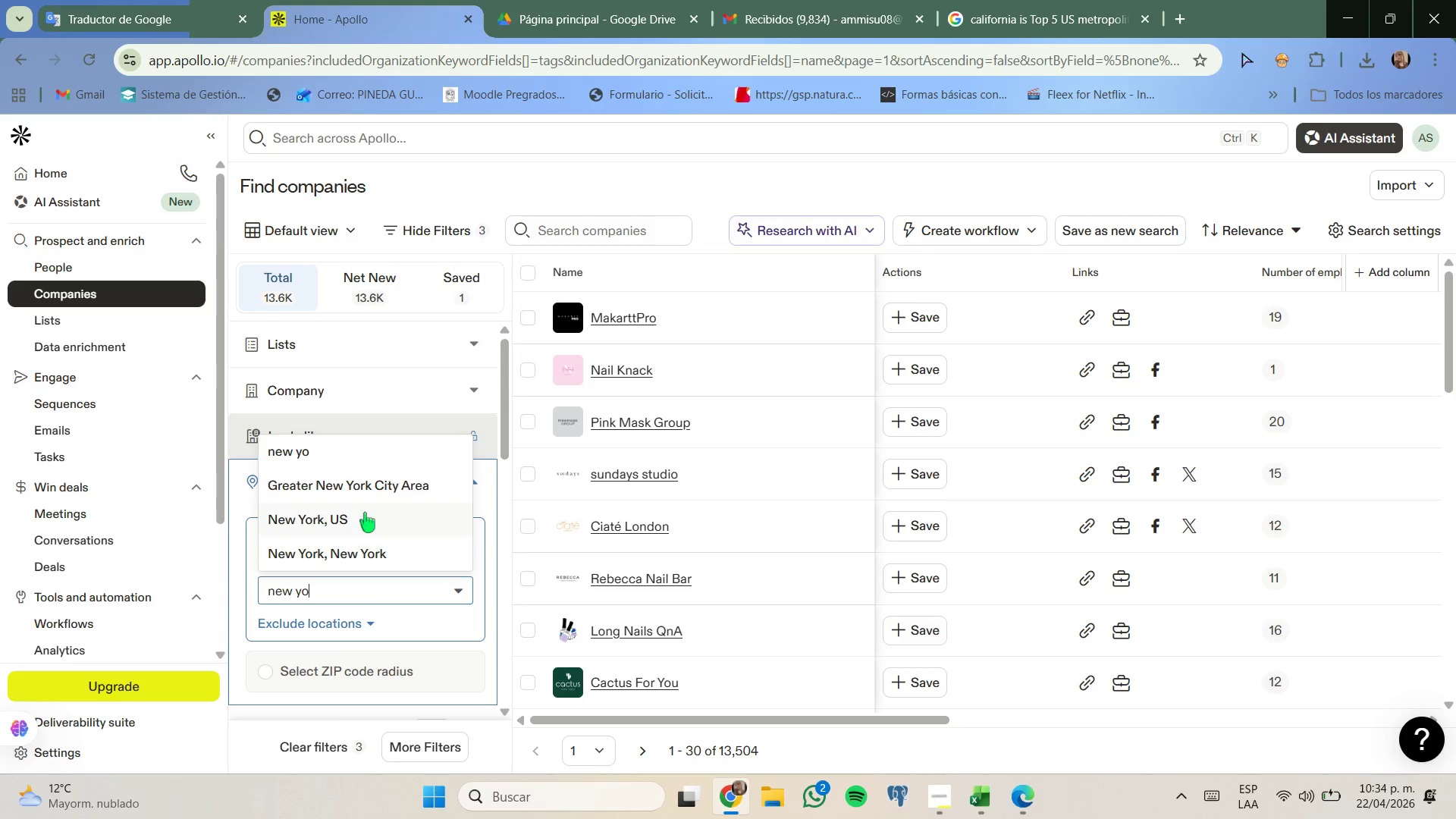 
left_click([365, 513])
 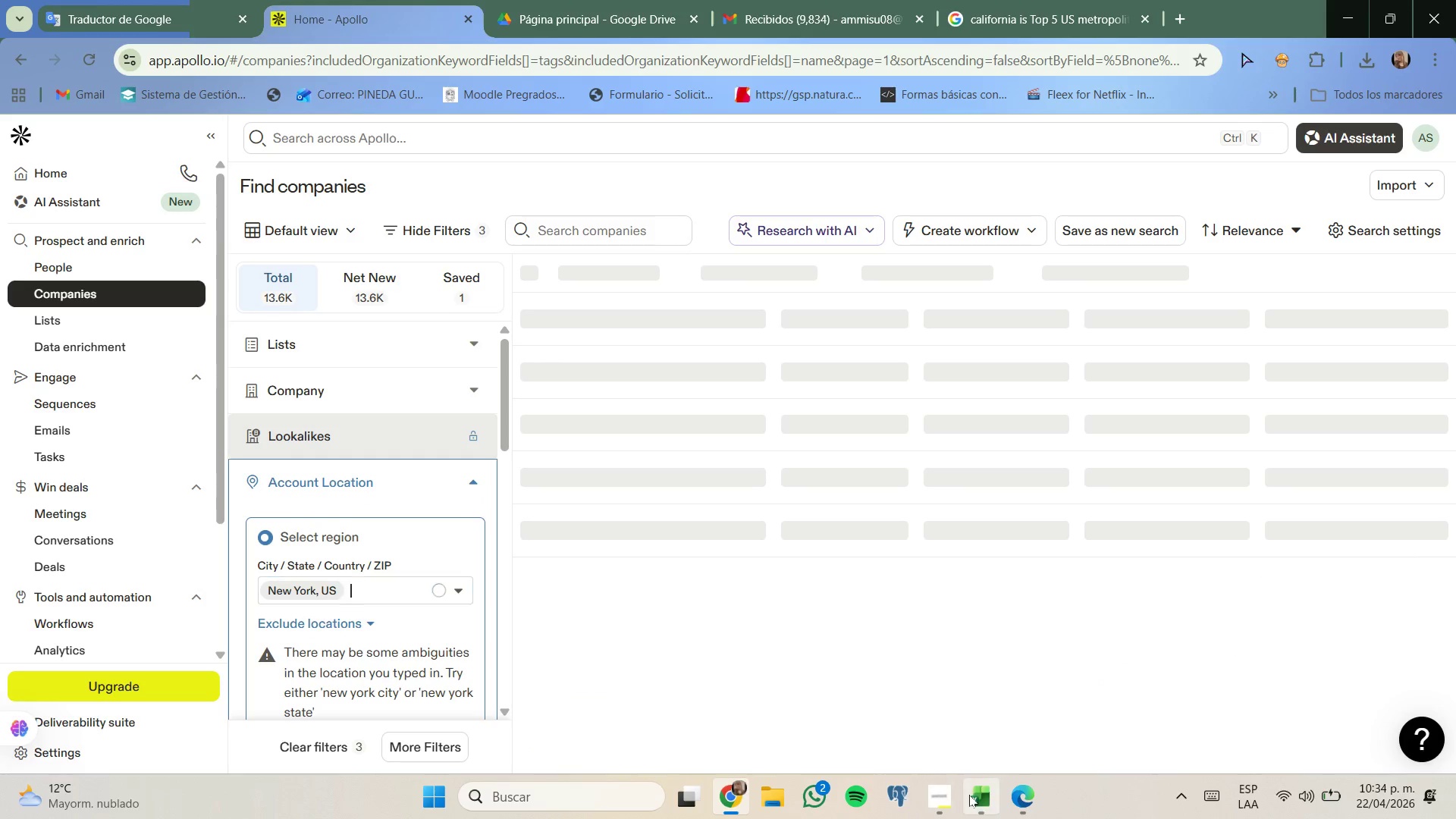 
mouse_move([974, 718])
 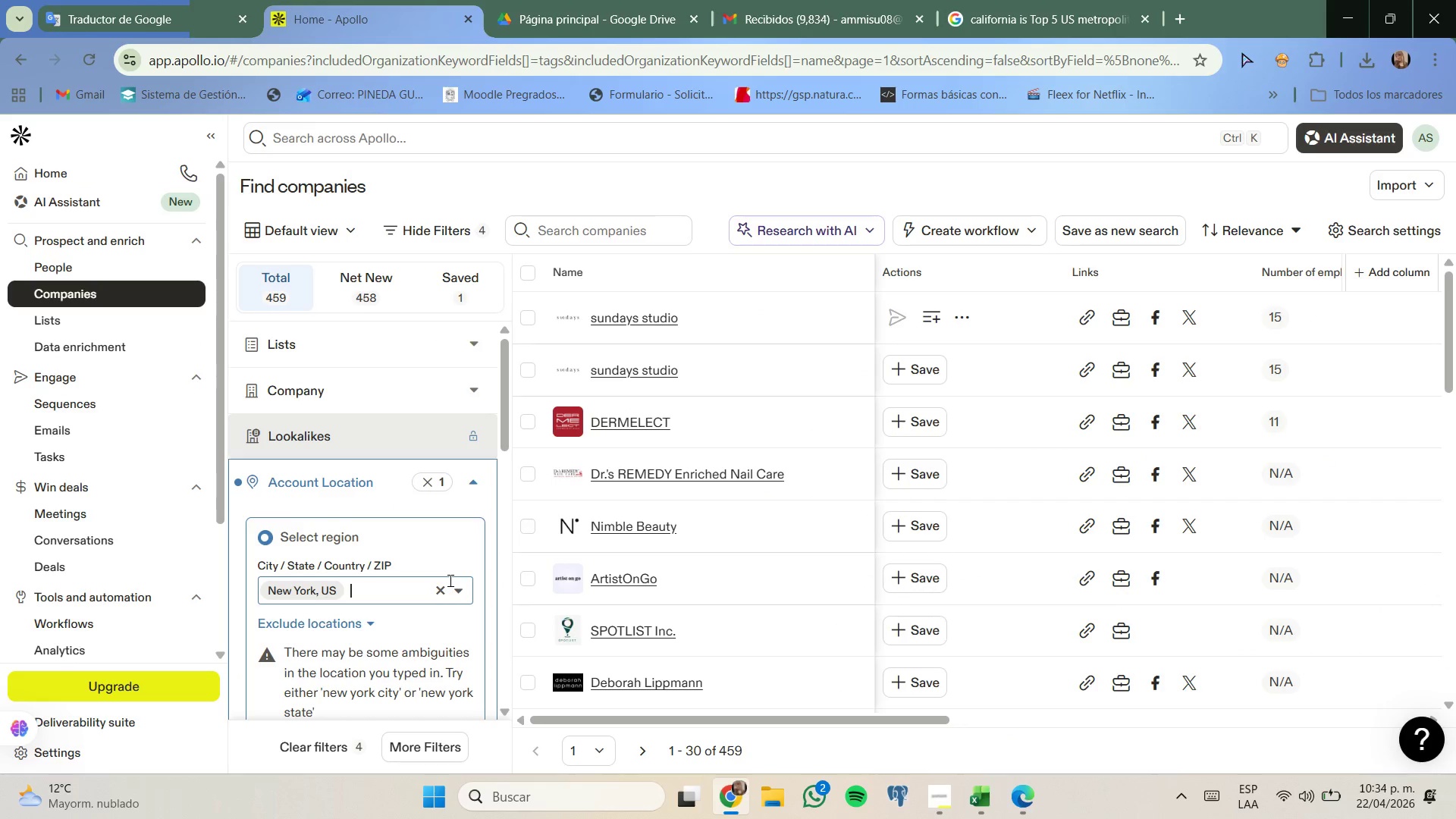 
type(los an)
 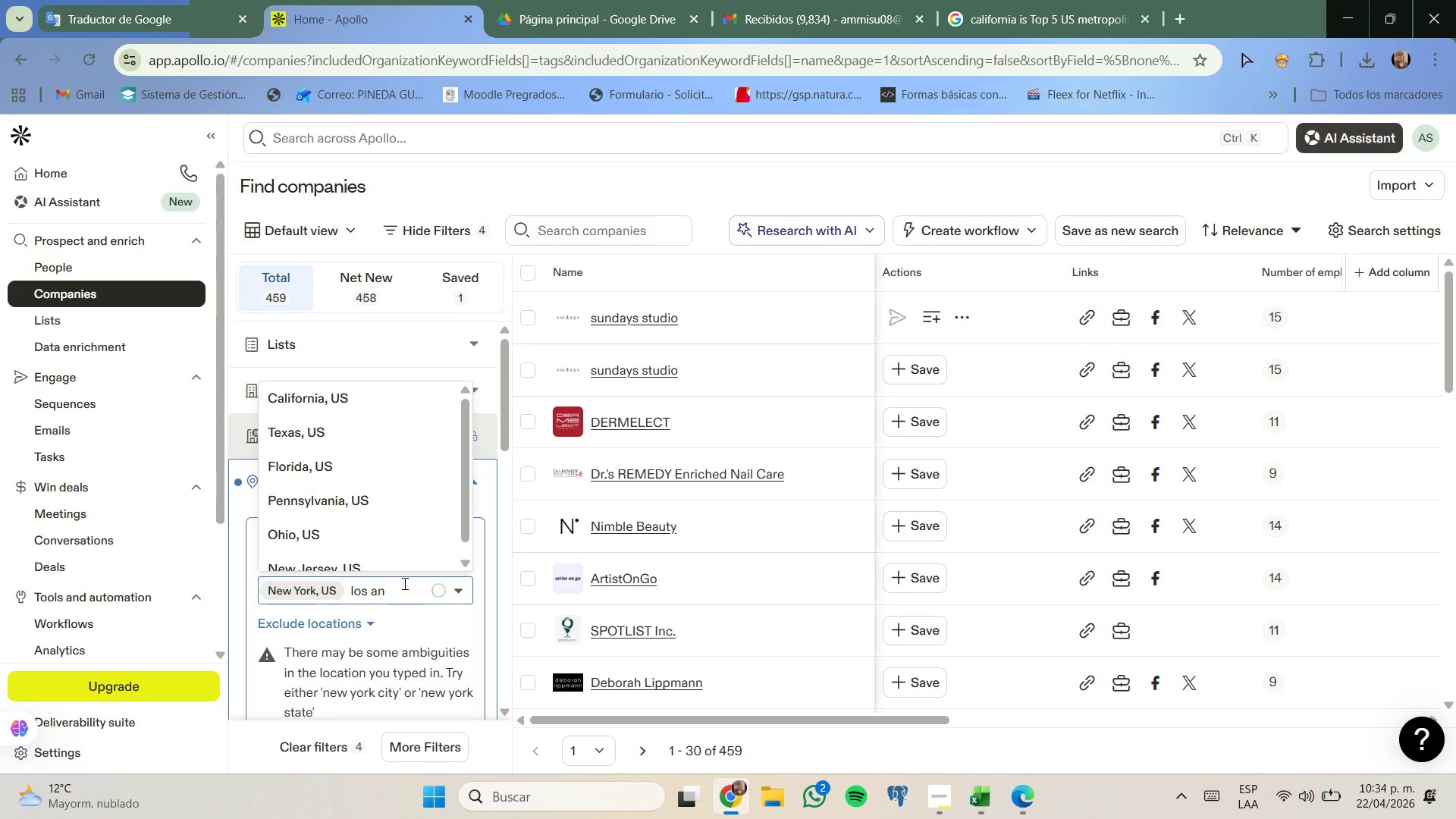 
wait(7.2)
 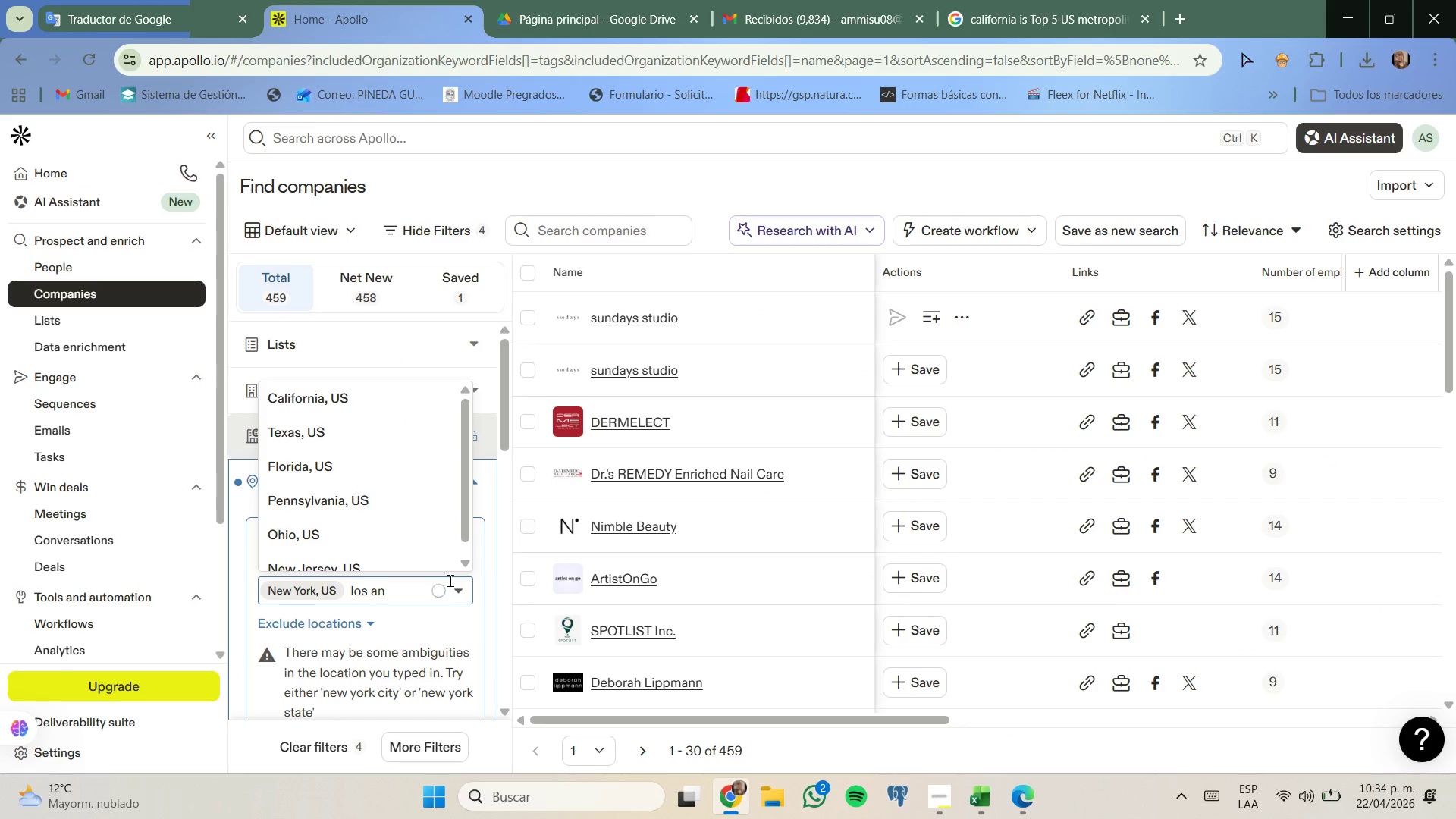 
left_click([403, 588])
 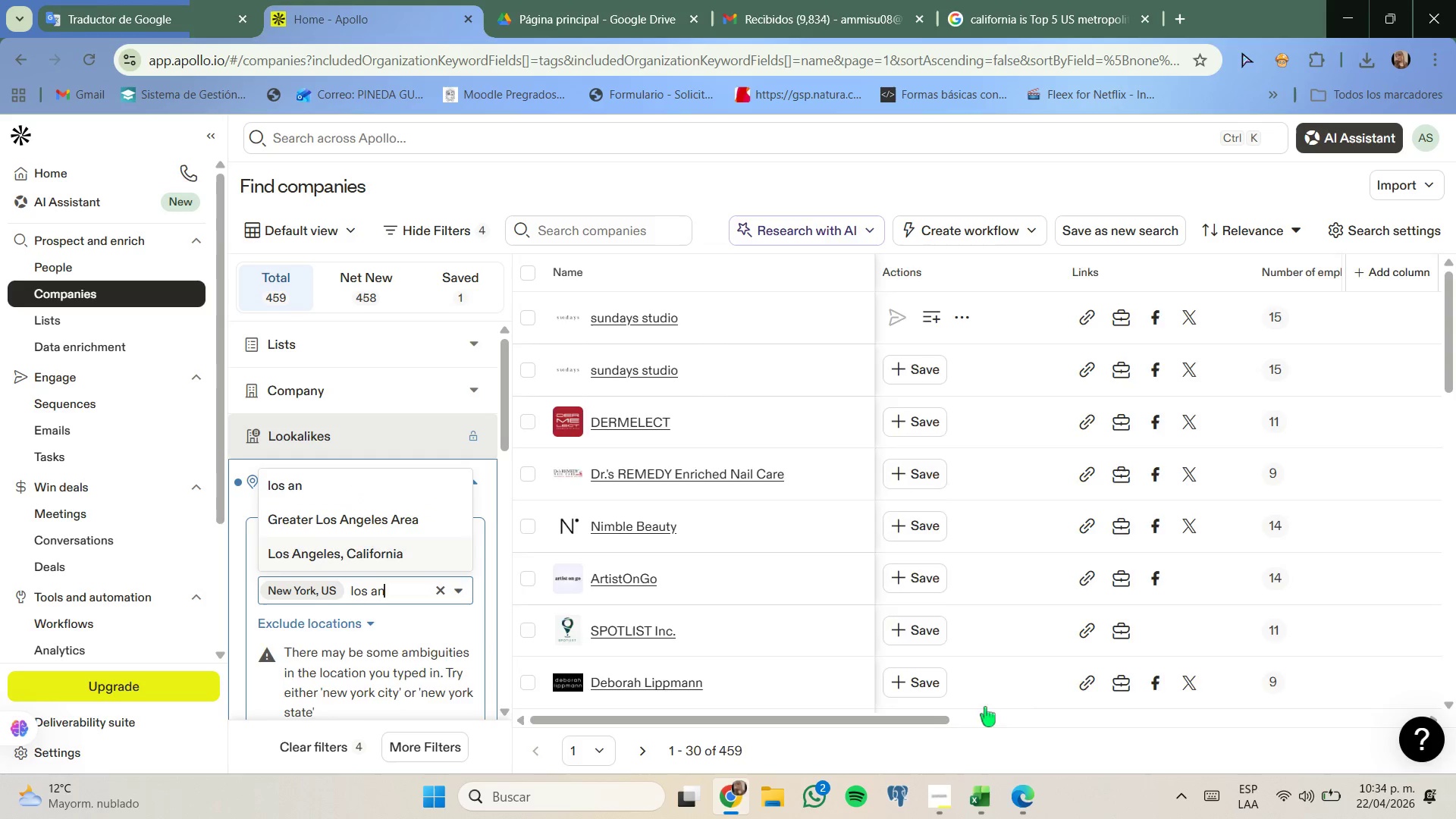 
mouse_move([959, 716])
 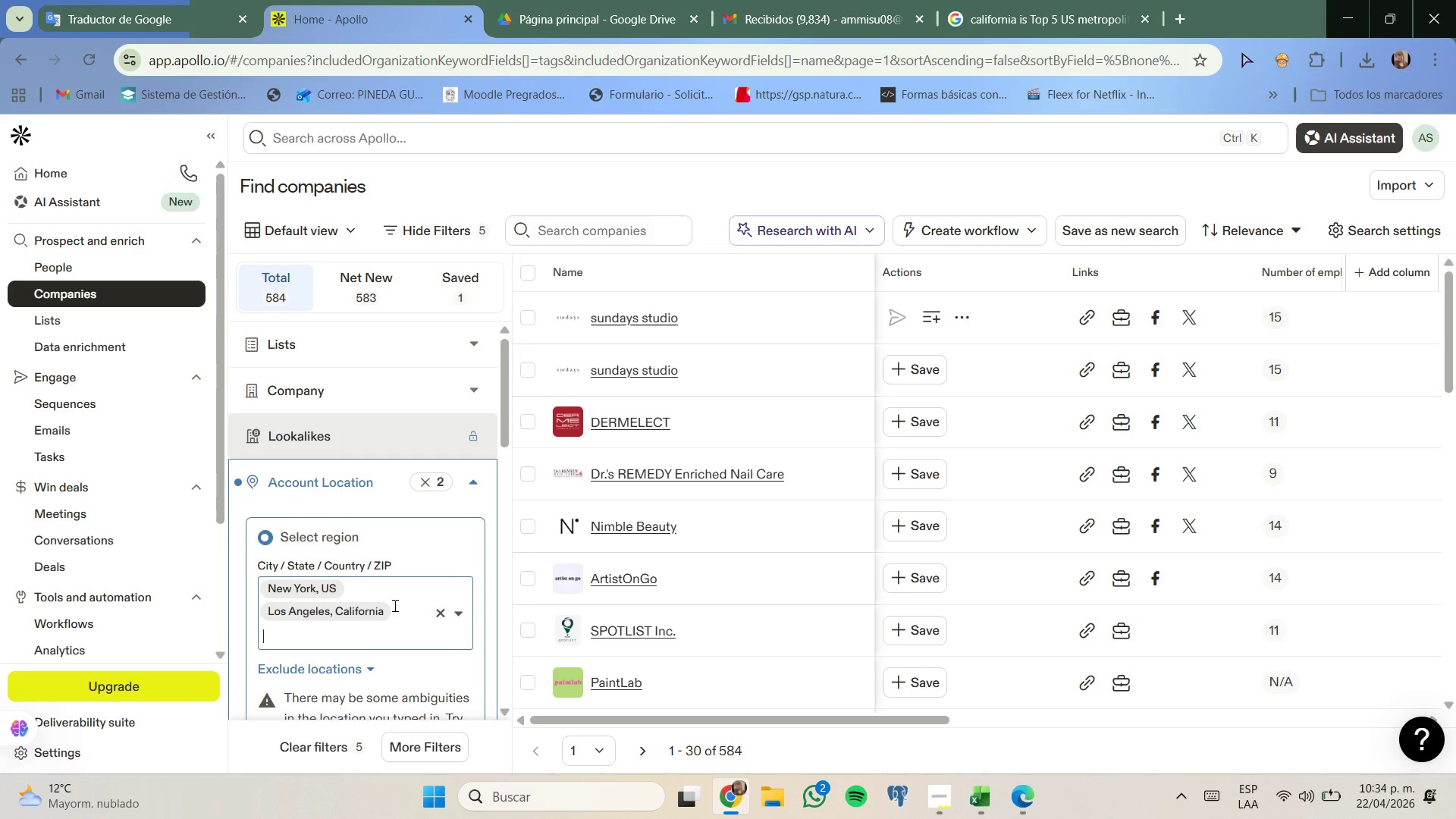 
type(chicagi)
key(Backspace)
type(o)
 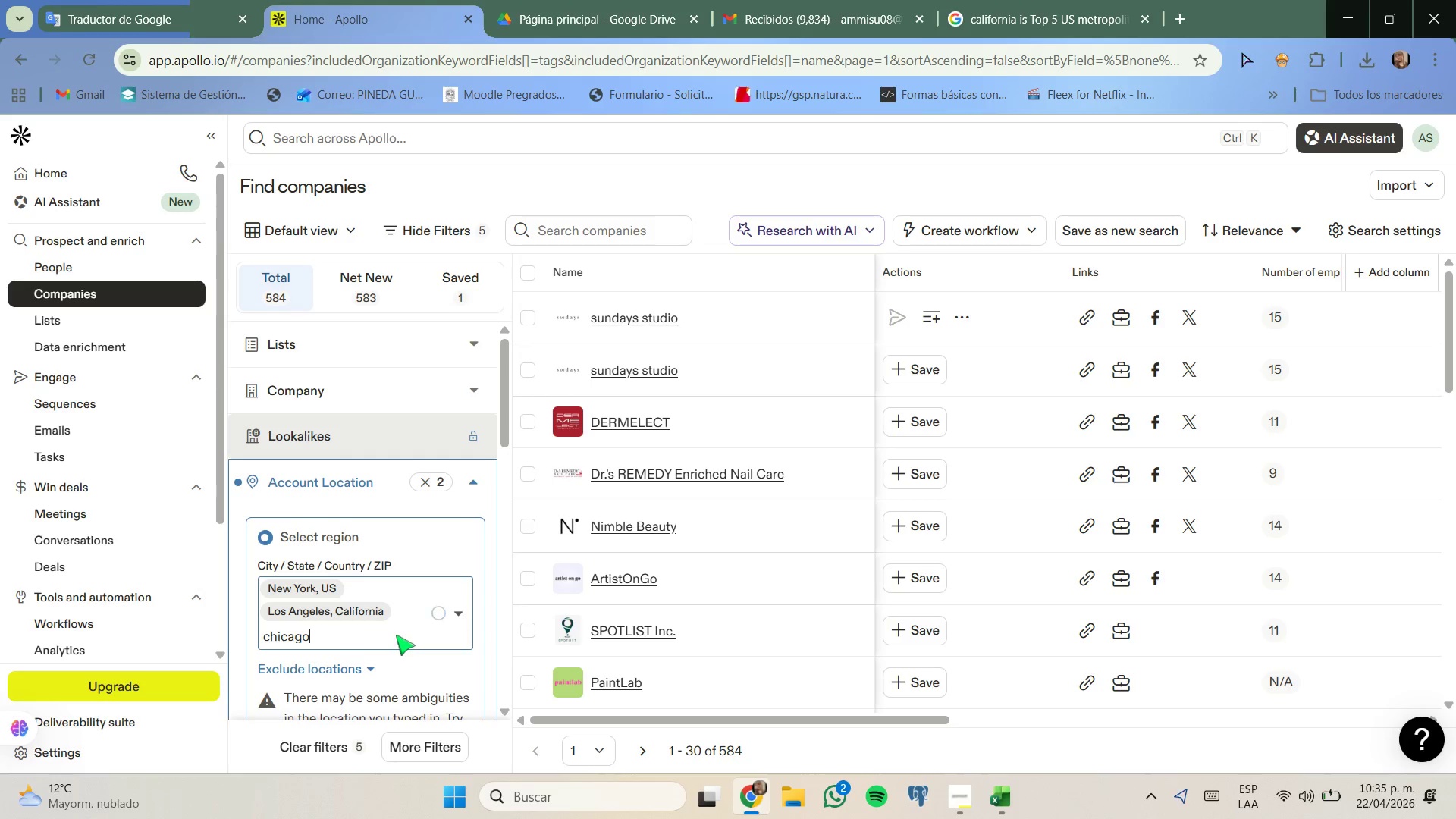 
wait(7.58)
 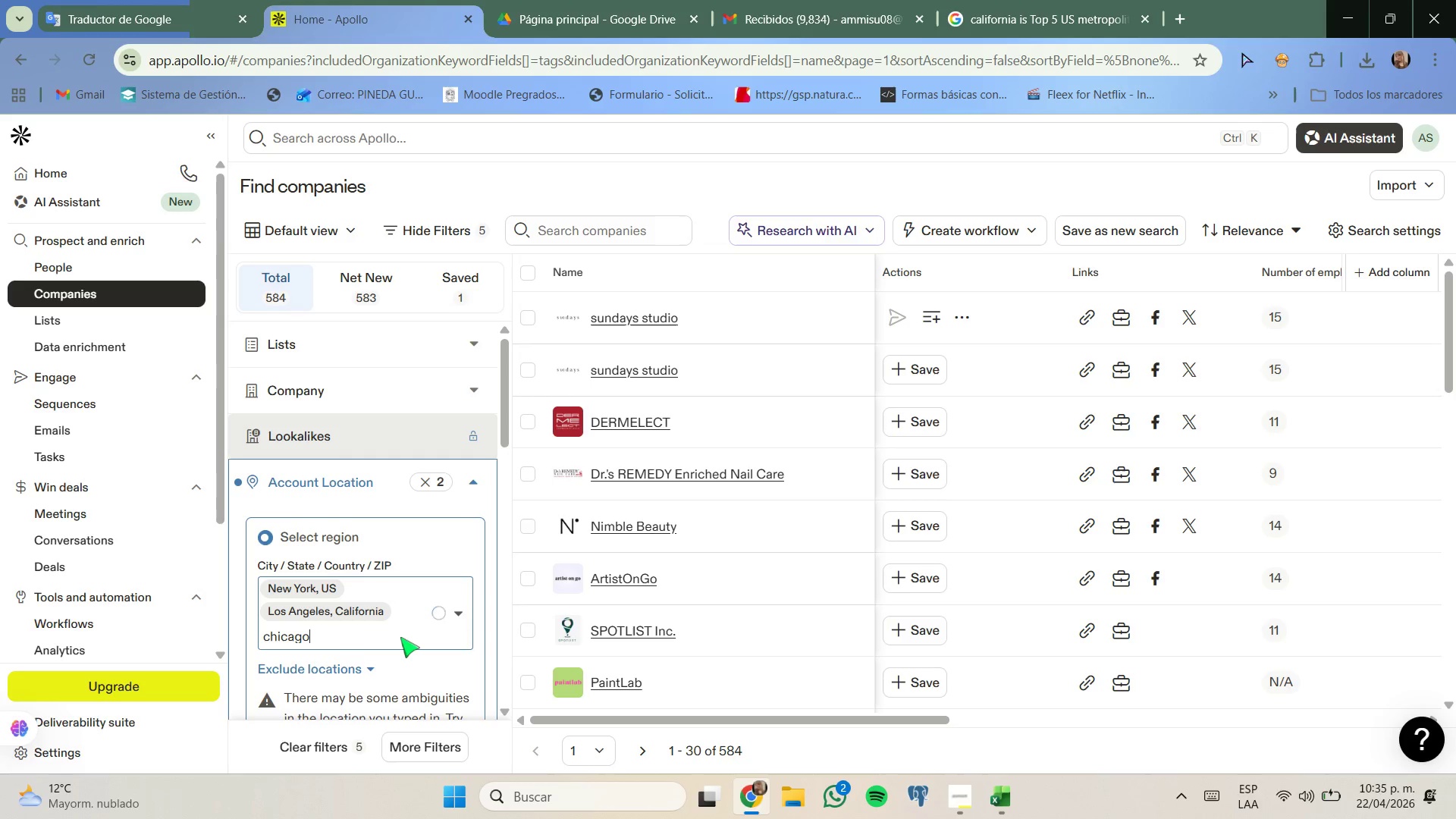 
left_click([394, 637])
 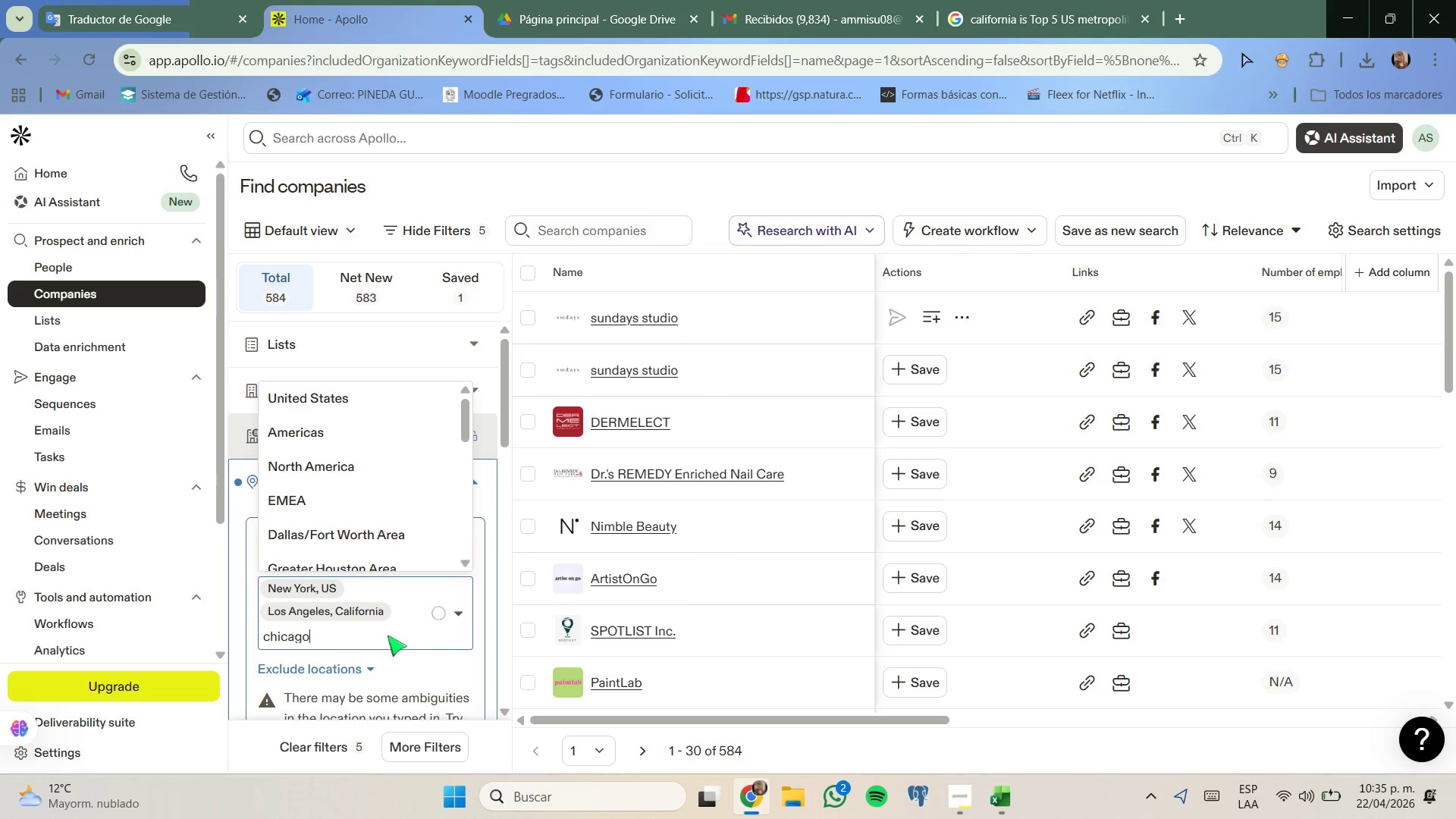 
key(Backspace)
 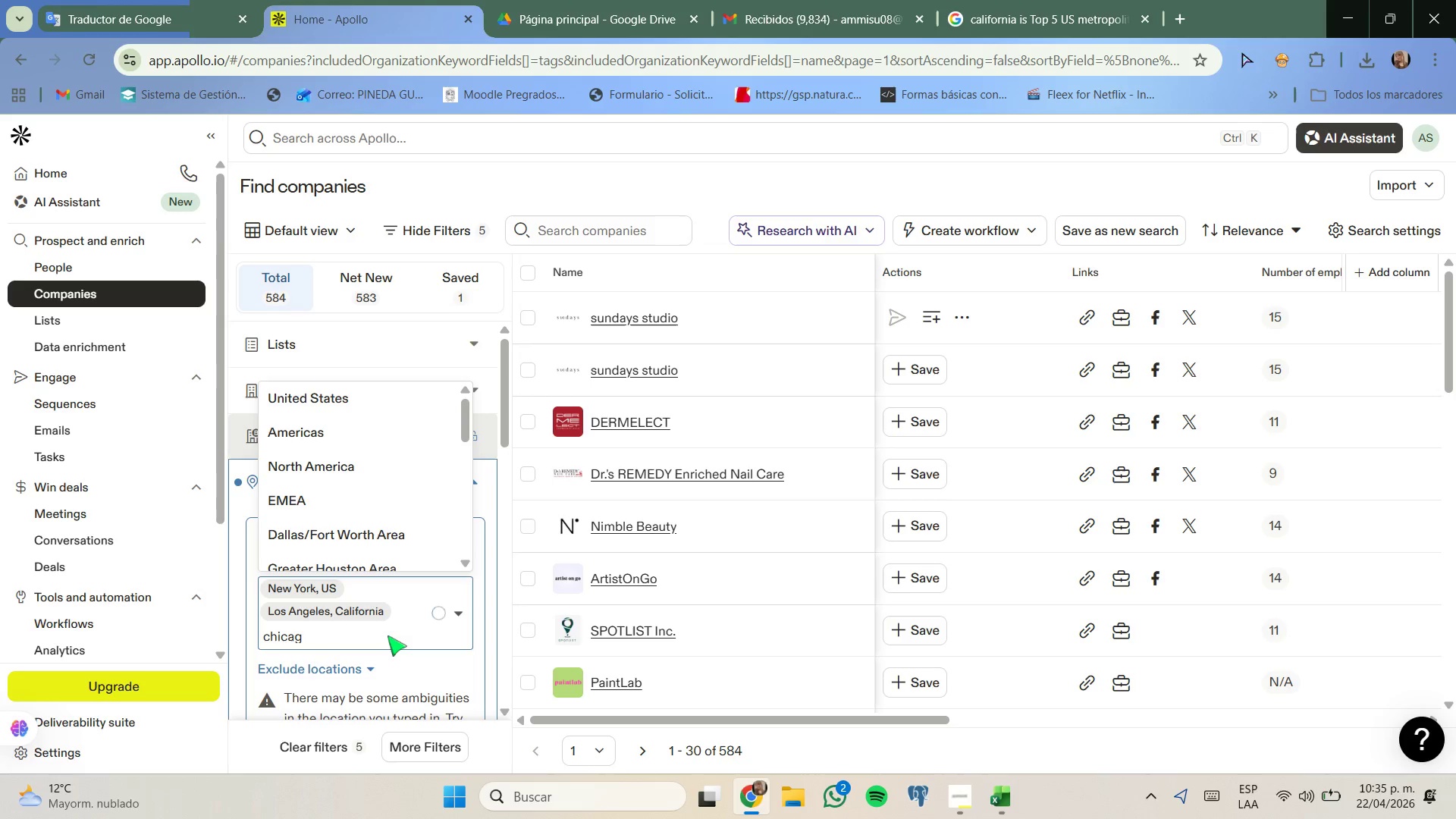 
key(O)
 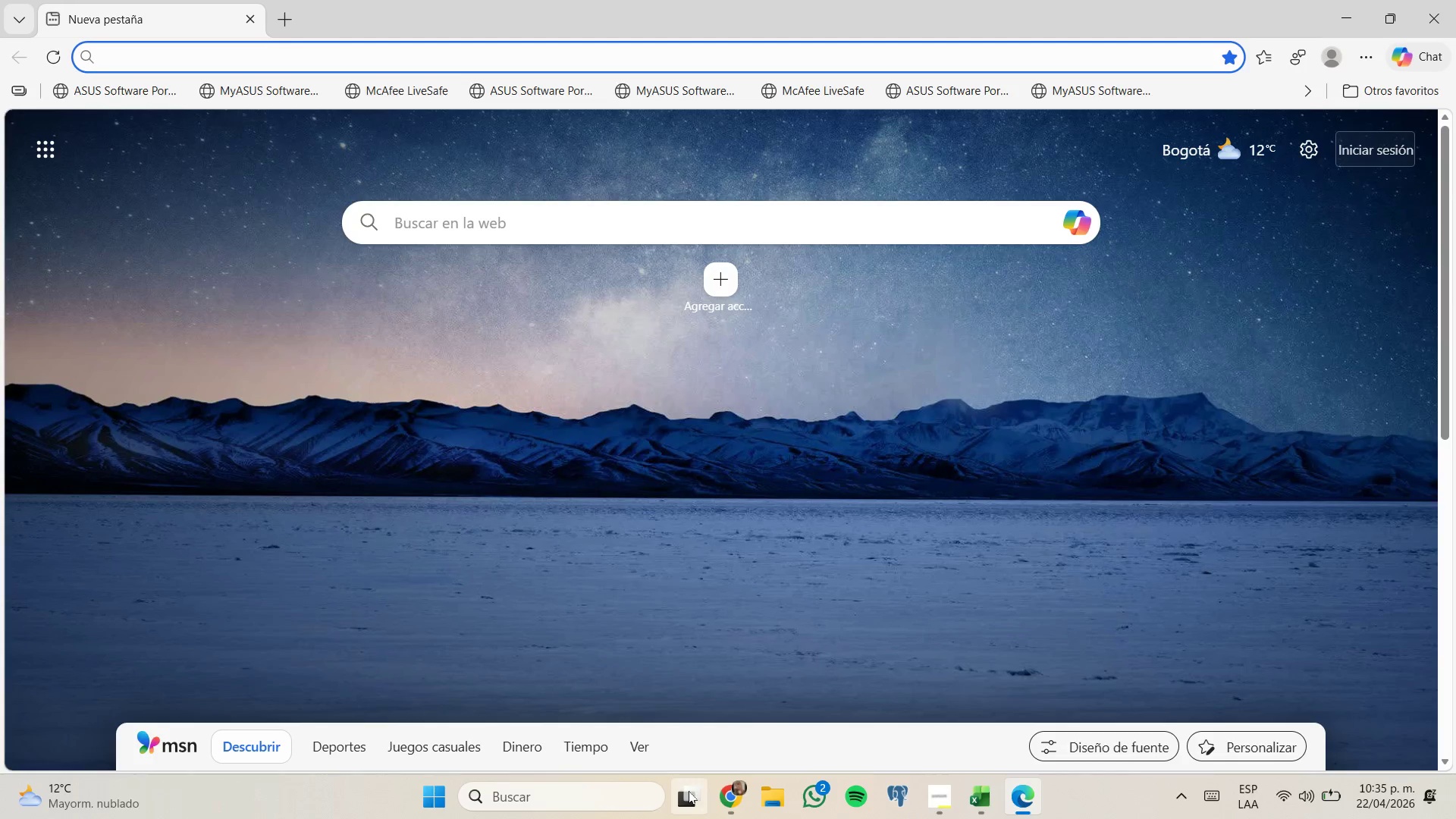 
left_click([701, 714])
 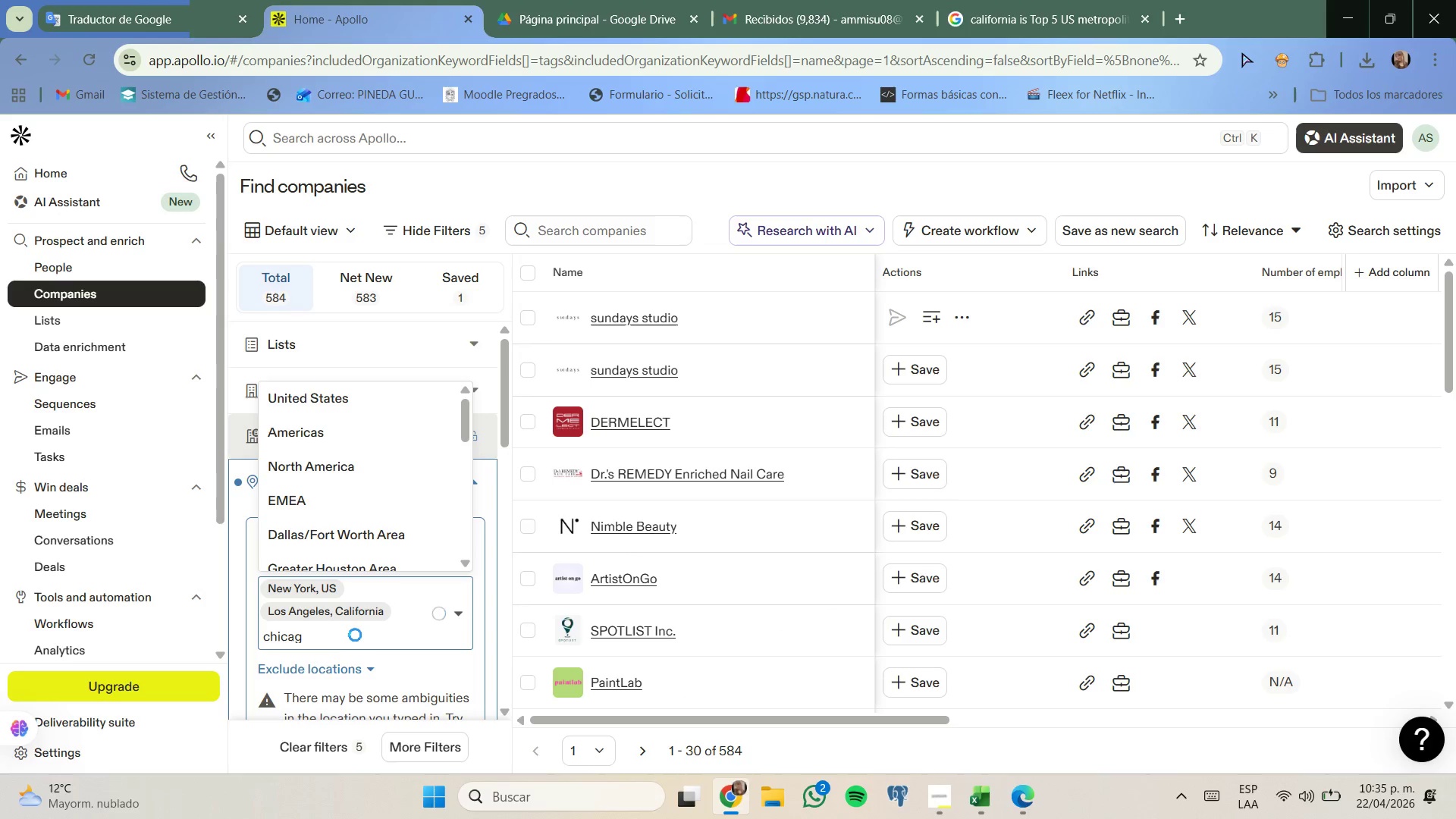 
left_click([360, 641])
 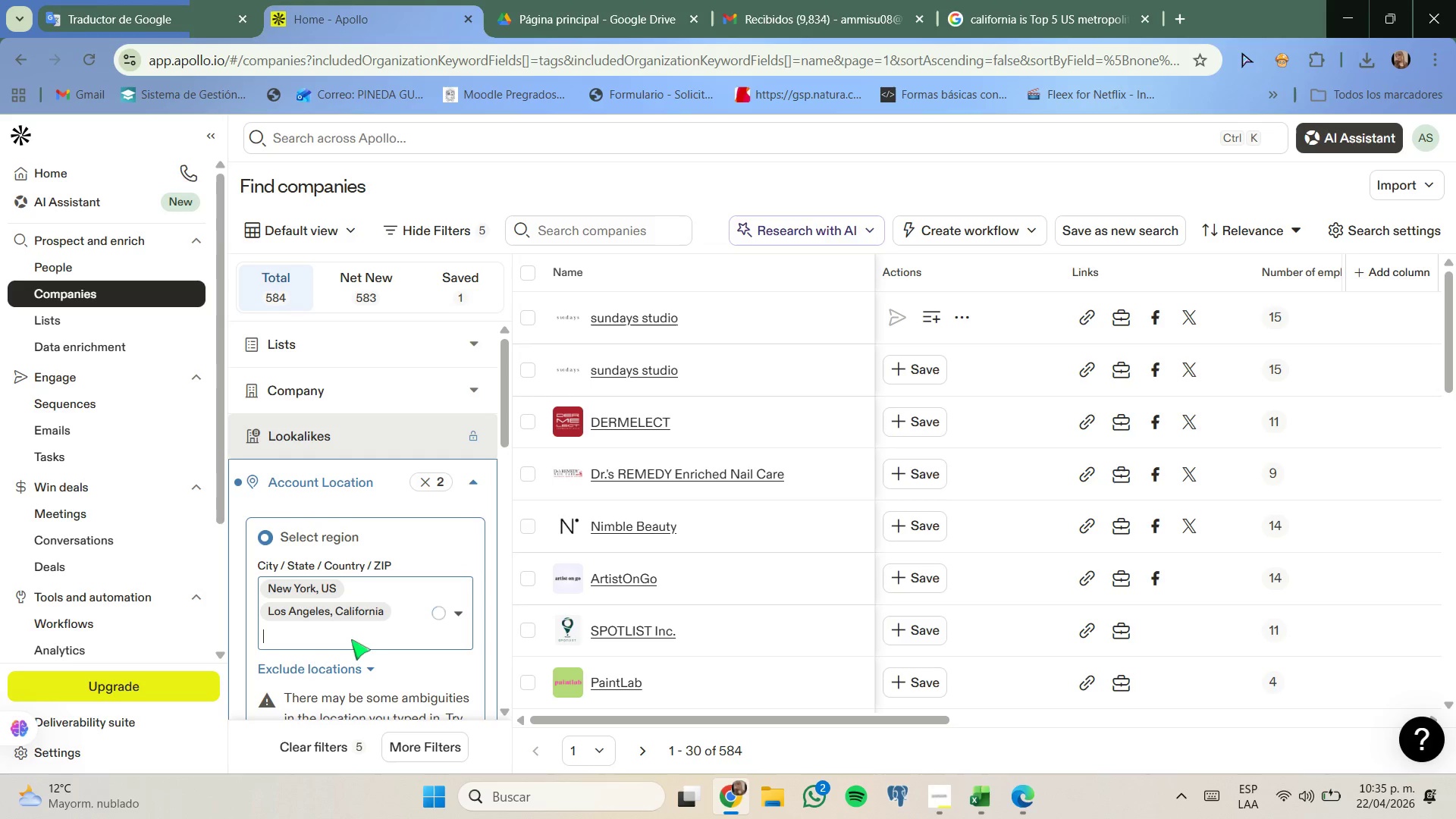 
type(chicag)
 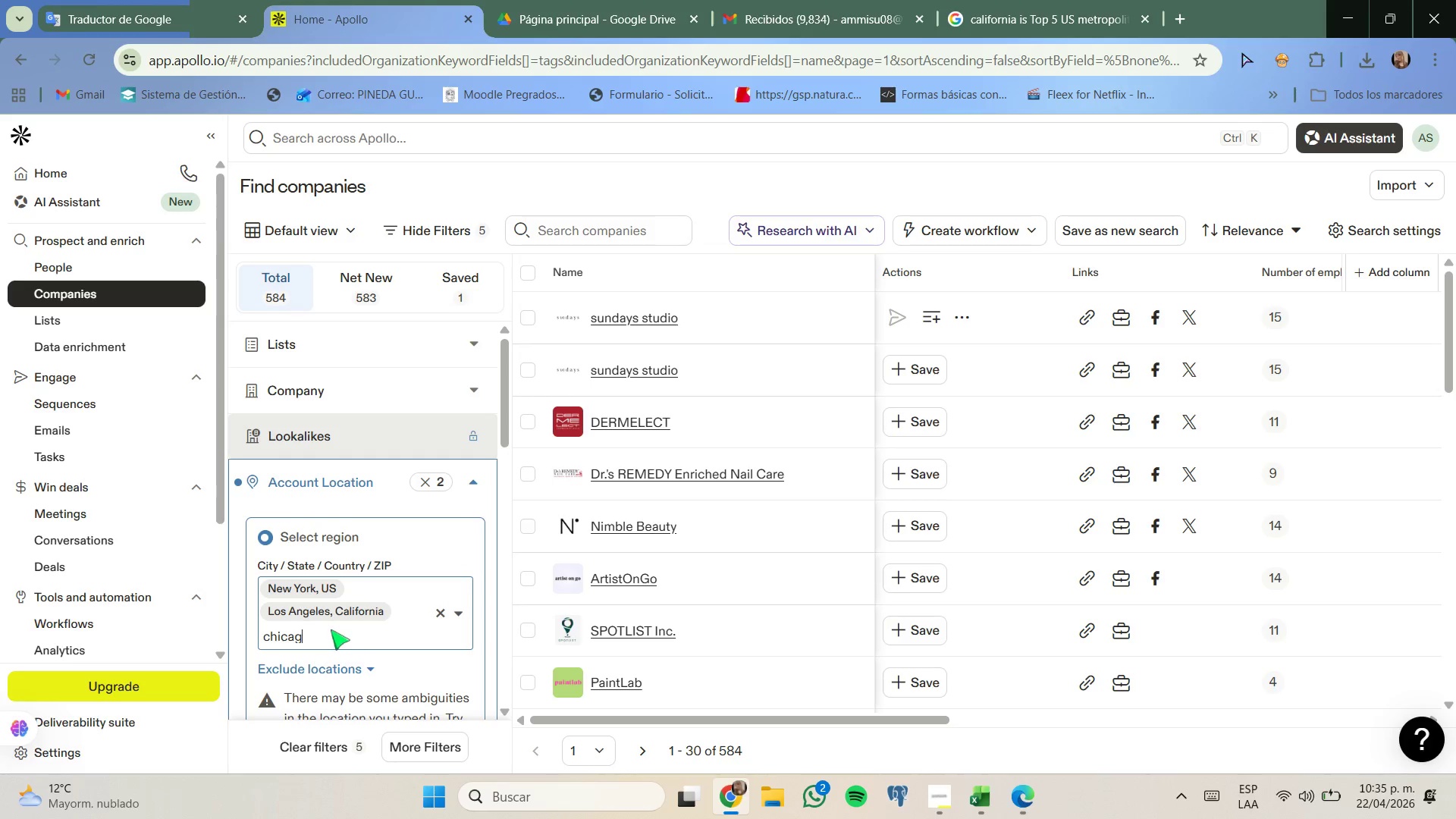 
key(O)
 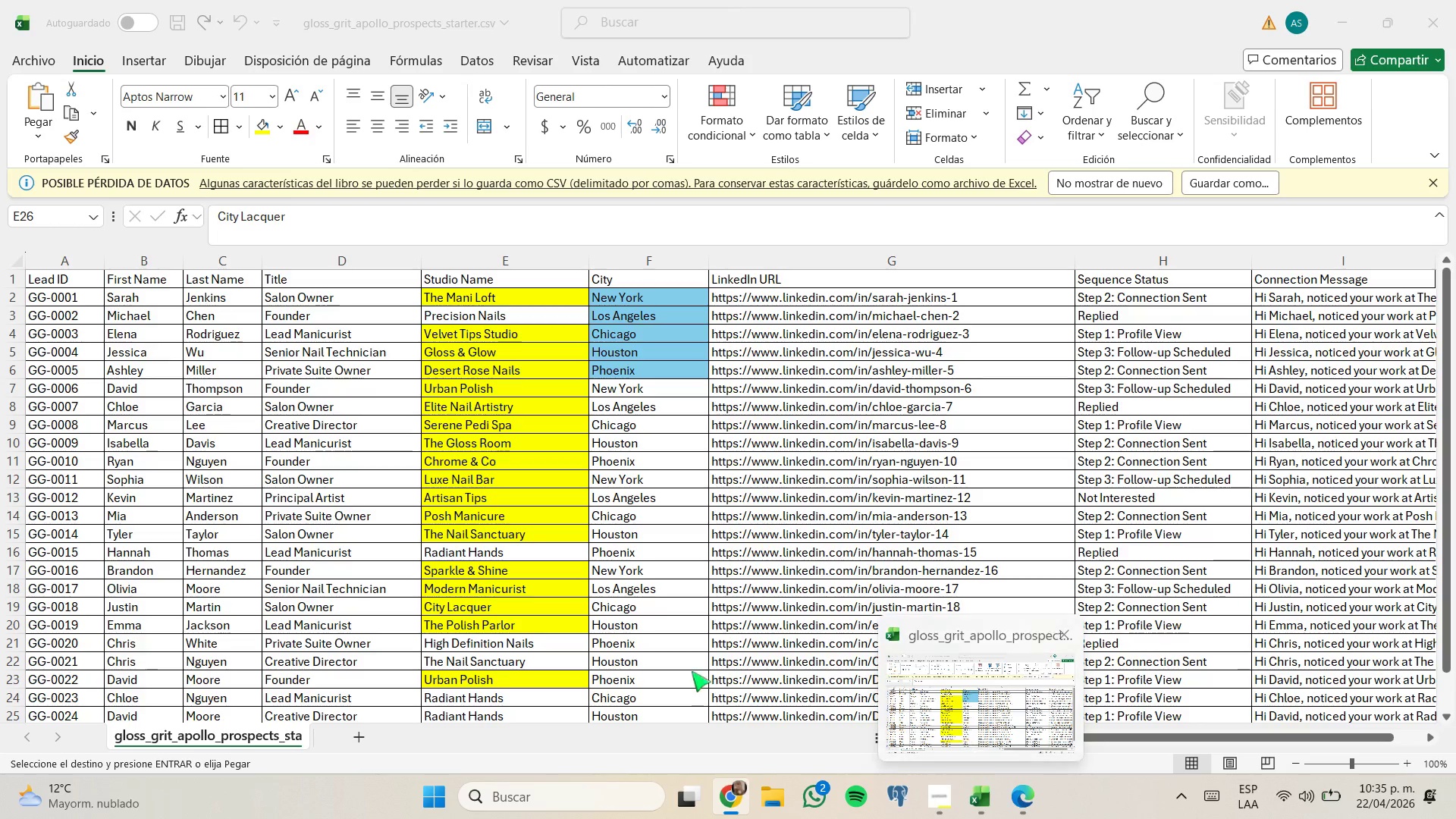 
wait(10.19)
 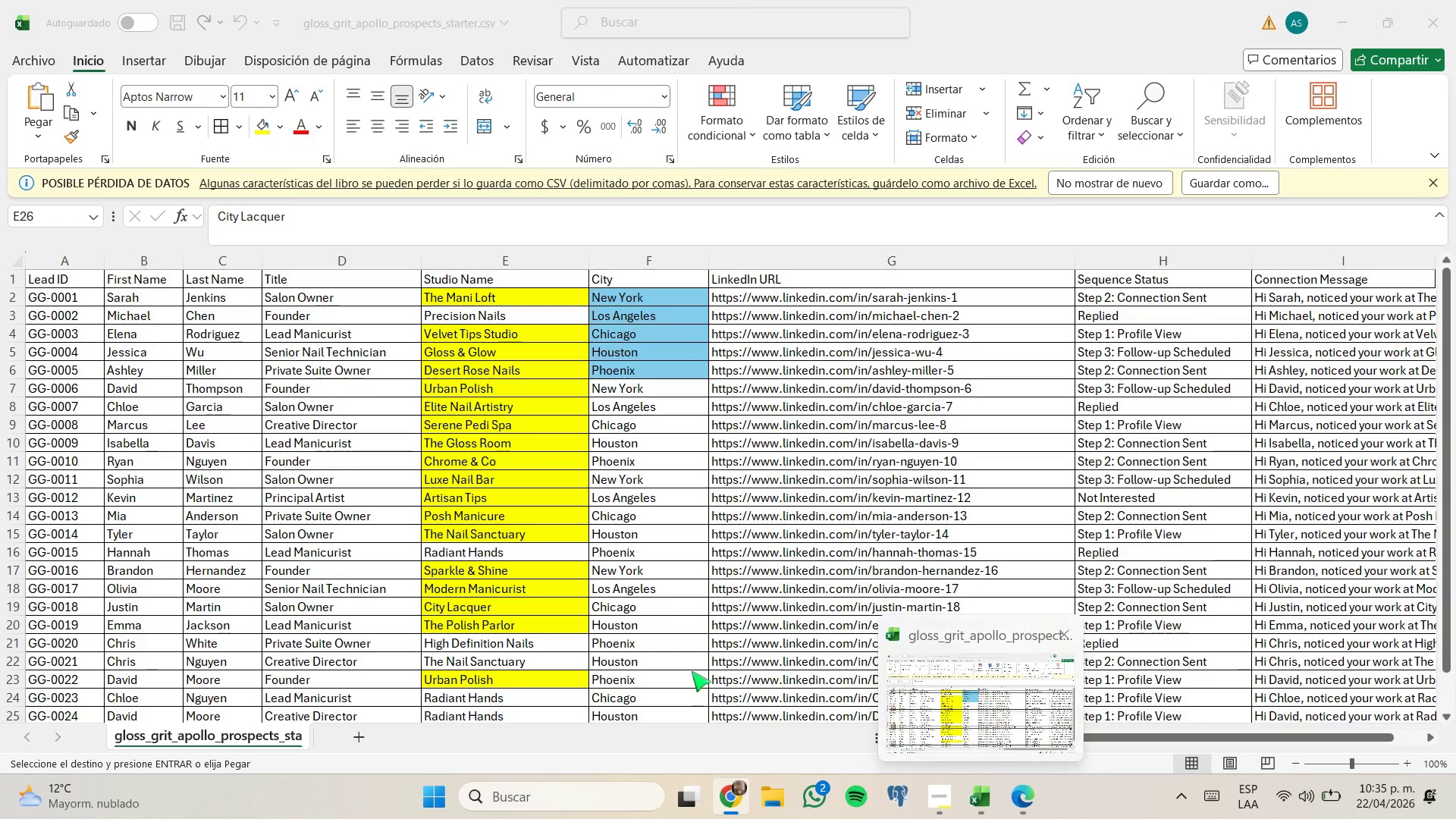 
scroll: coordinate [387, 633], scroll_direction: up, amount: 1.0
 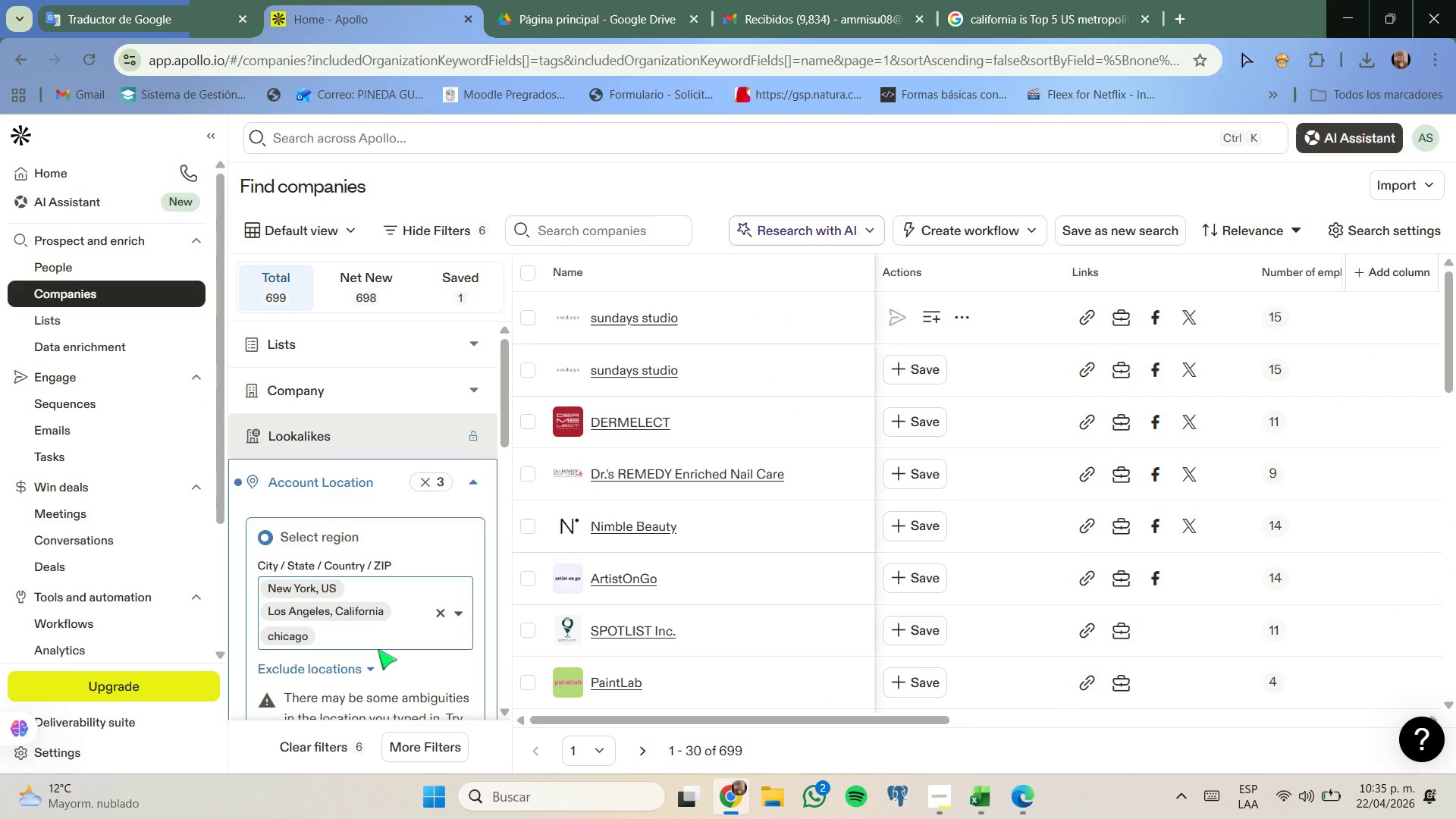 
type(houston)
 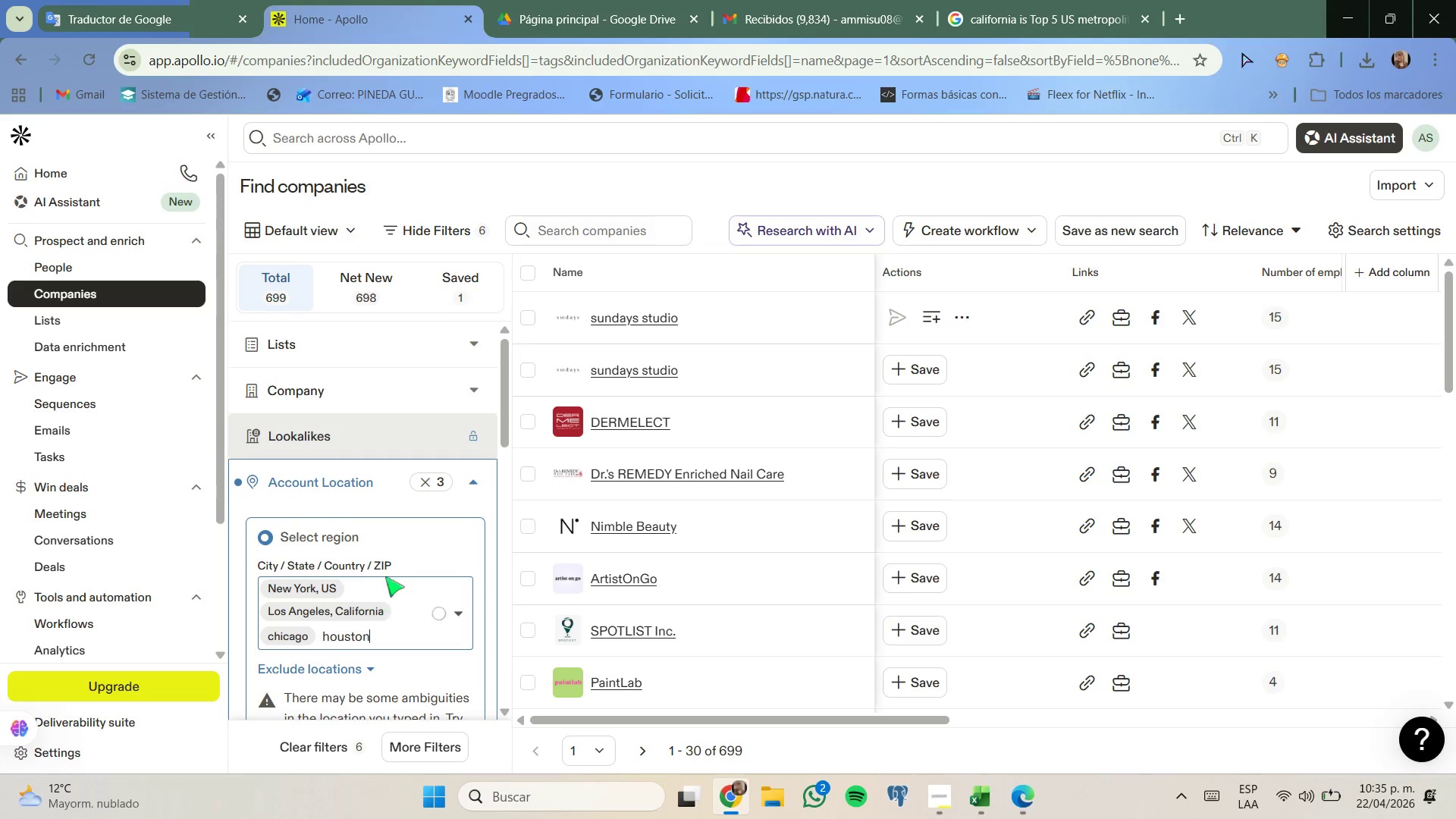 
wait(15.19)
 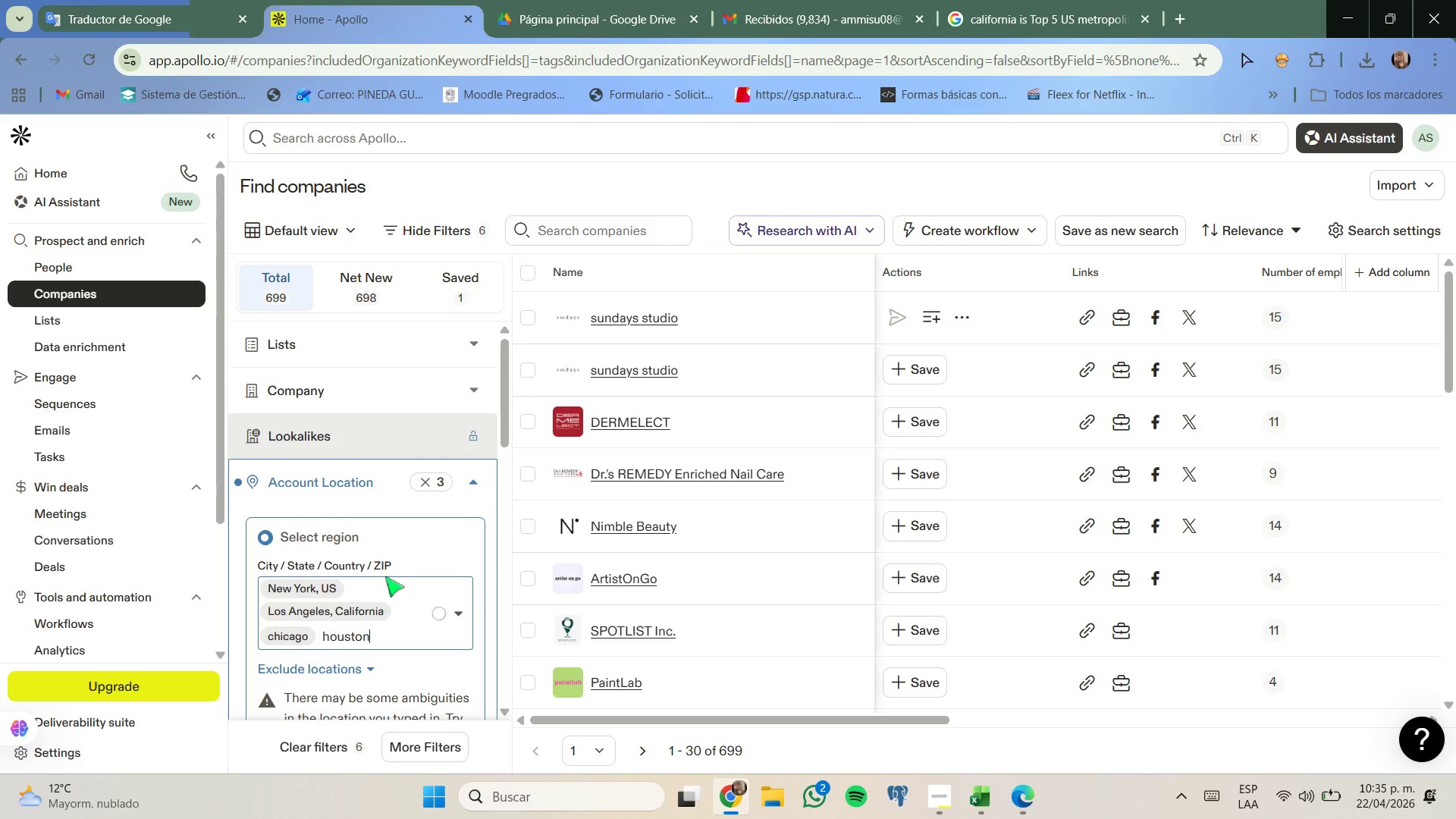 
key(Backspace)
 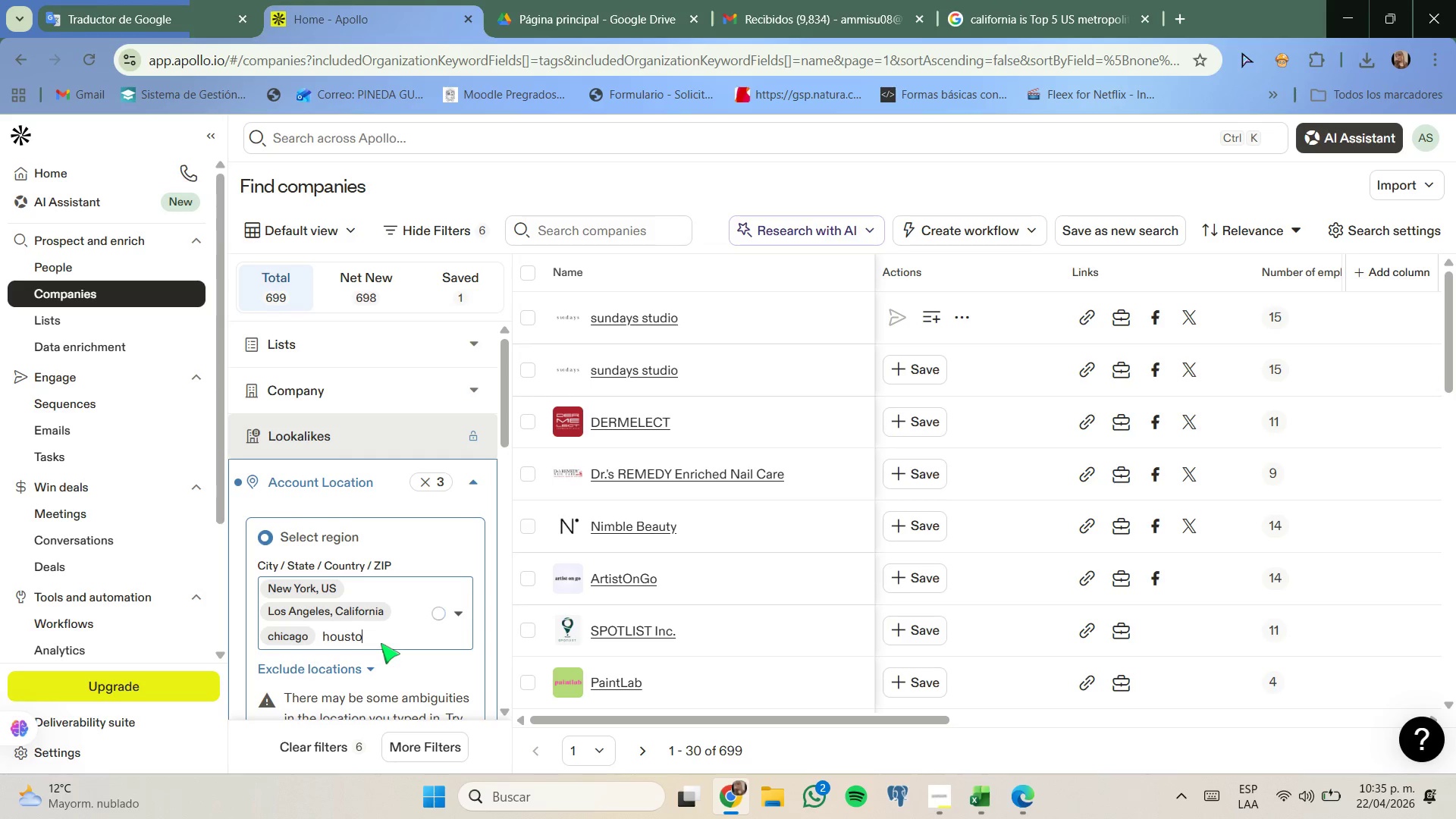 
key(N)
 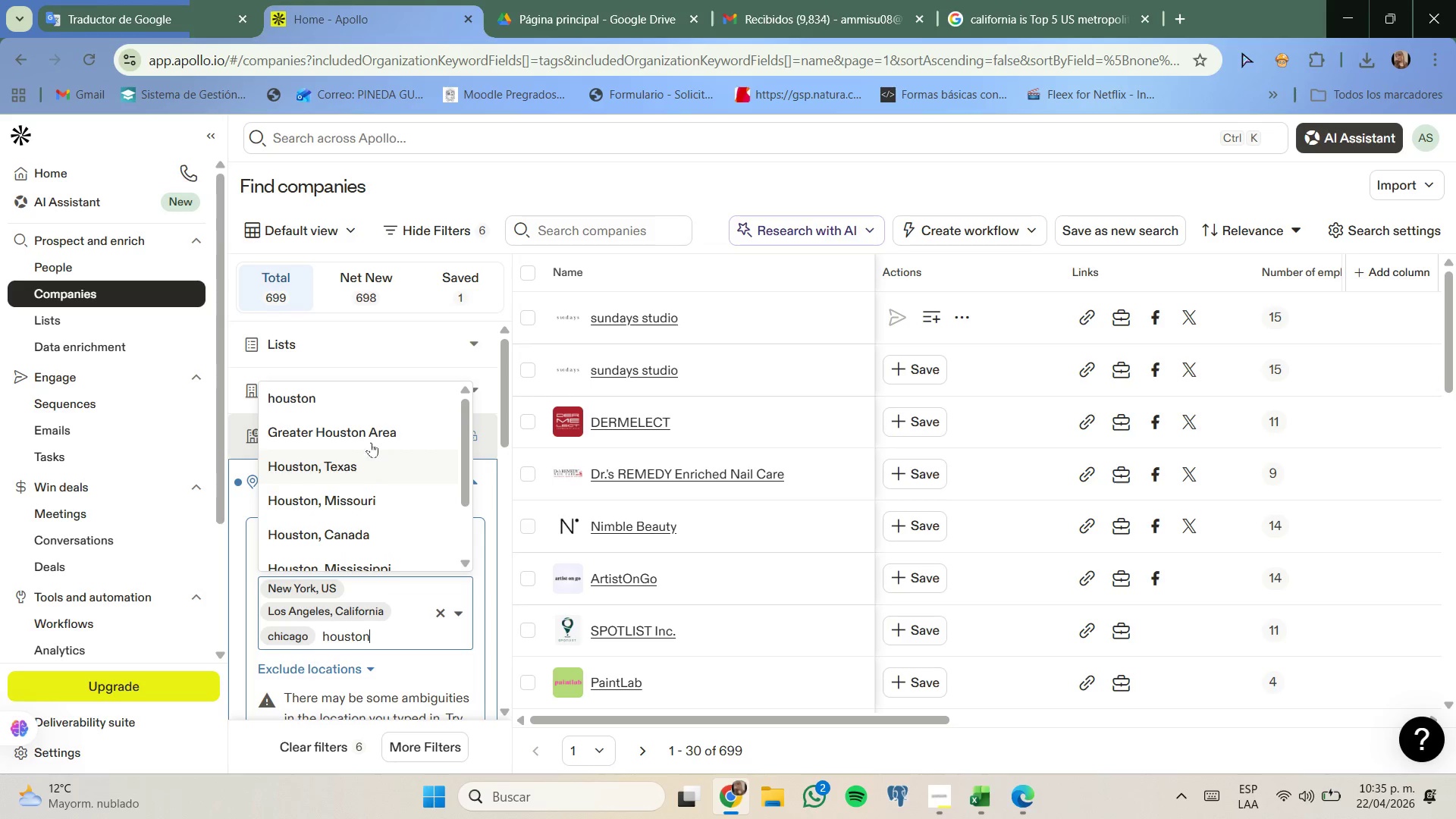 
left_click([359, 405])
 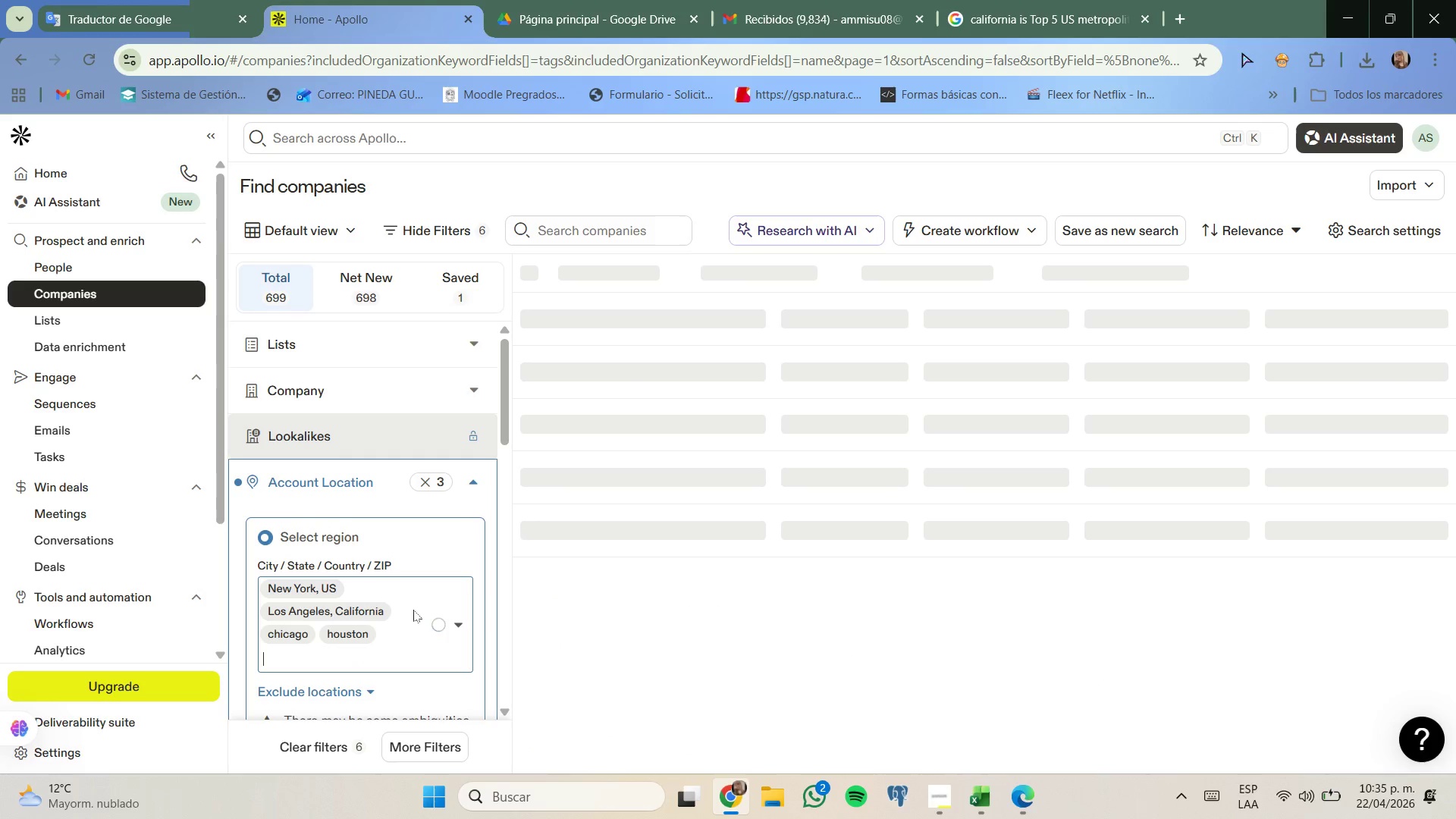 
type(phoenix)
 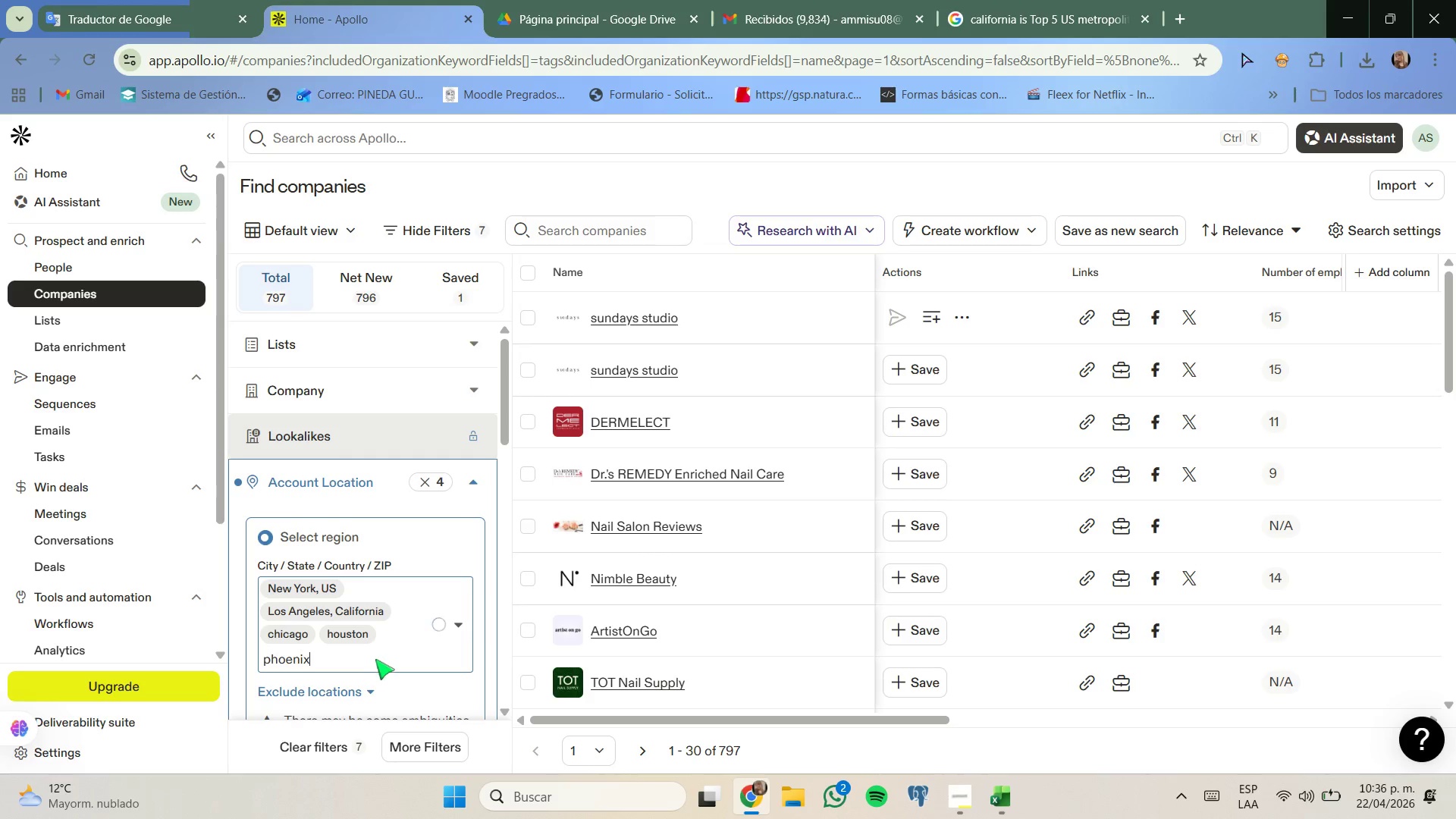 
key(Backspace)
 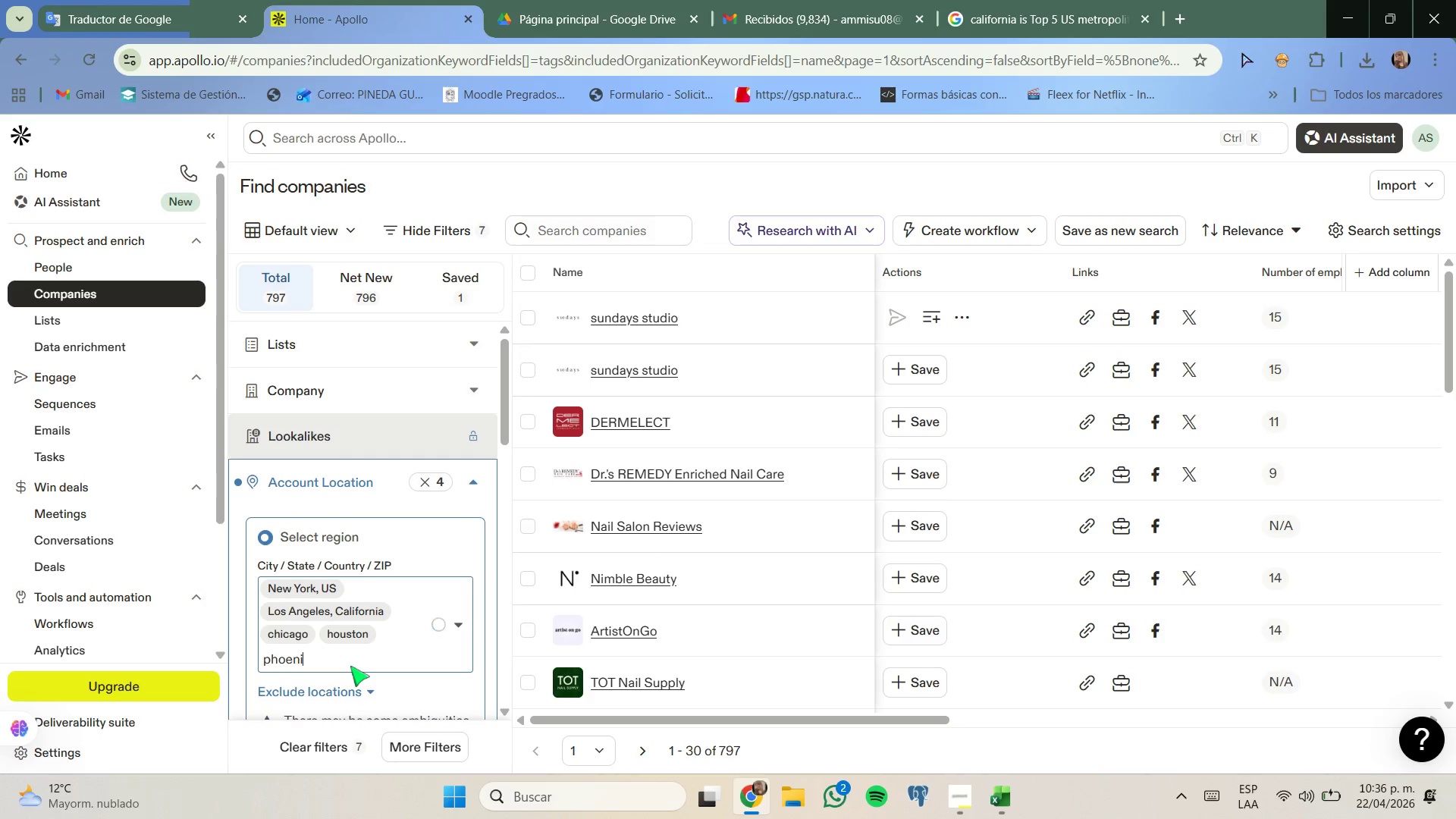 
key(X)
 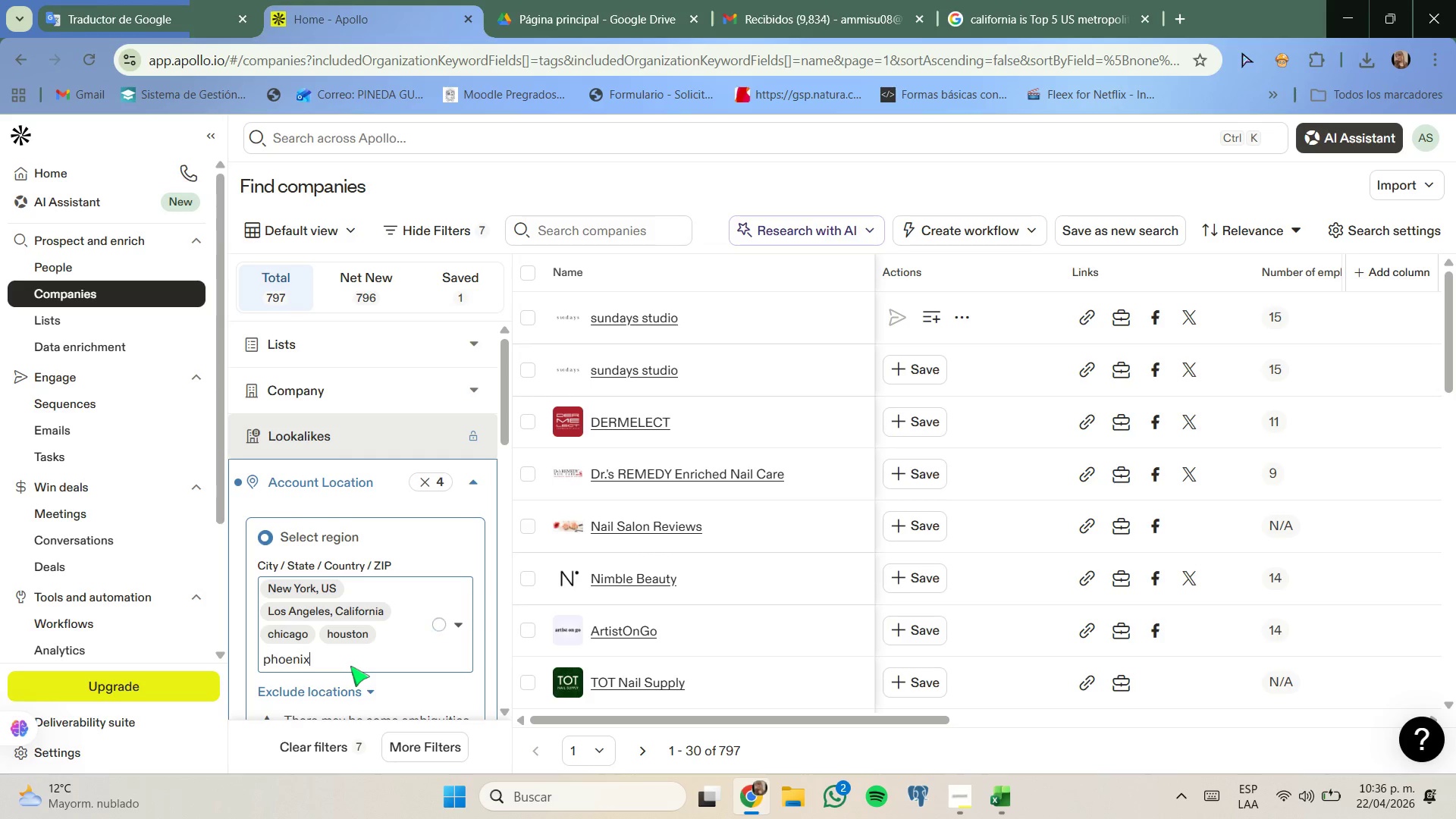 
key(Backspace)
 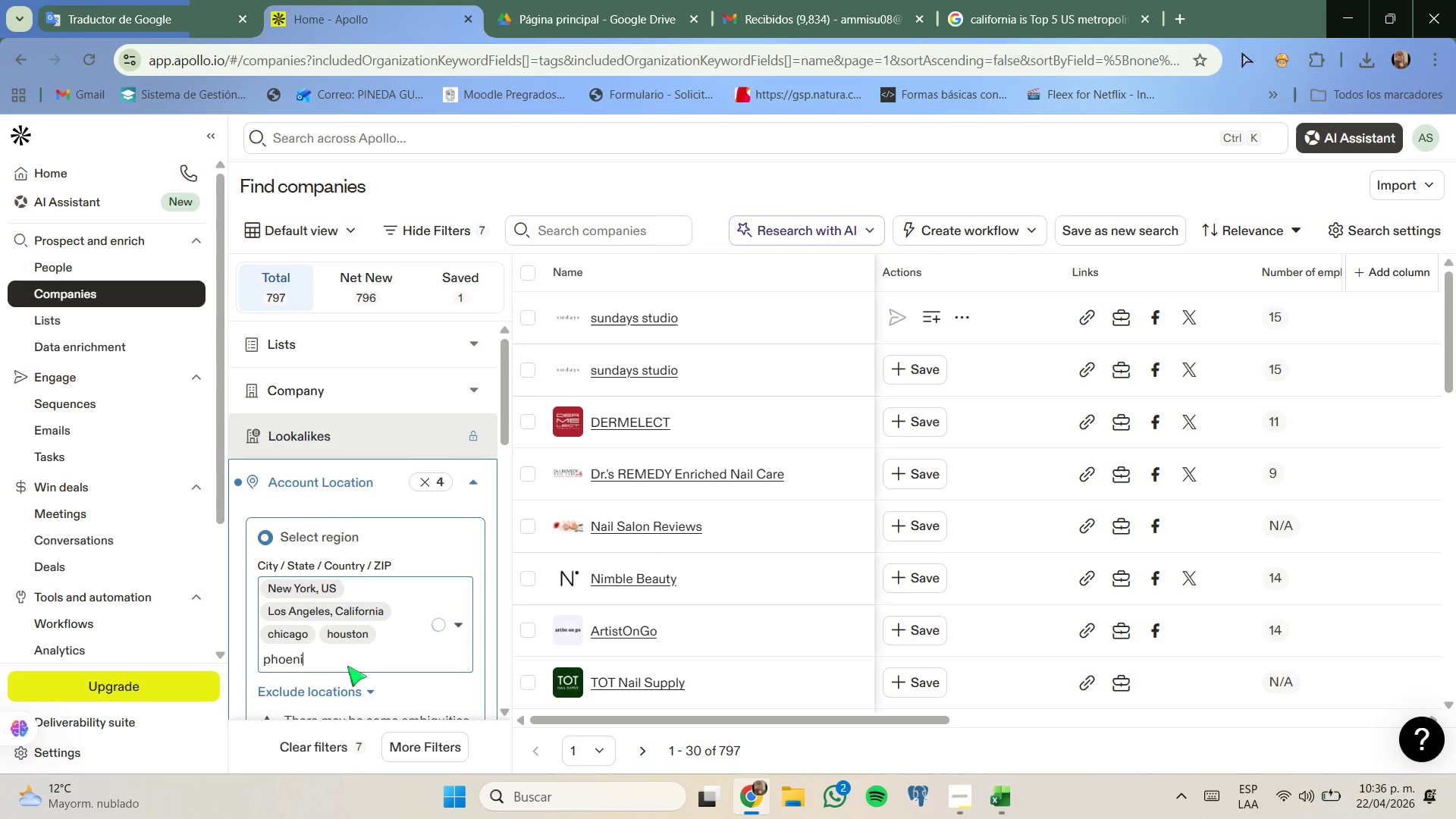 
key(X)
 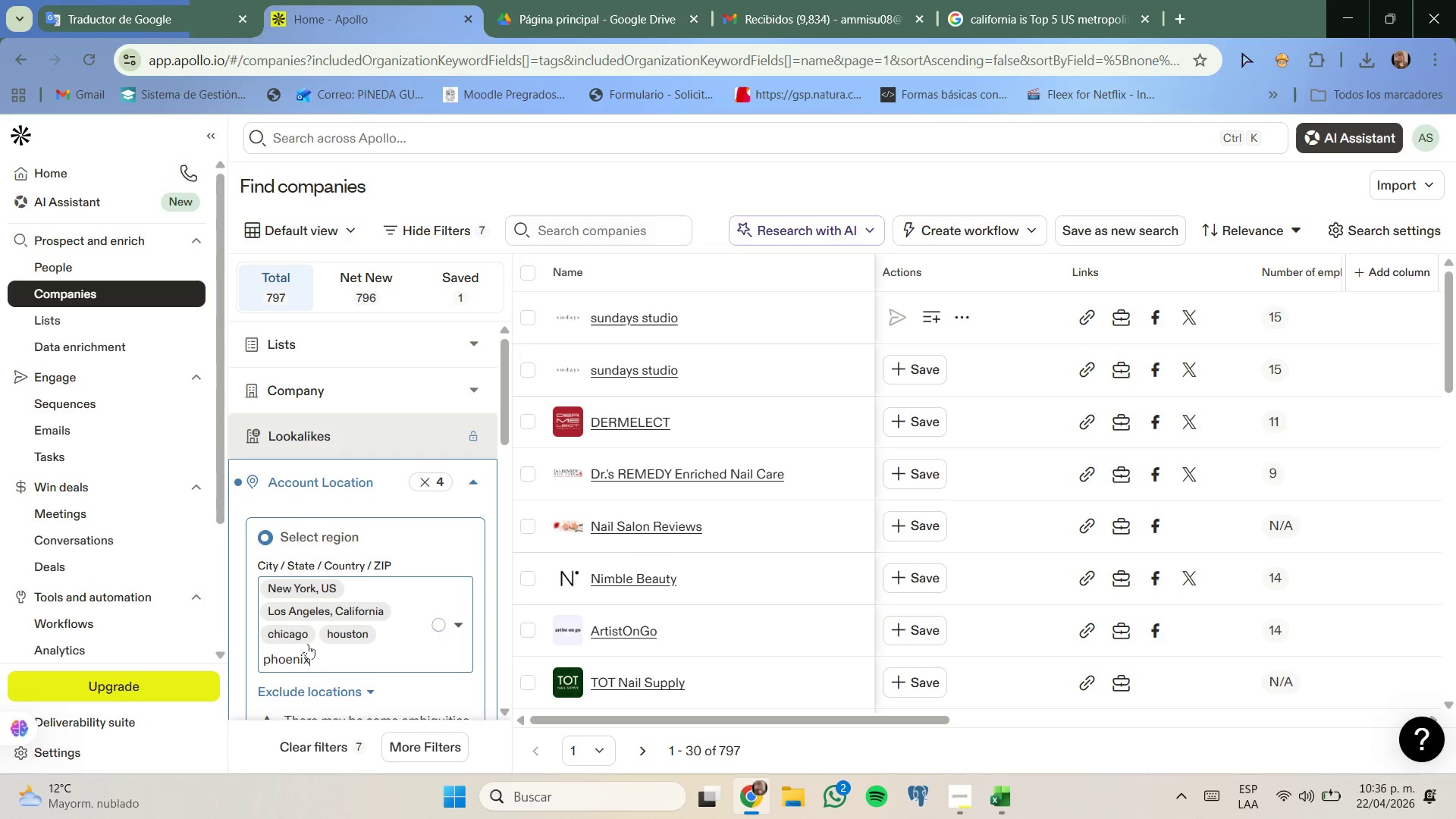 
wait(9.91)
 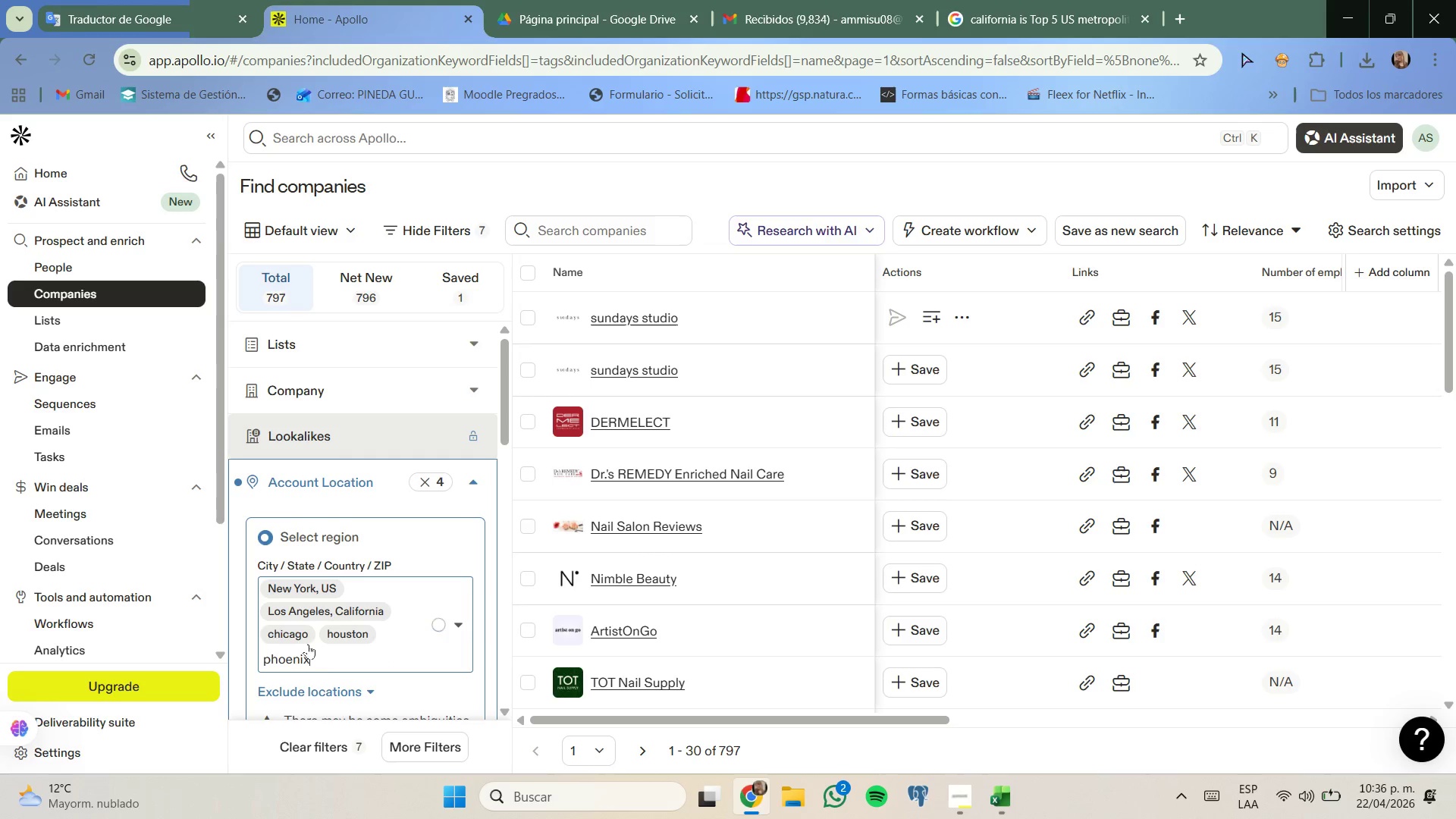 
scroll: coordinate [343, 529], scroll_direction: none, amount: 0.0
 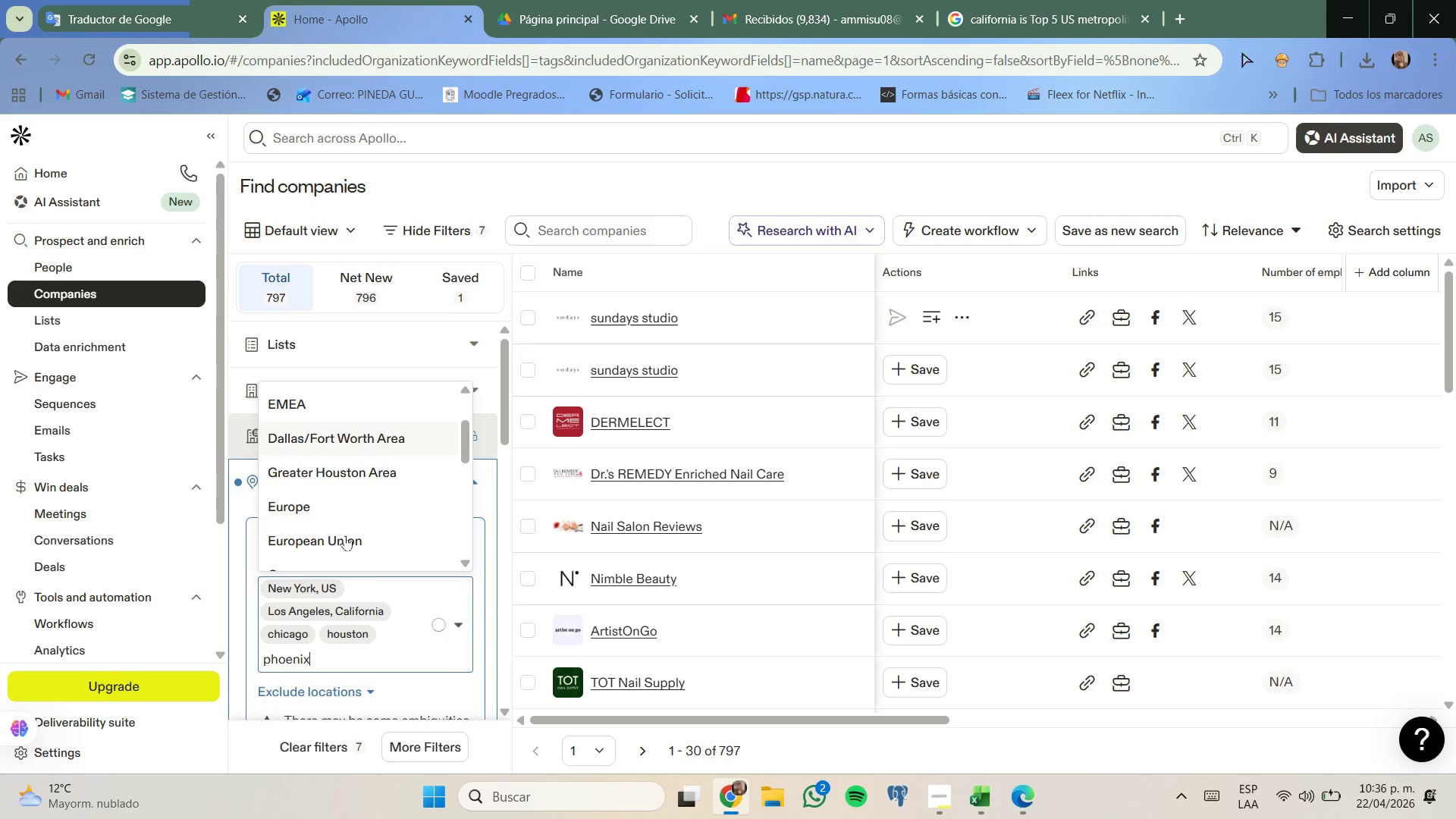 
scroll: coordinate [346, 536], scroll_direction: up, amount: 2.0
 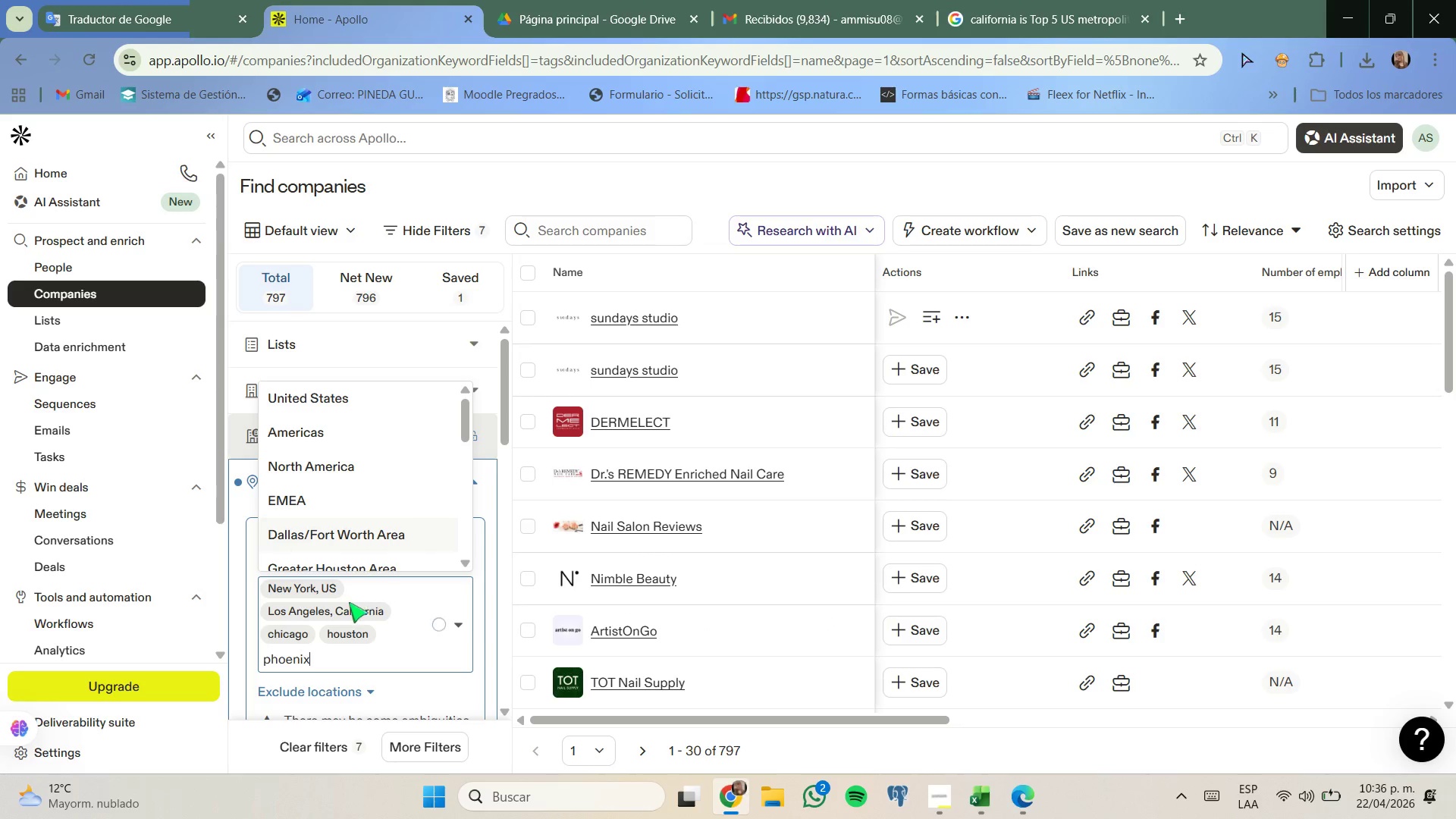 
key(Backspace)
 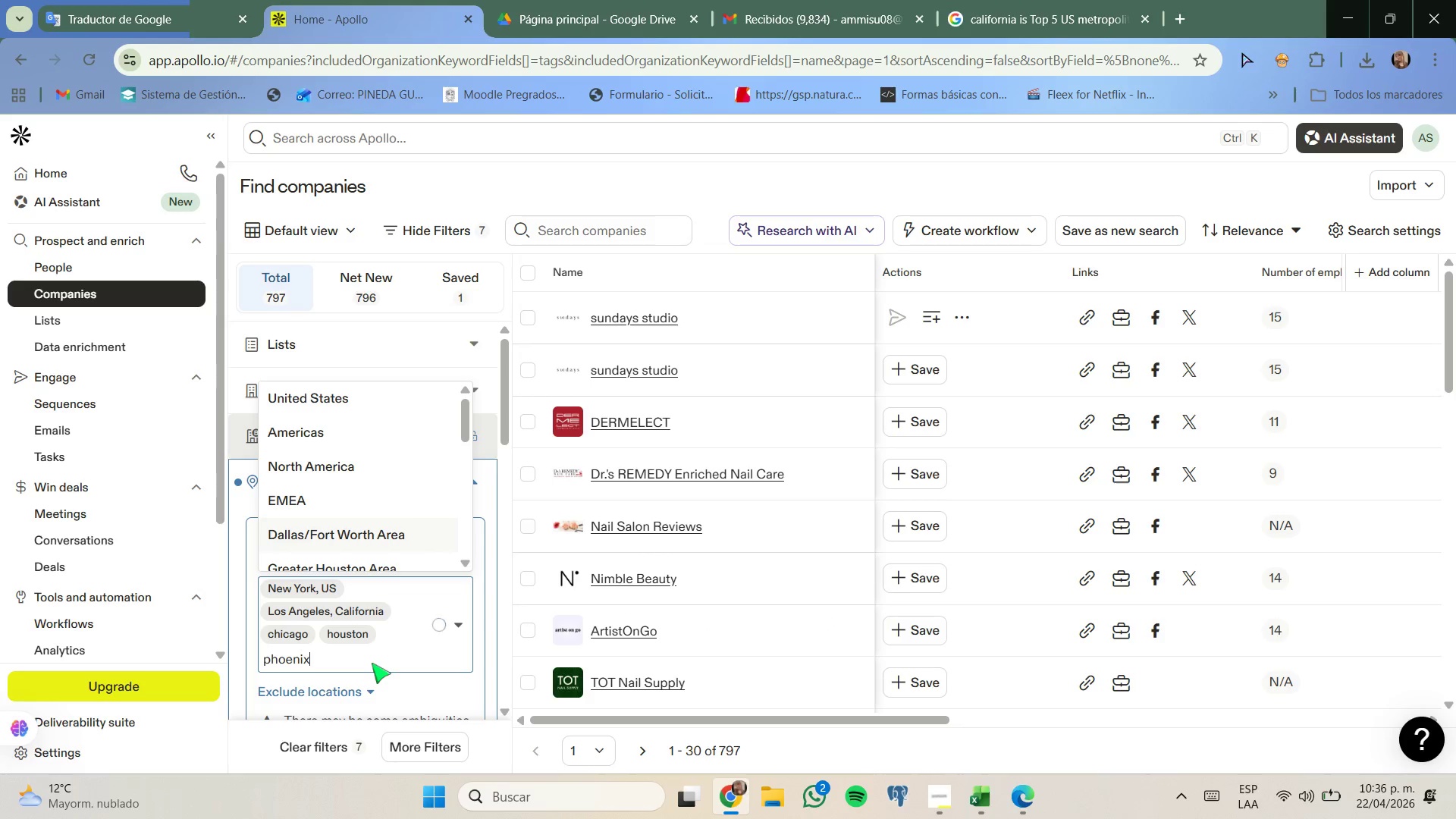 
left_click([372, 662])
 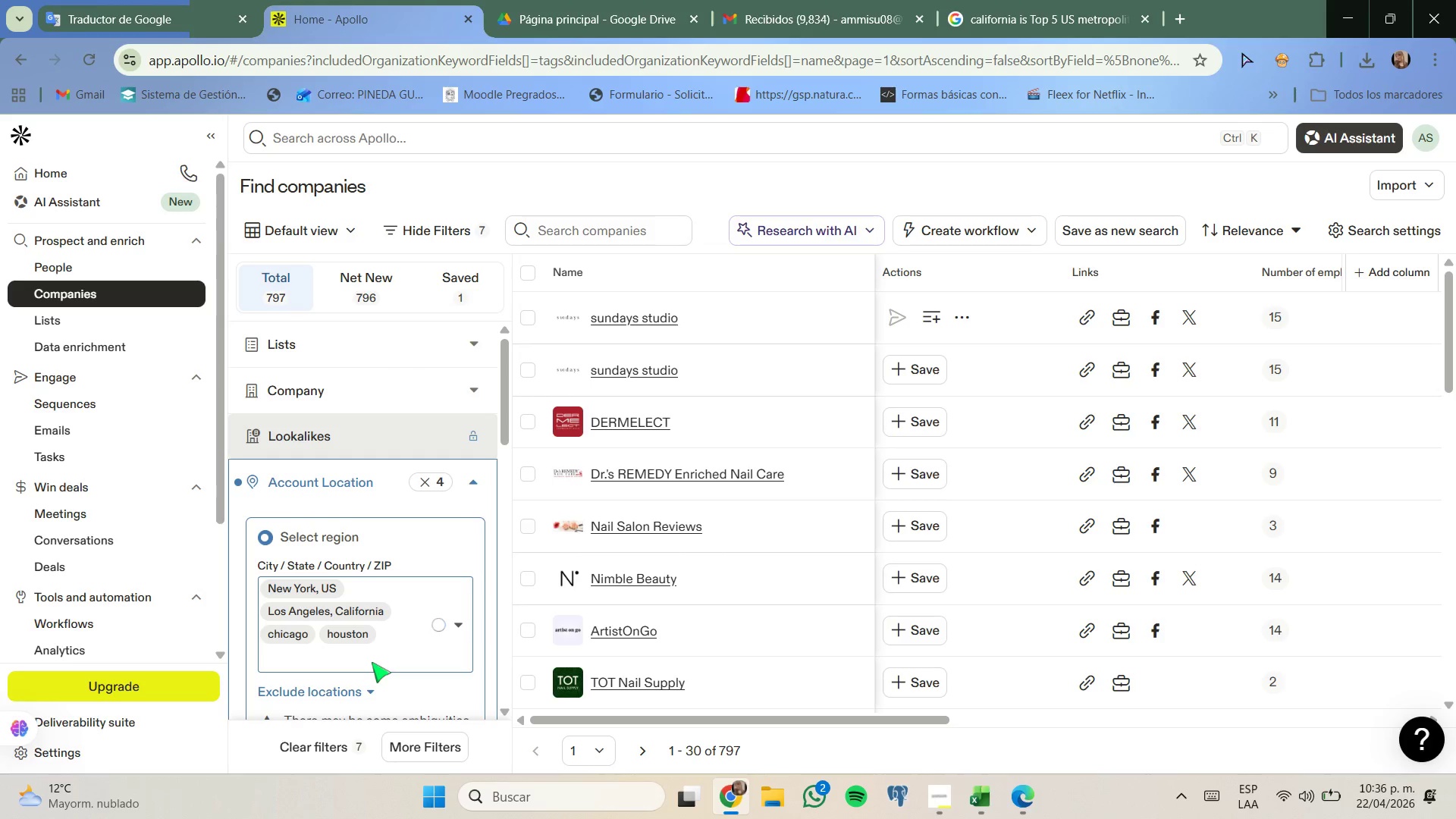 
type(phoeni)
 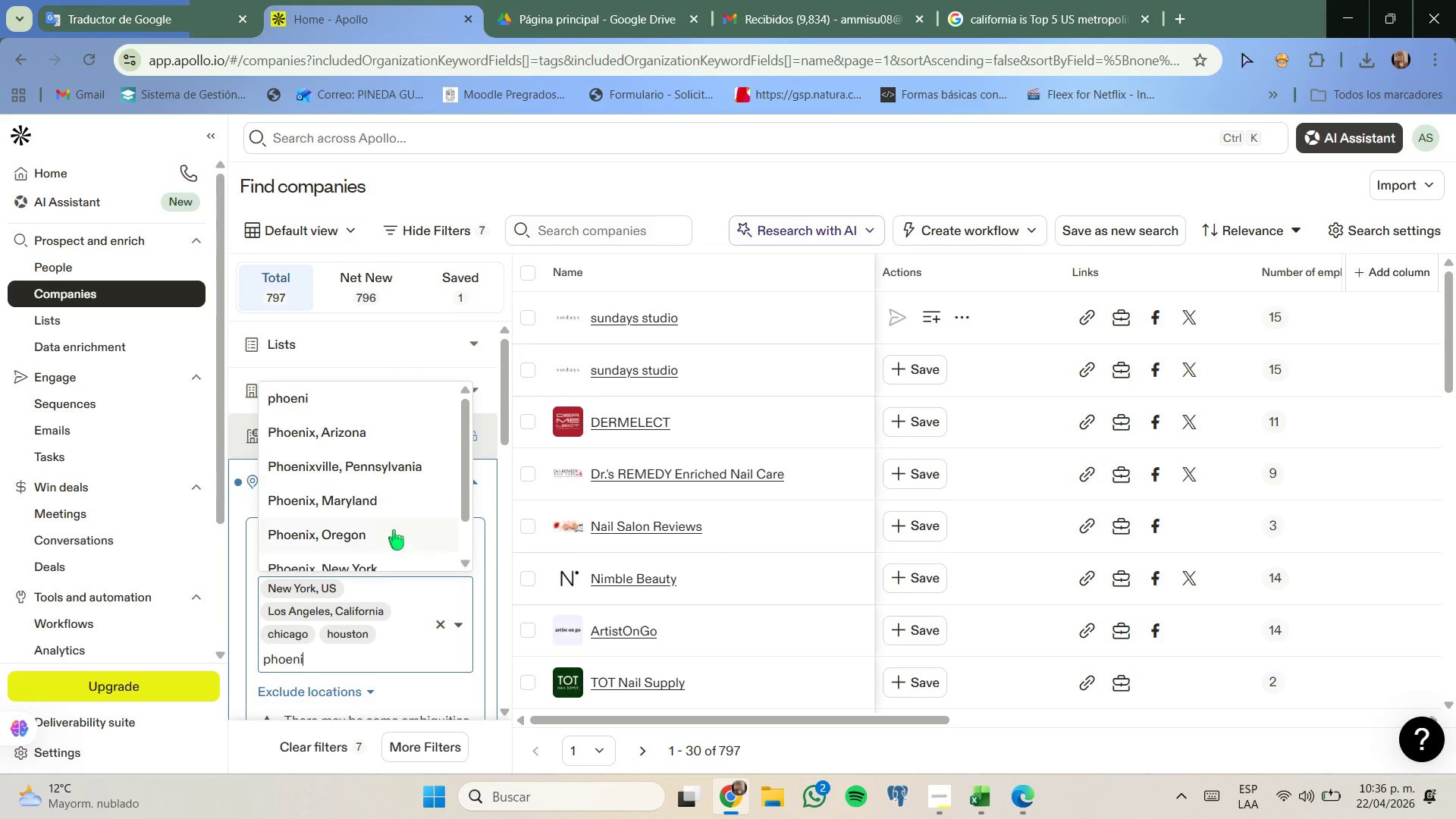 
key(X)
 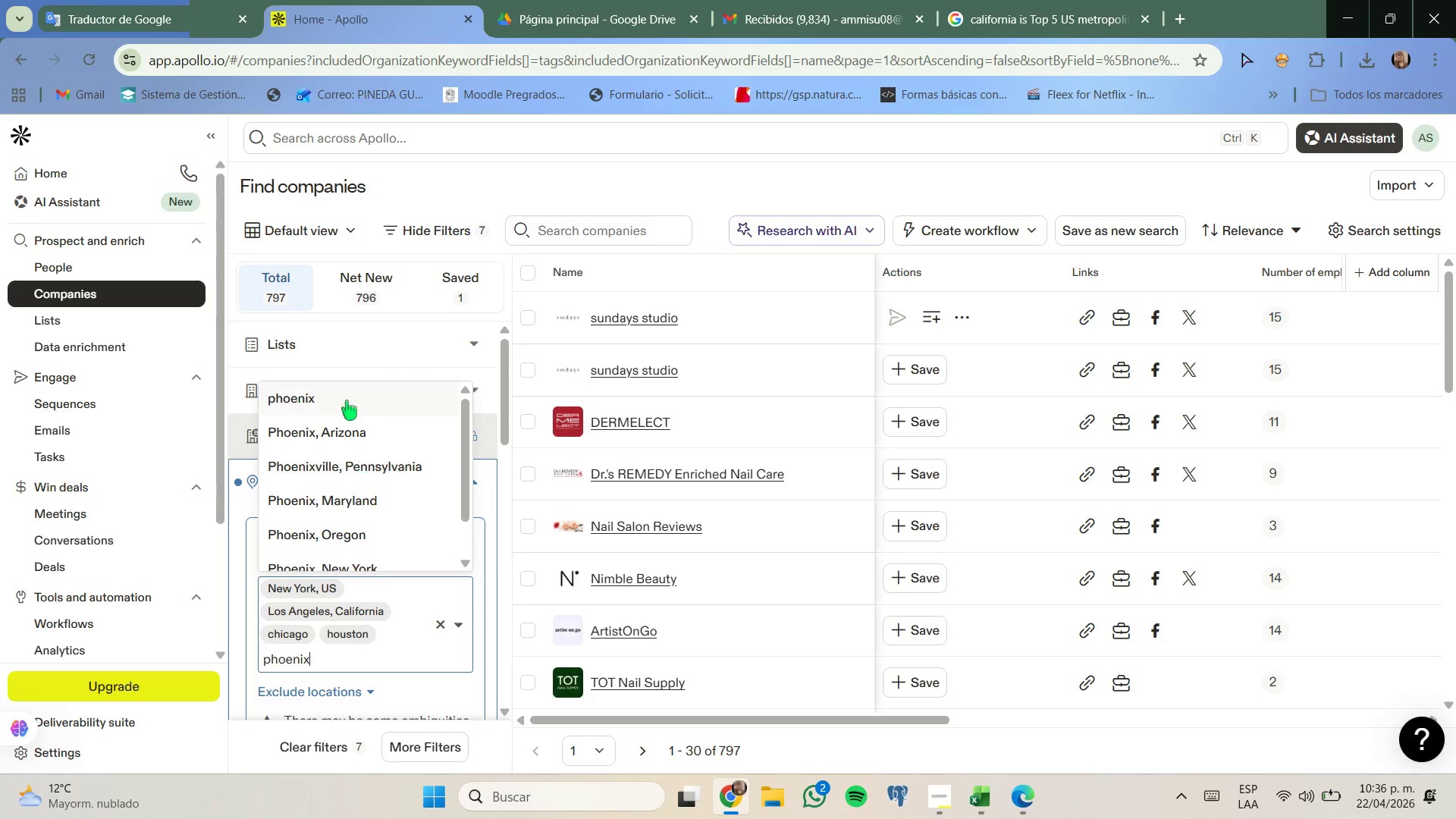 
left_click([344, 393])
 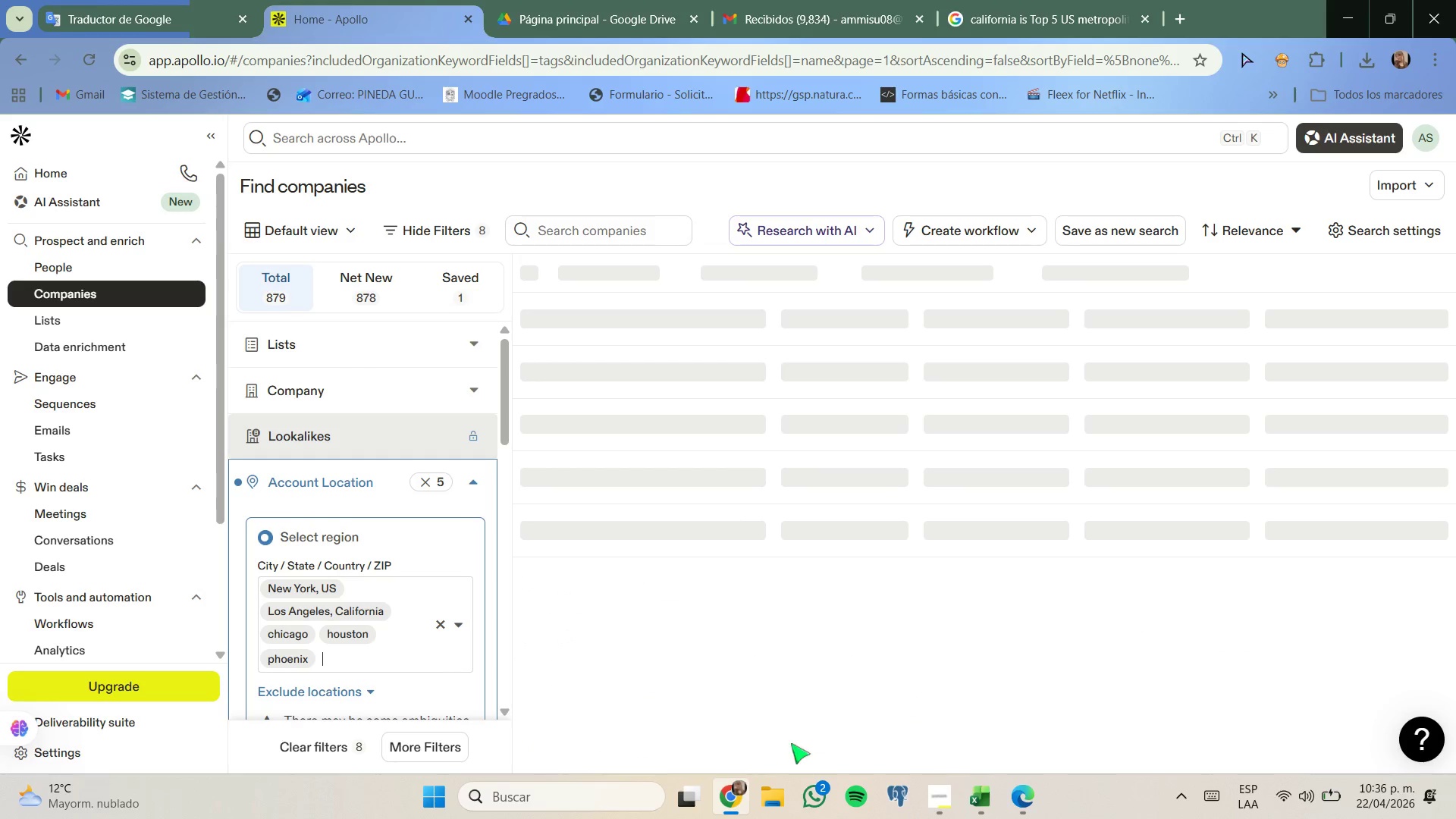 
mouse_move([959, 766])
 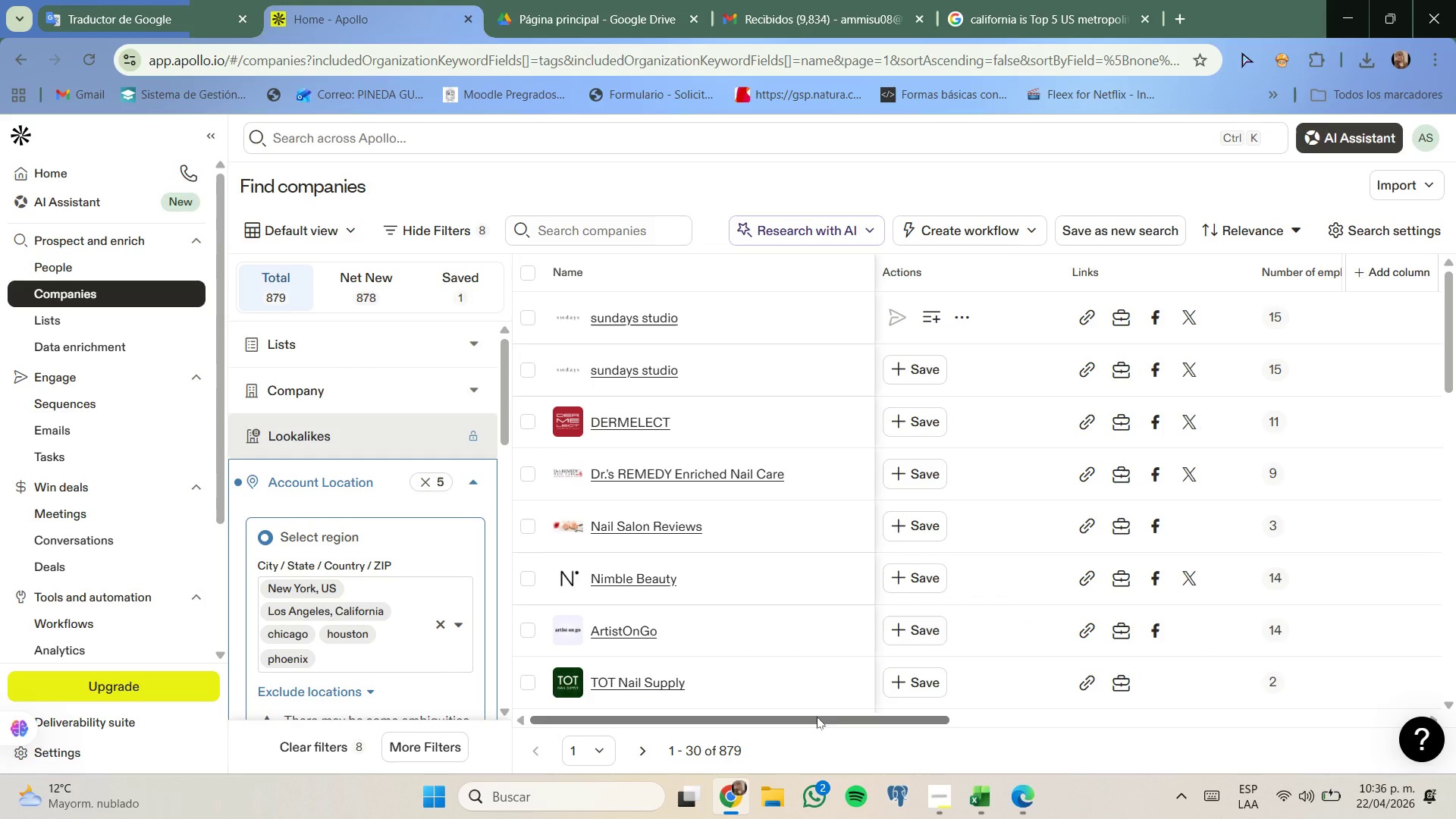 
left_click_drag(start_coordinate=[817, 717], to_coordinate=[1338, 720])
 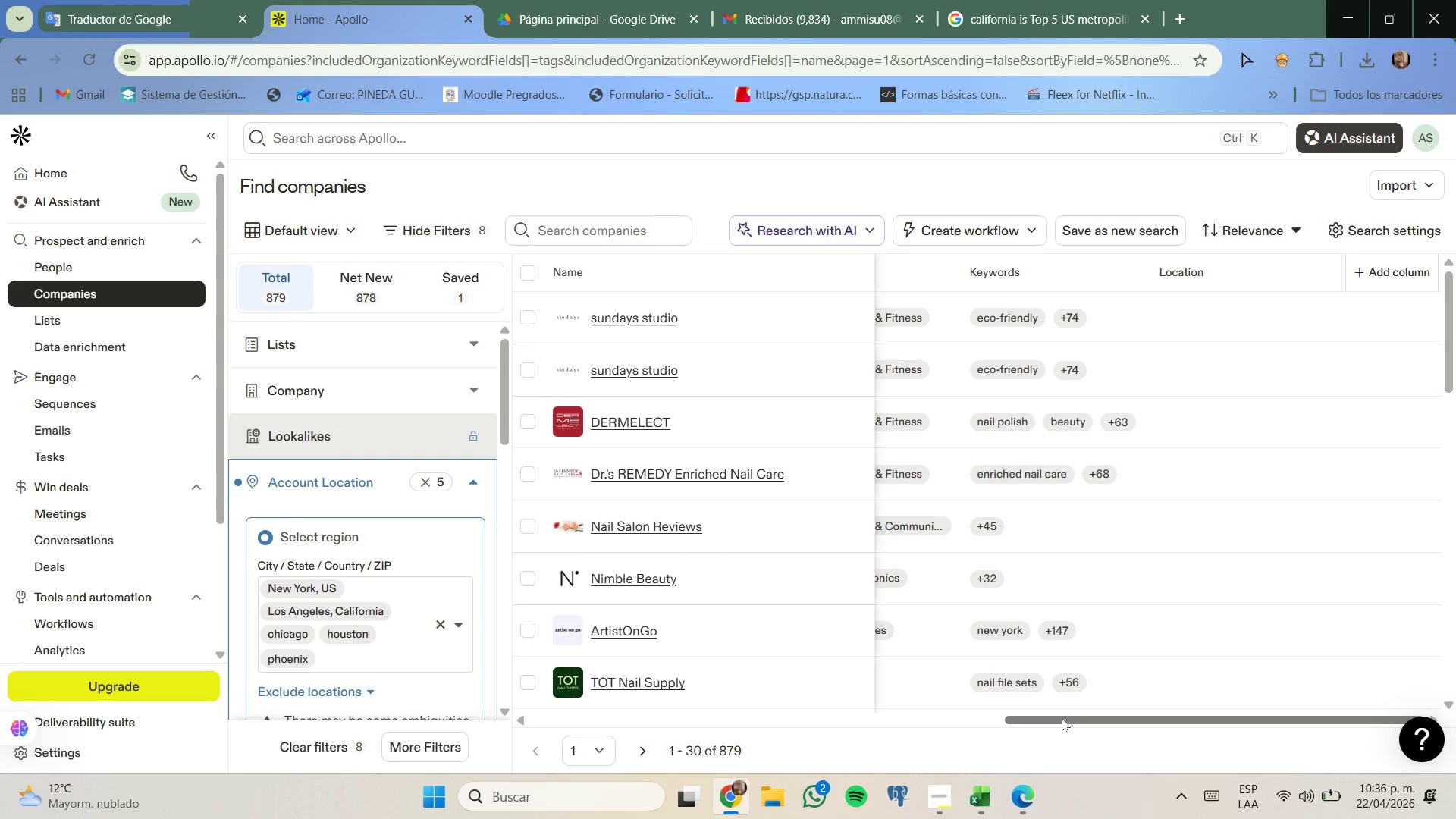 
left_click_drag(start_coordinate=[1064, 717], to_coordinate=[698, 679])
 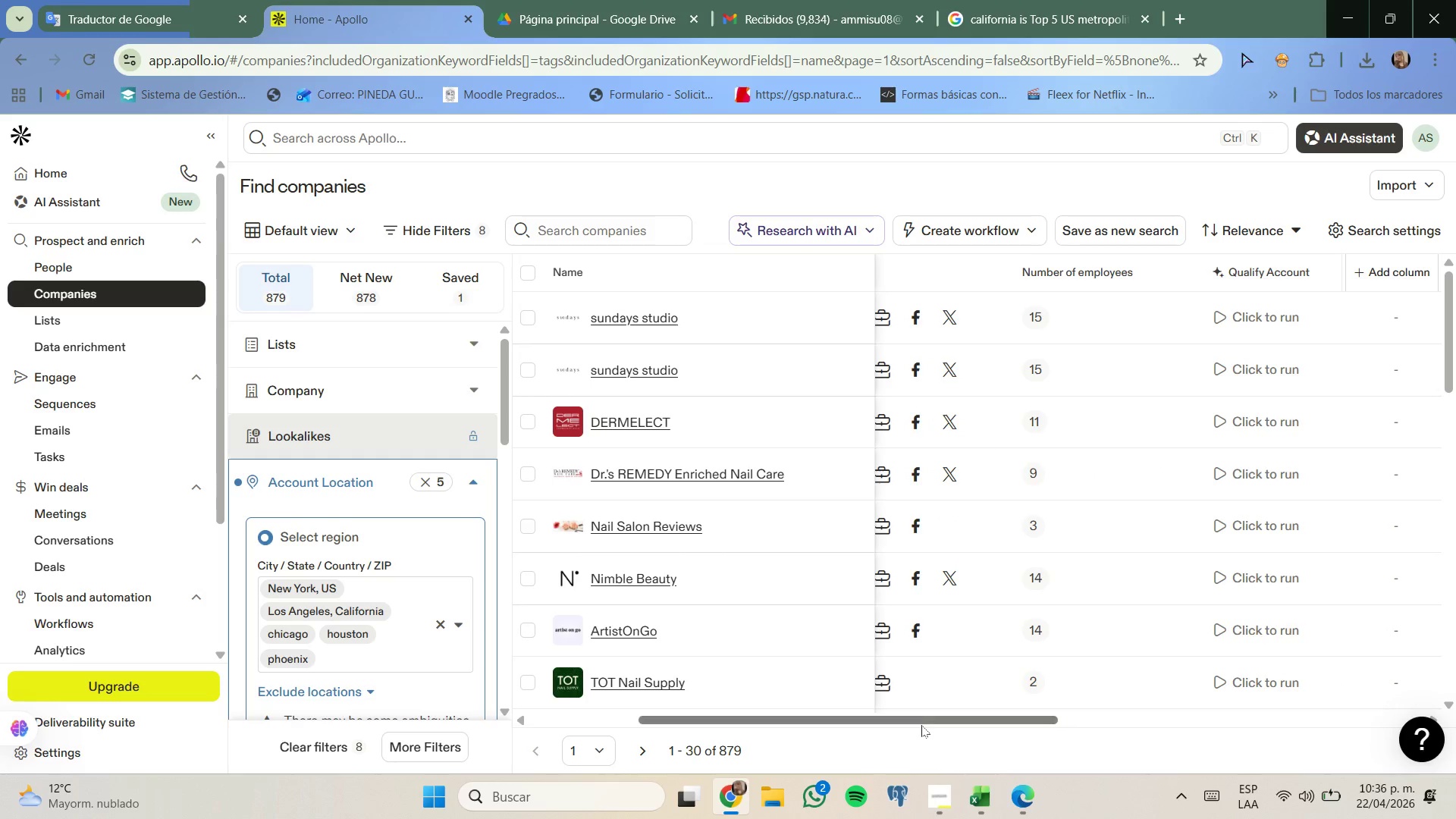 
left_click_drag(start_coordinate=[923, 724], to_coordinate=[700, 705])
 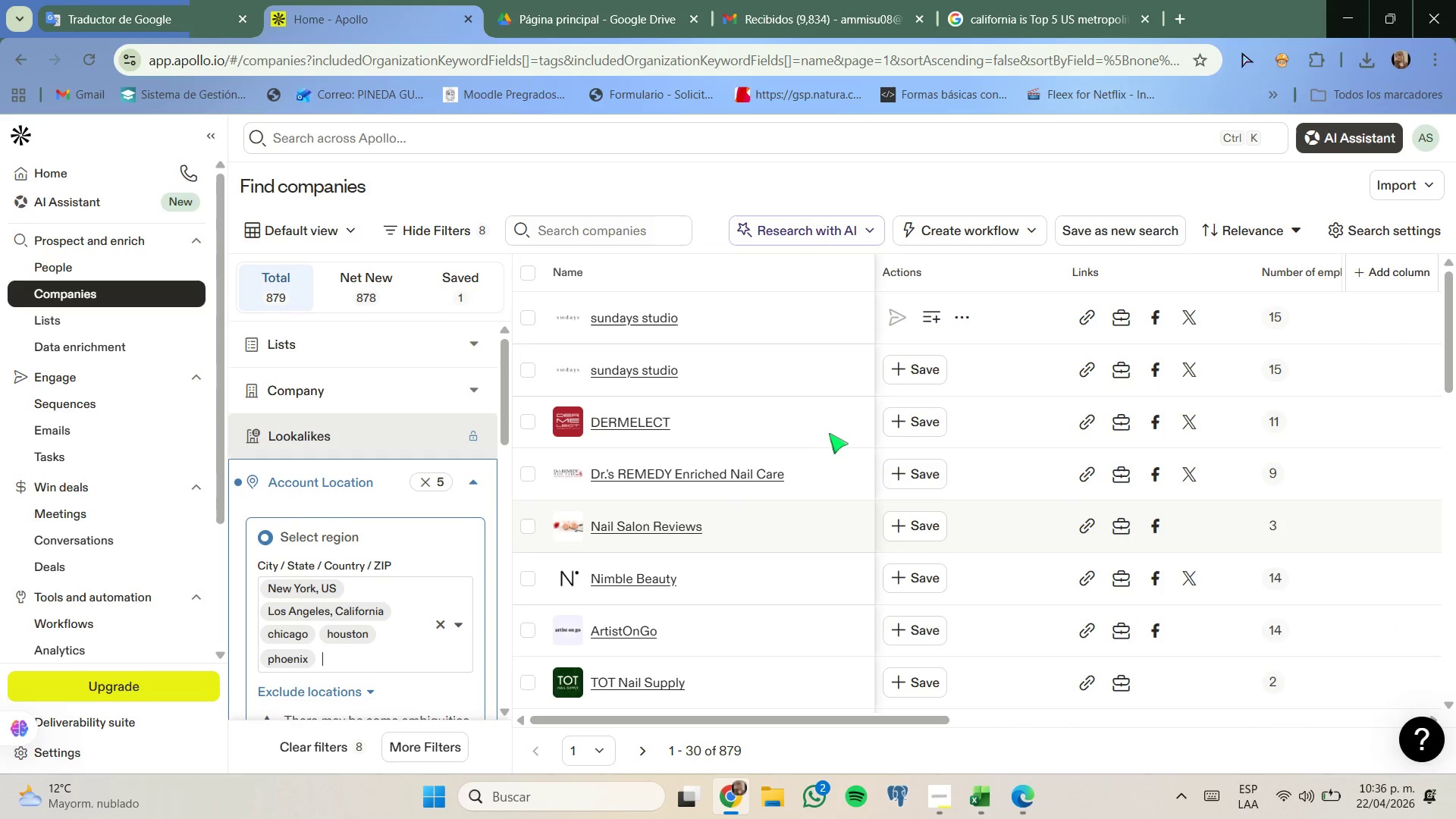 
wait(9.47)
 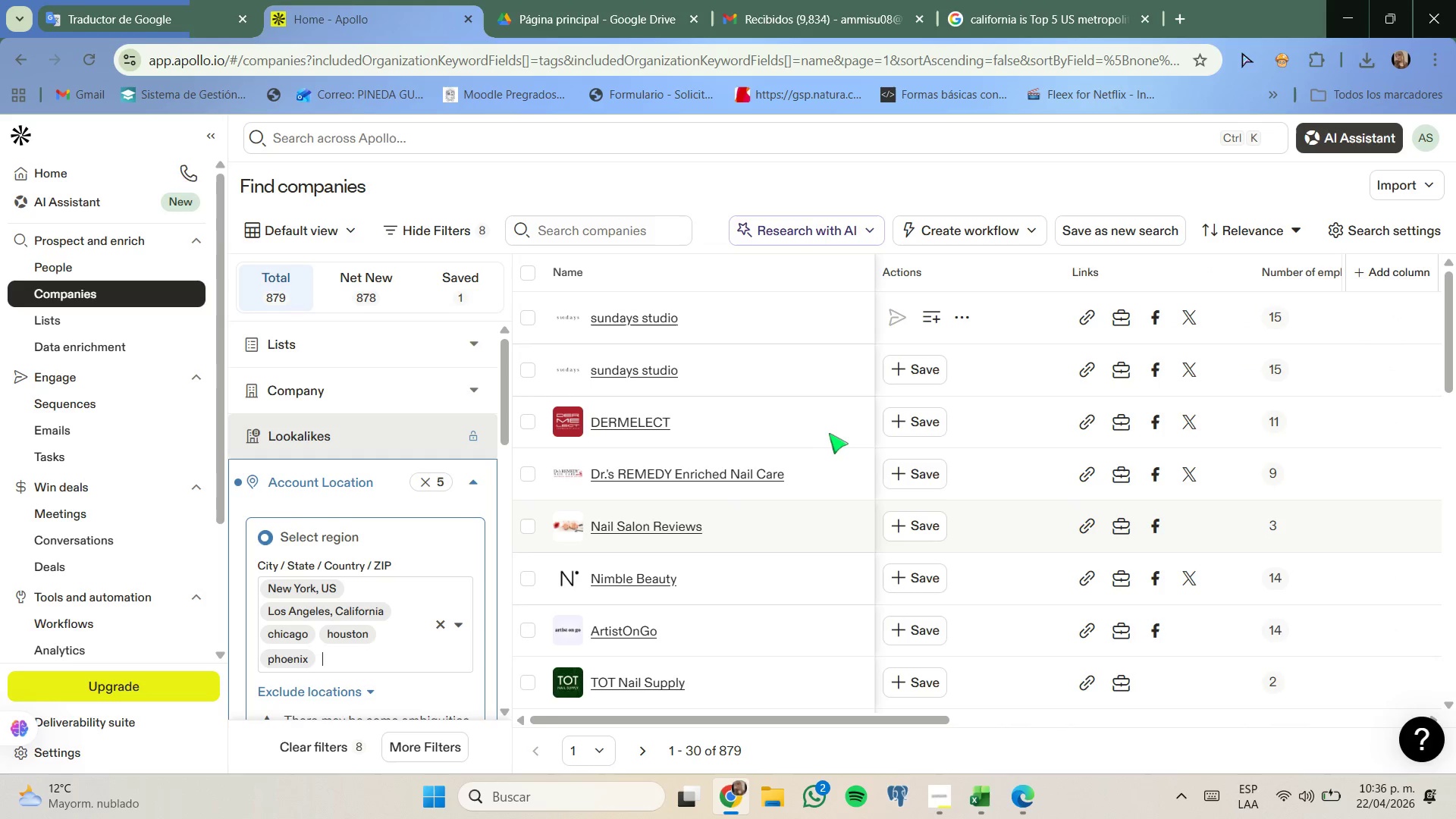 
right_click([657, 422])
 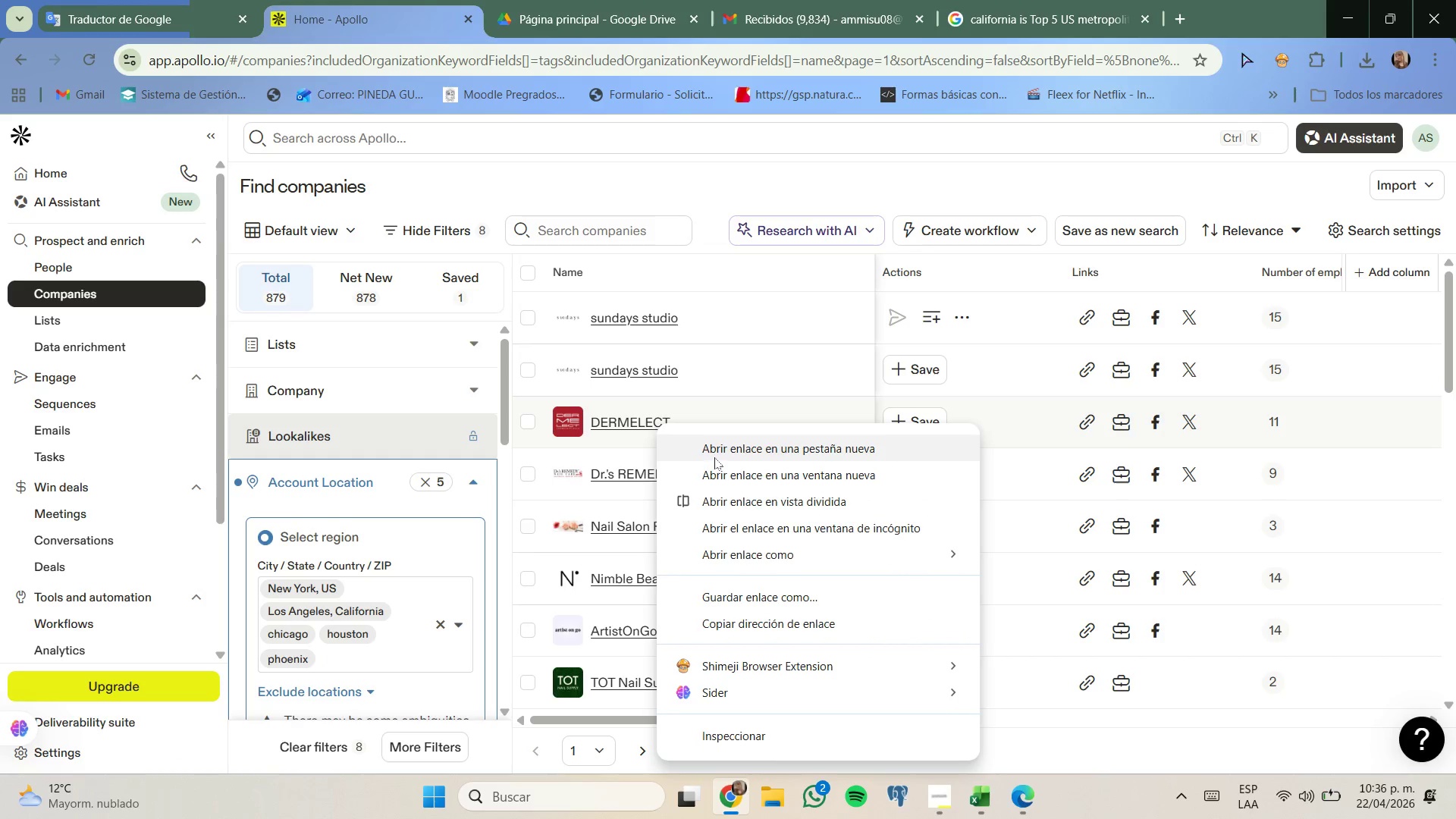 
left_click([714, 455])
 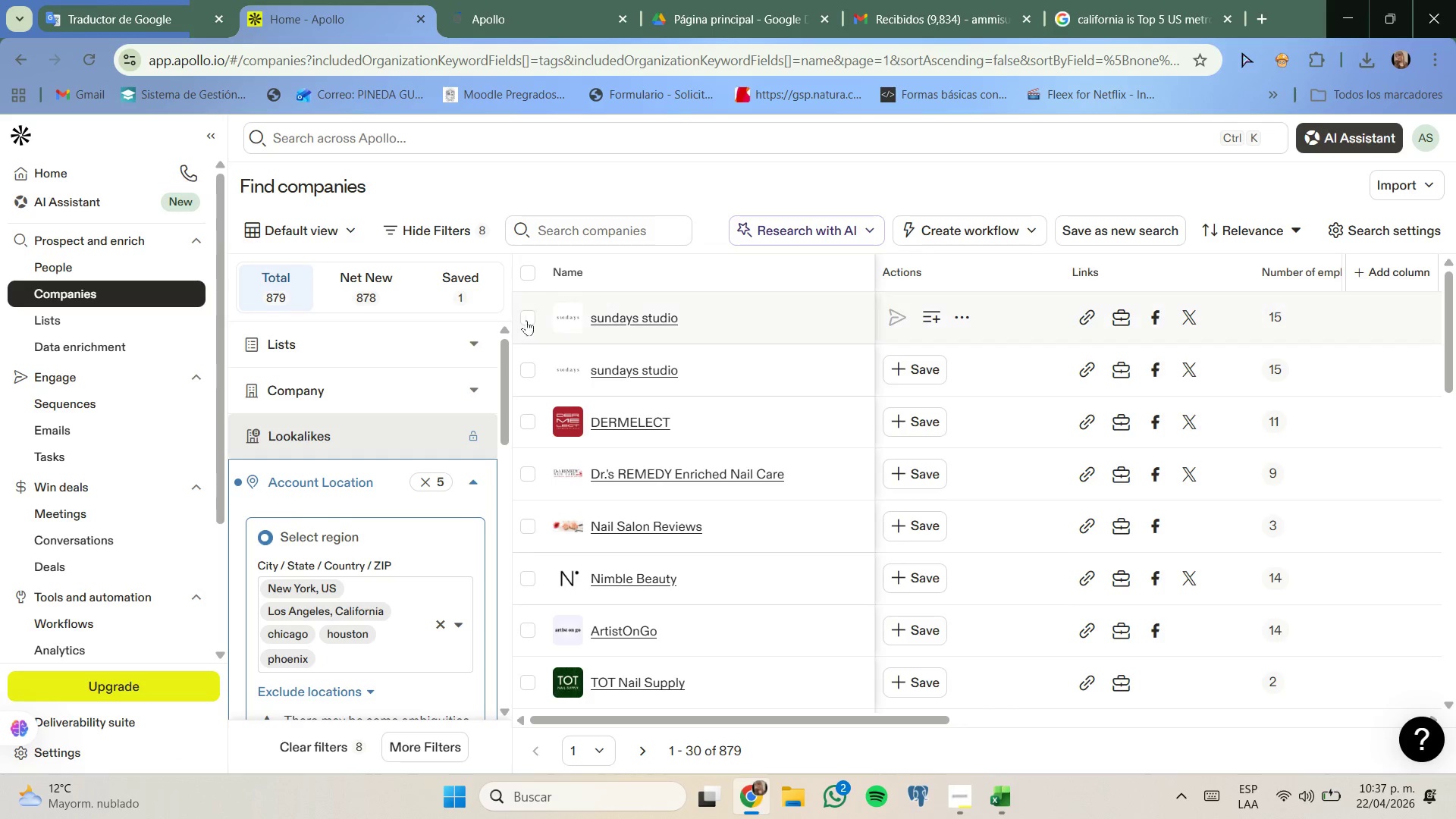 
left_click([566, 3])
 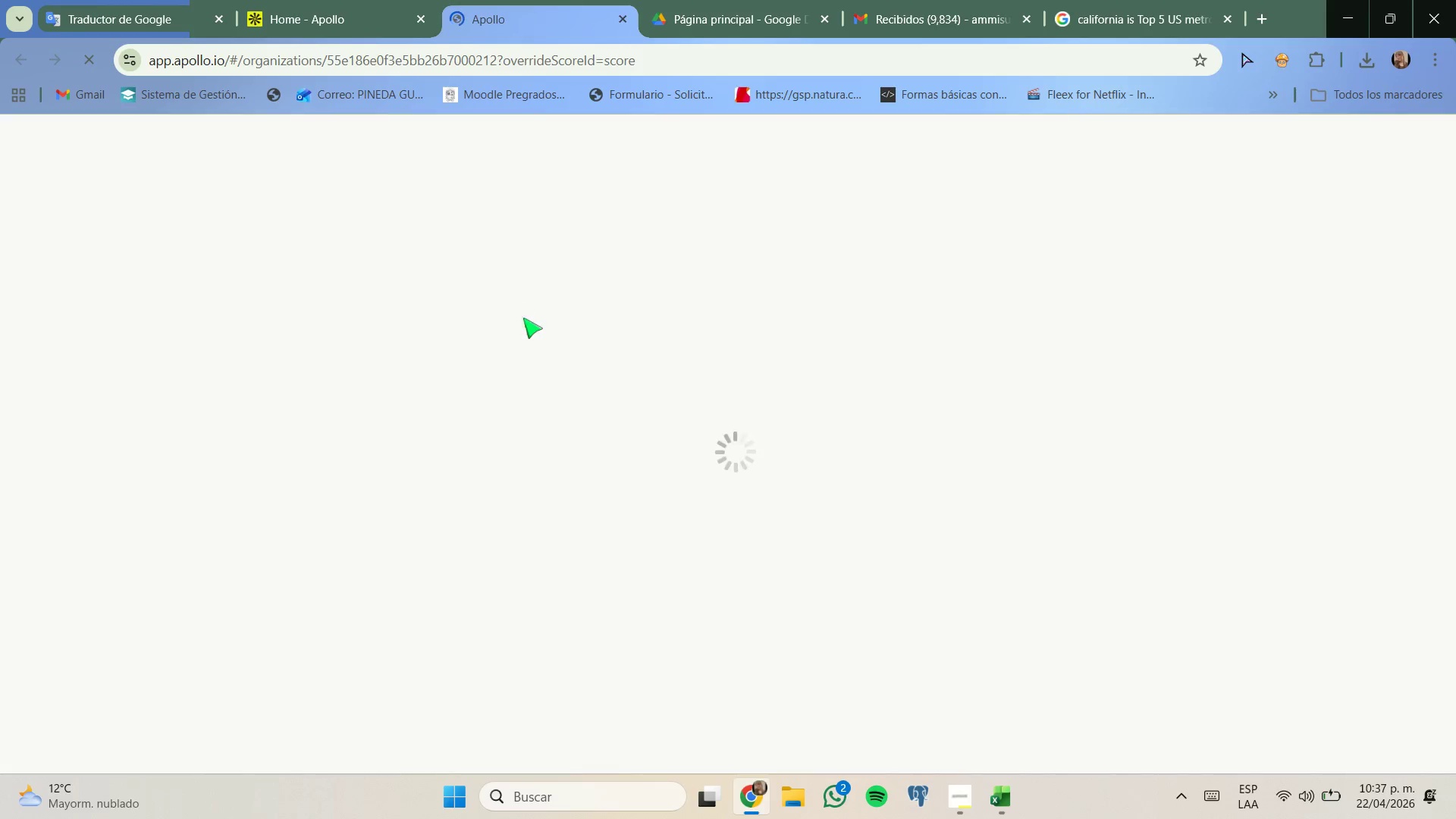 
mouse_move([469, 275])
 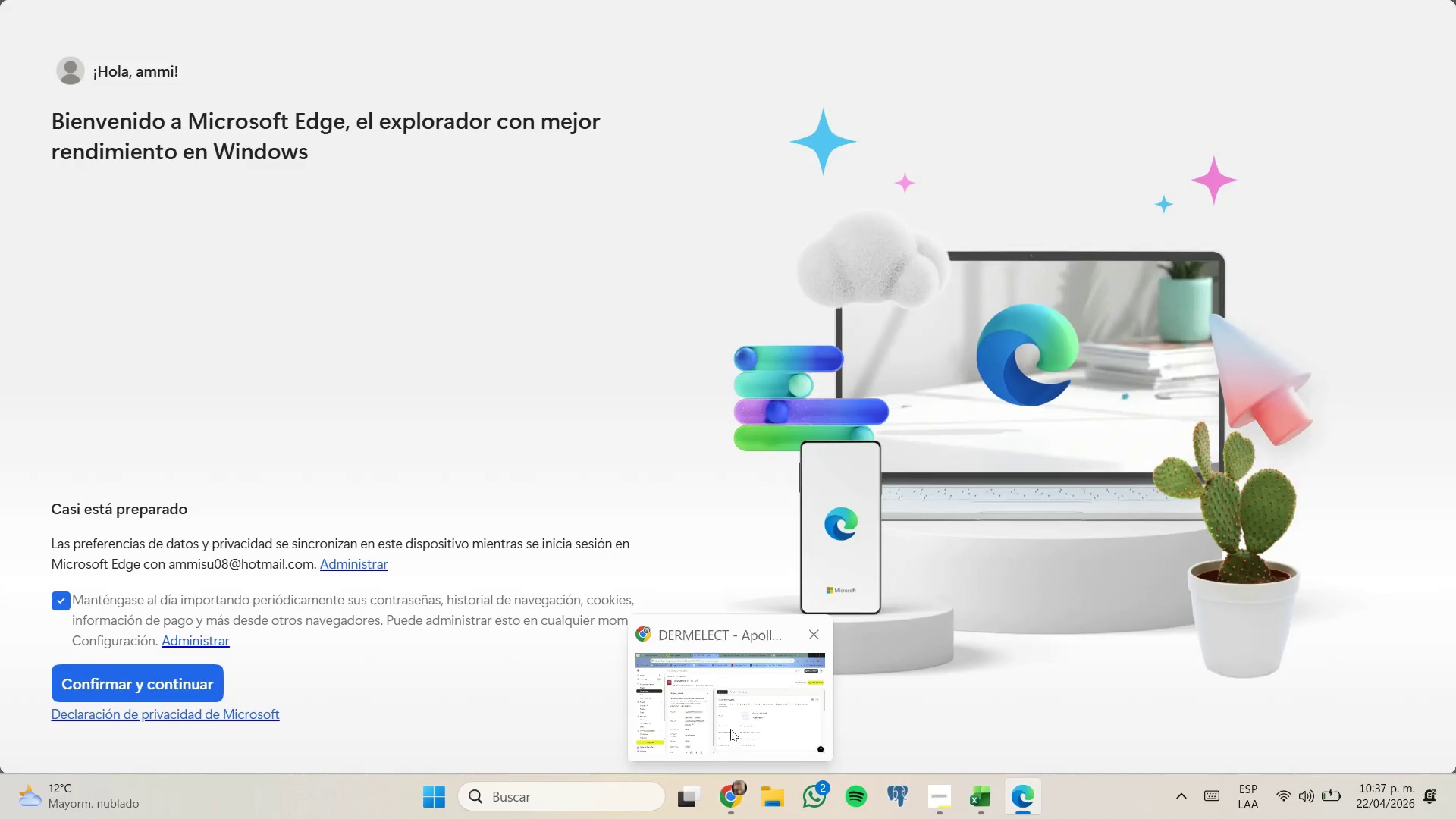 
wait(7.28)
 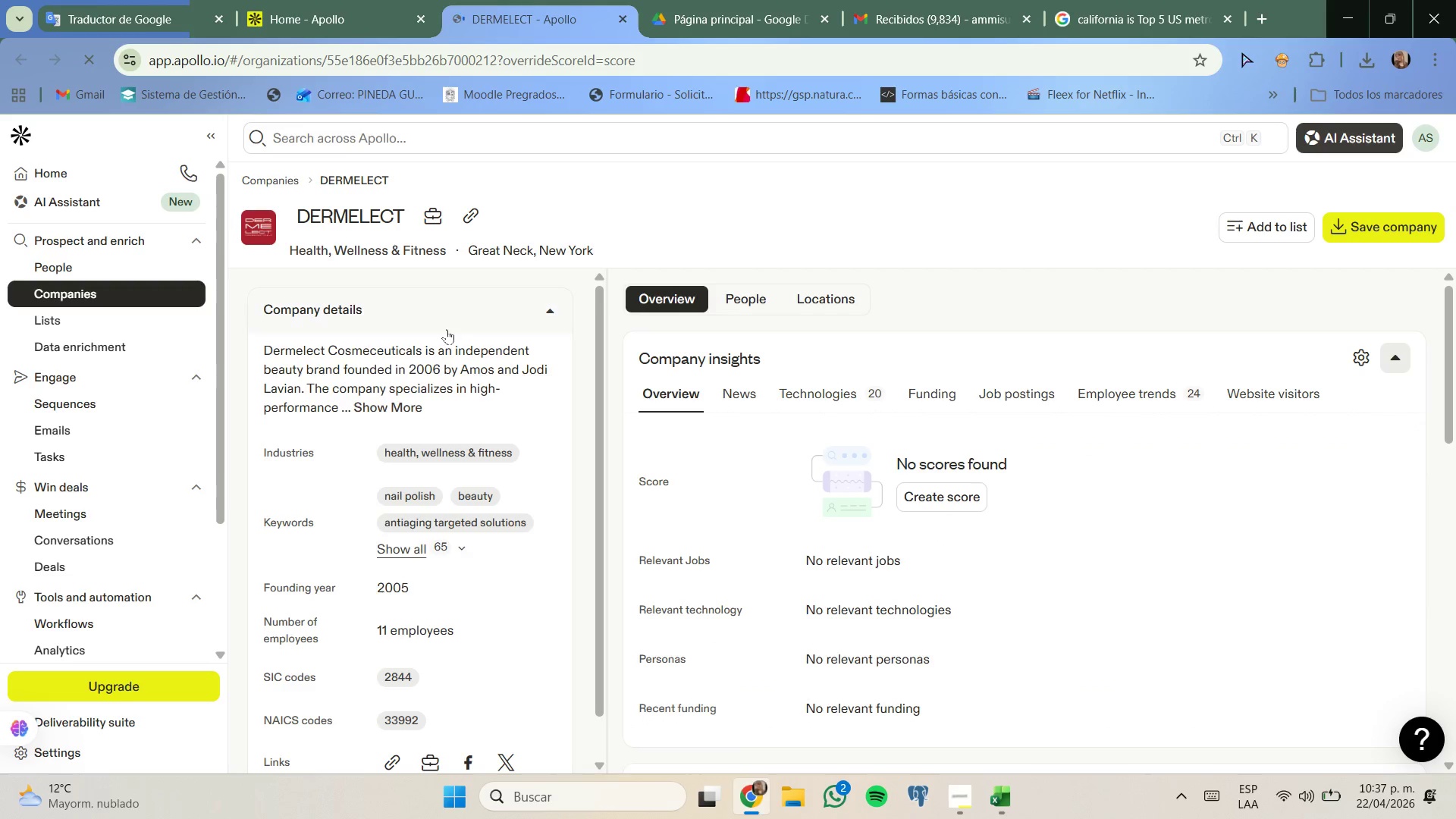 
left_click([392, 406])
 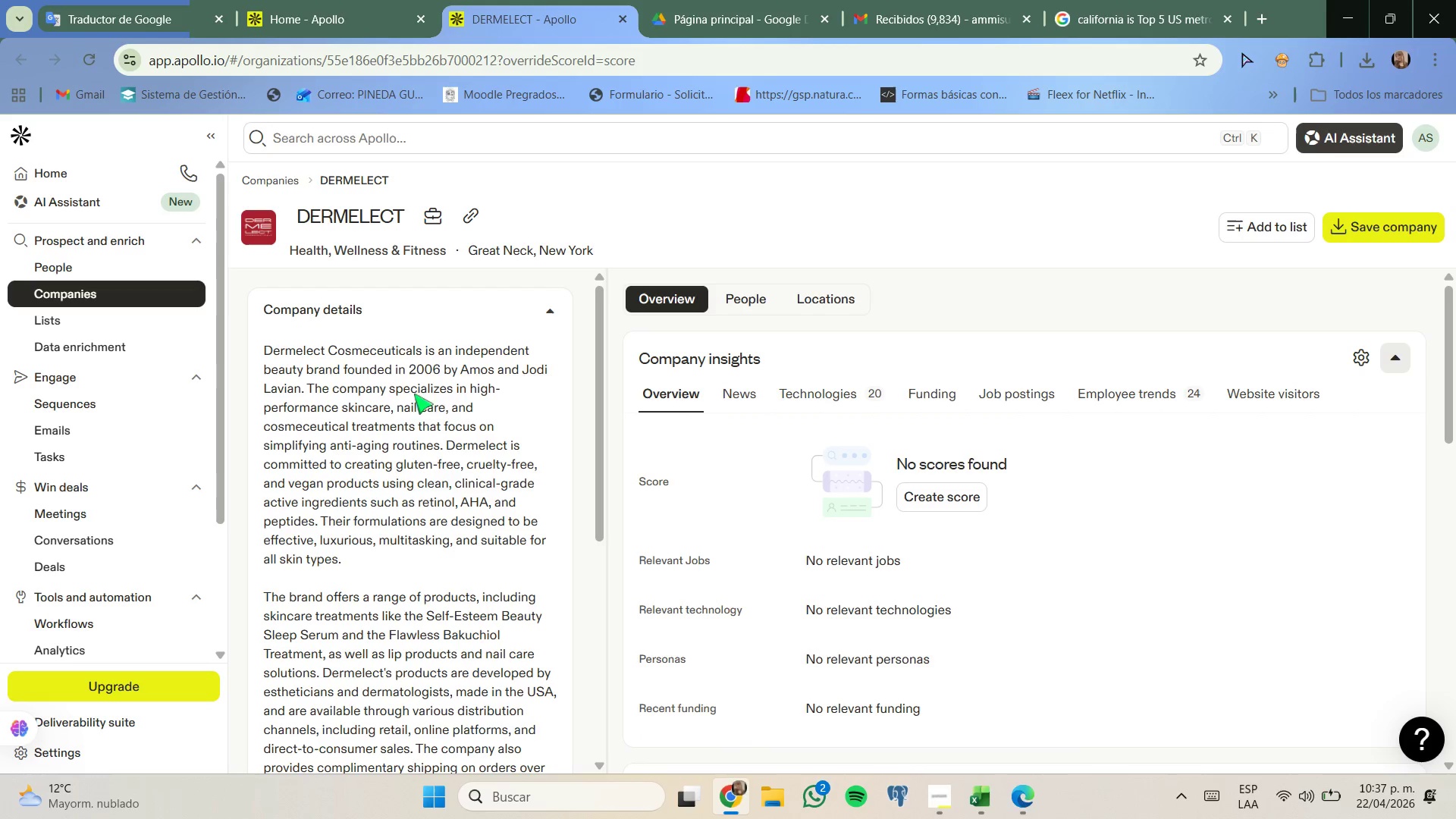 
left_click_drag(start_coordinate=[446, 384], to_coordinate=[466, 473])
 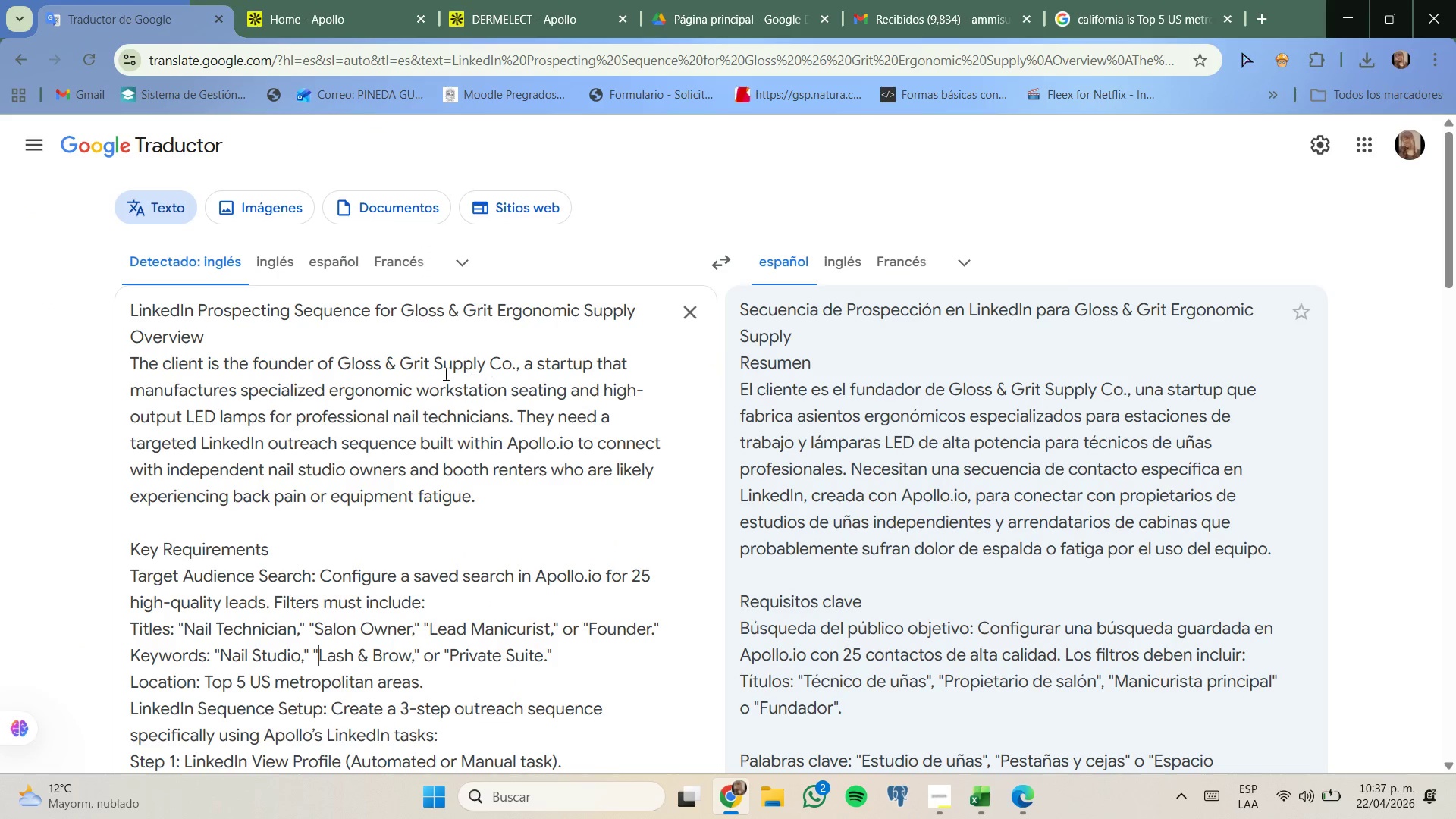 
scroll: coordinate [966, 491], scroll_direction: none, amount: 0.0
 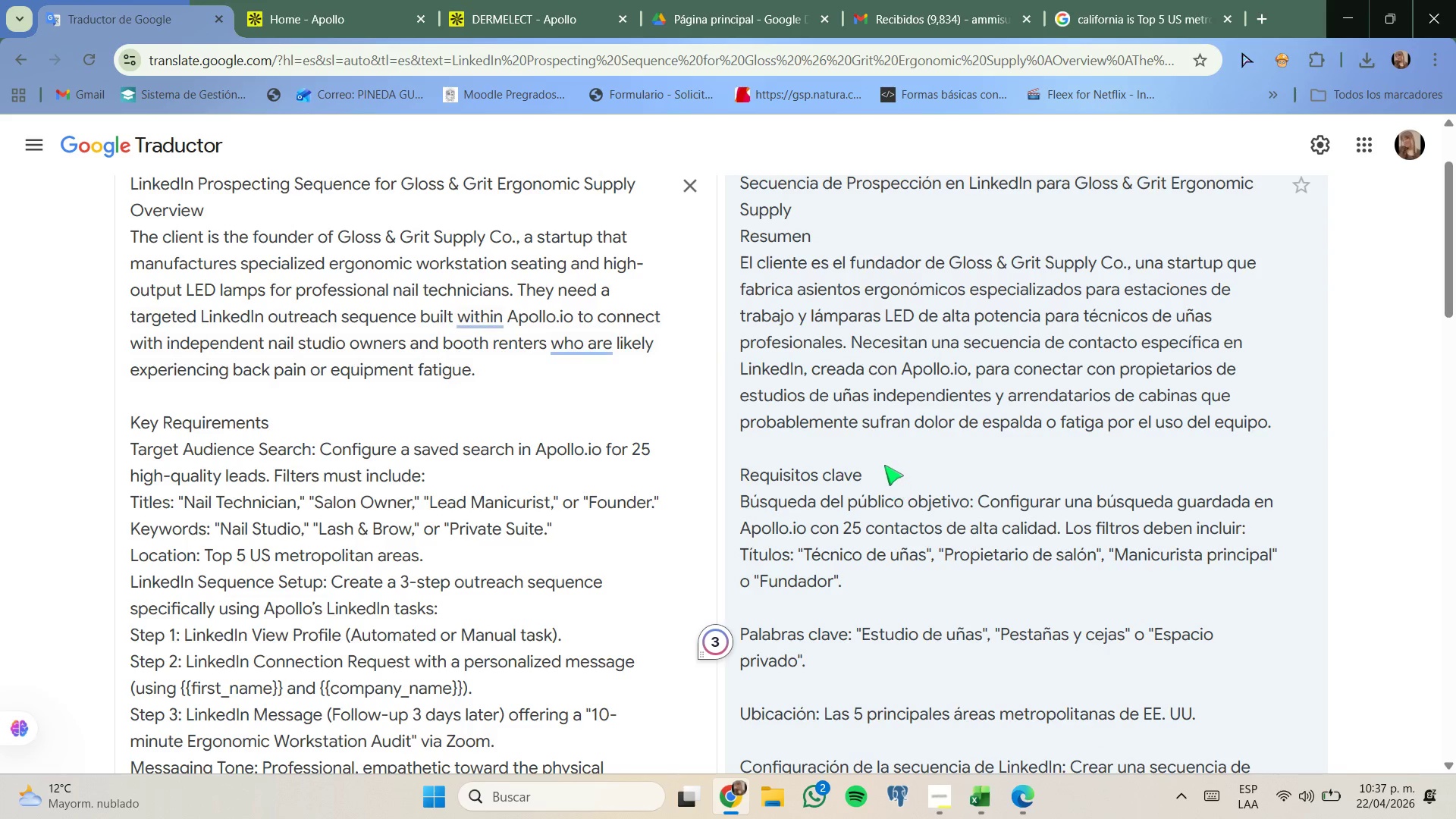 
scroll: coordinate [932, 446], scroll_direction: down, amount: 6.0
 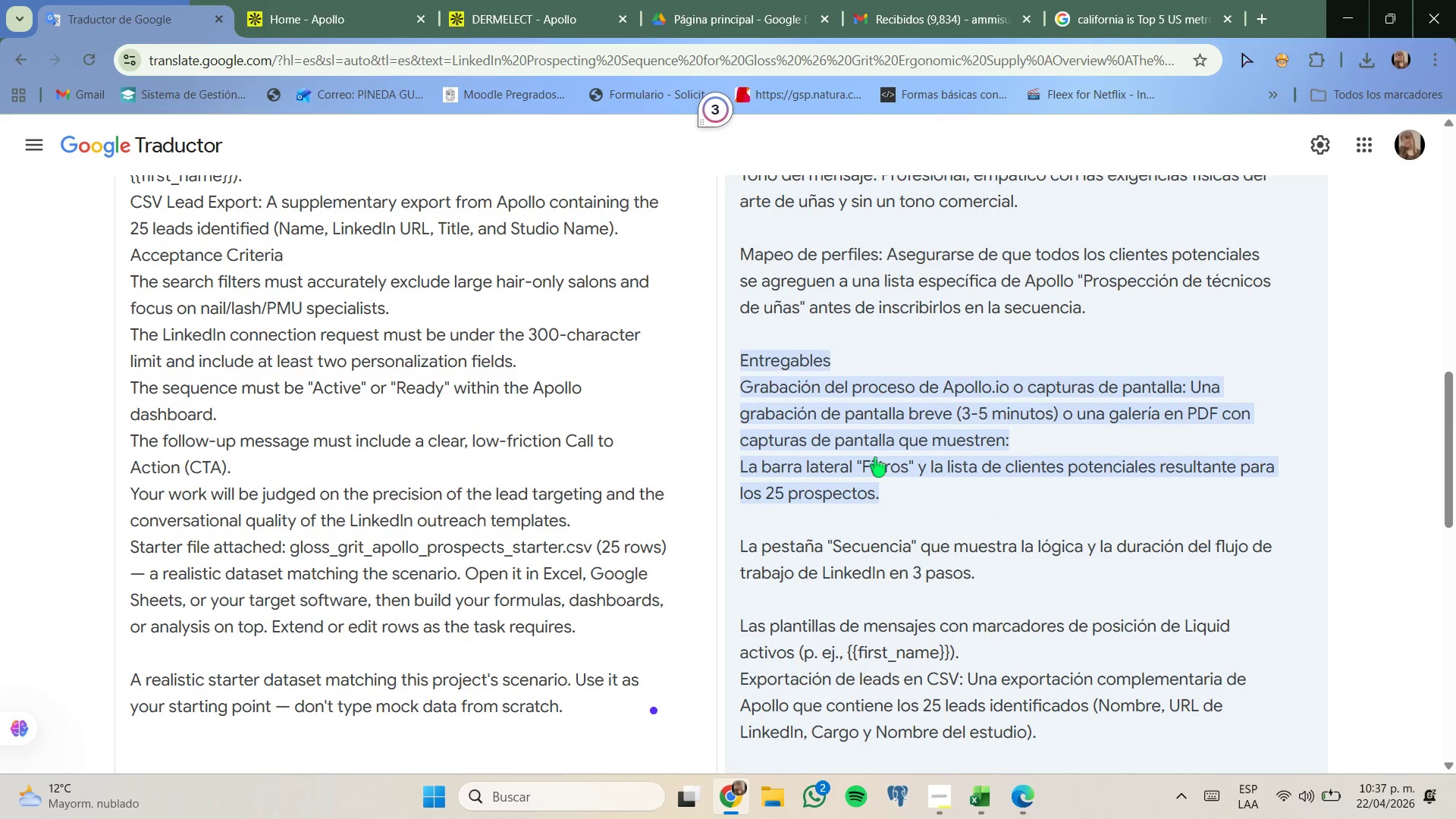 
scroll: coordinate [944, 482], scroll_direction: down, amount: 5.0
 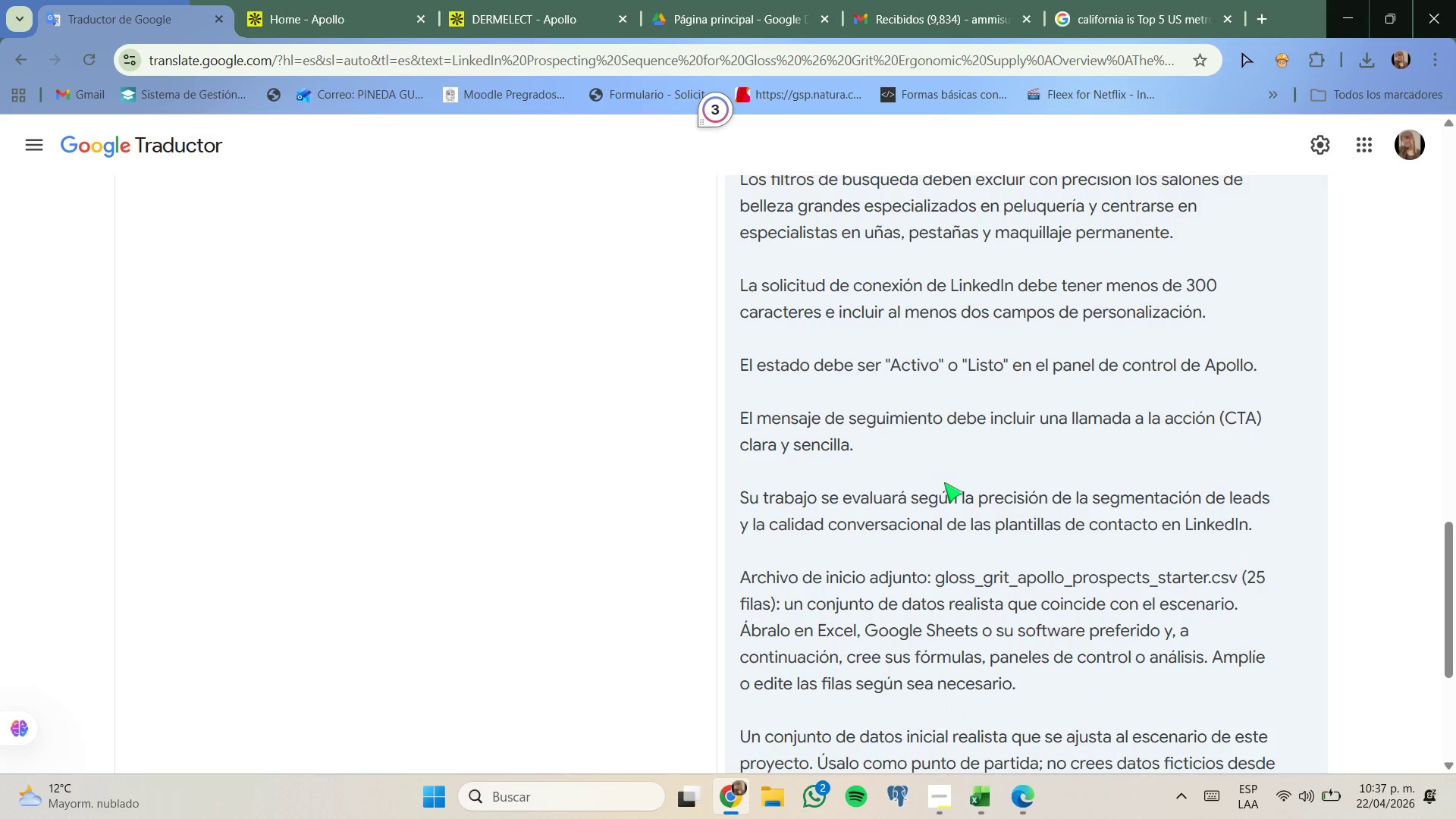 
scroll: coordinate [944, 482], scroll_direction: down, amount: 1.0
 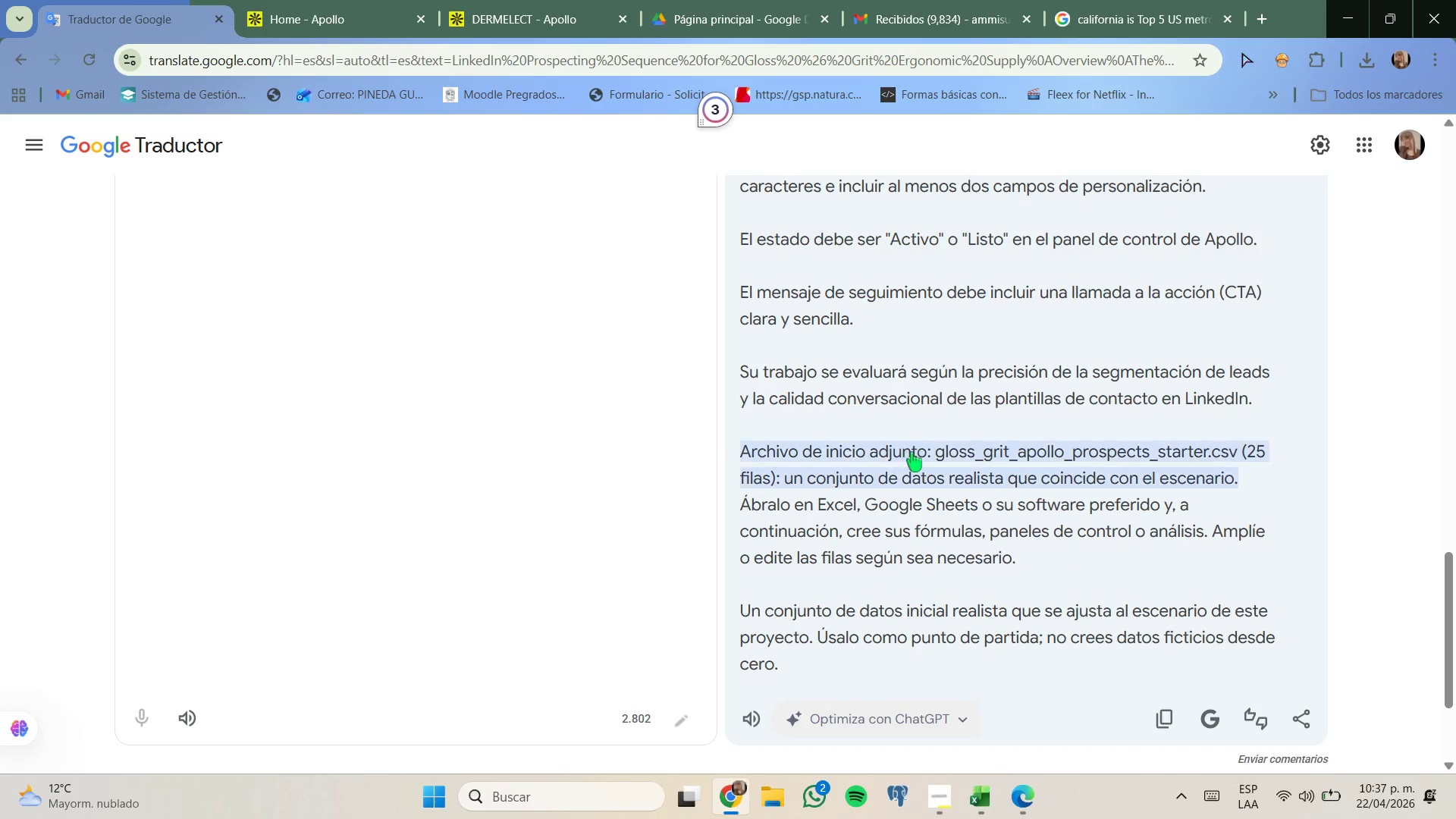 
scroll: coordinate [913, 457], scroll_direction: up, amount: 11.0
 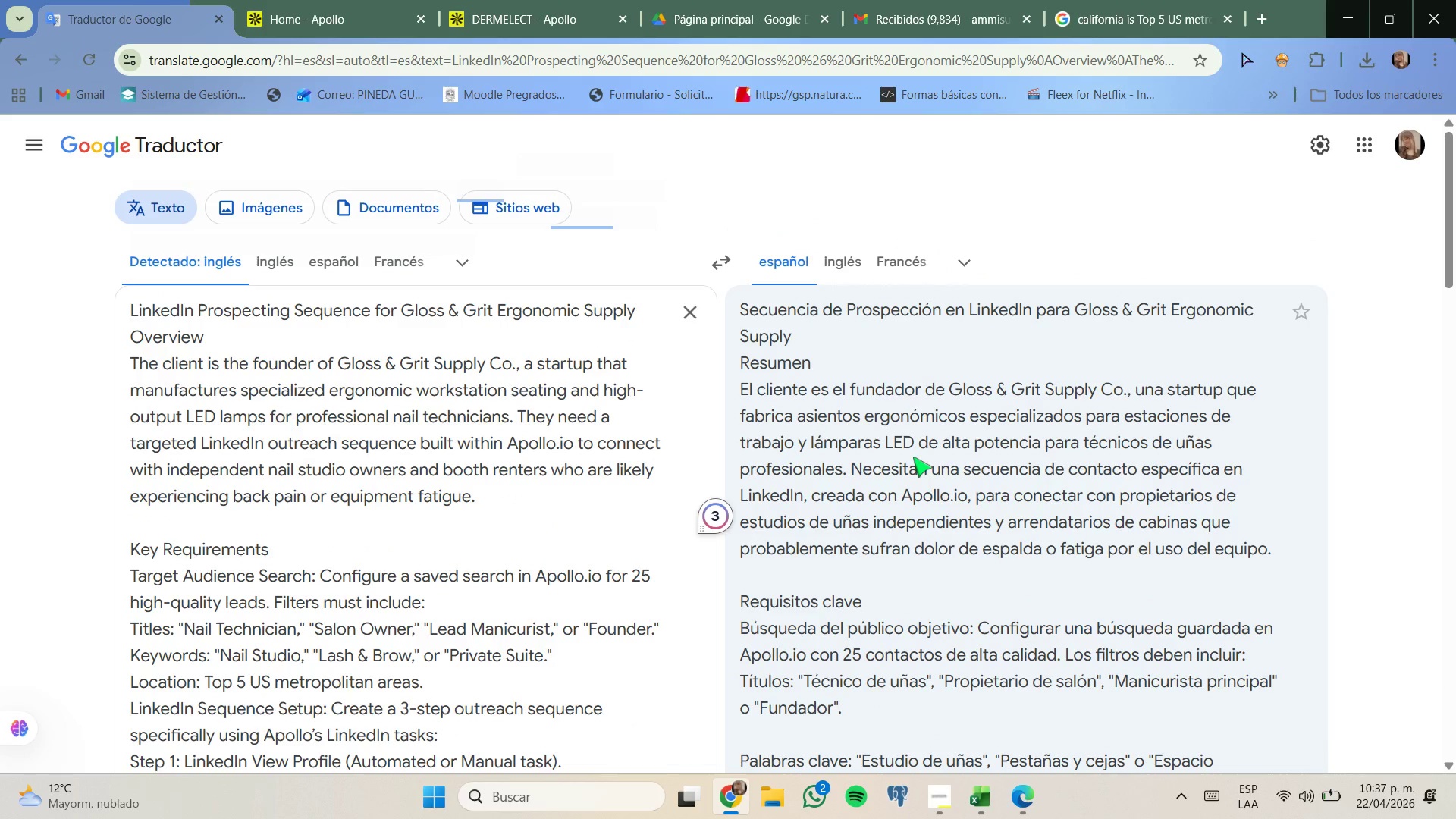 
scroll: coordinate [913, 453], scroll_direction: none, amount: 0.0
 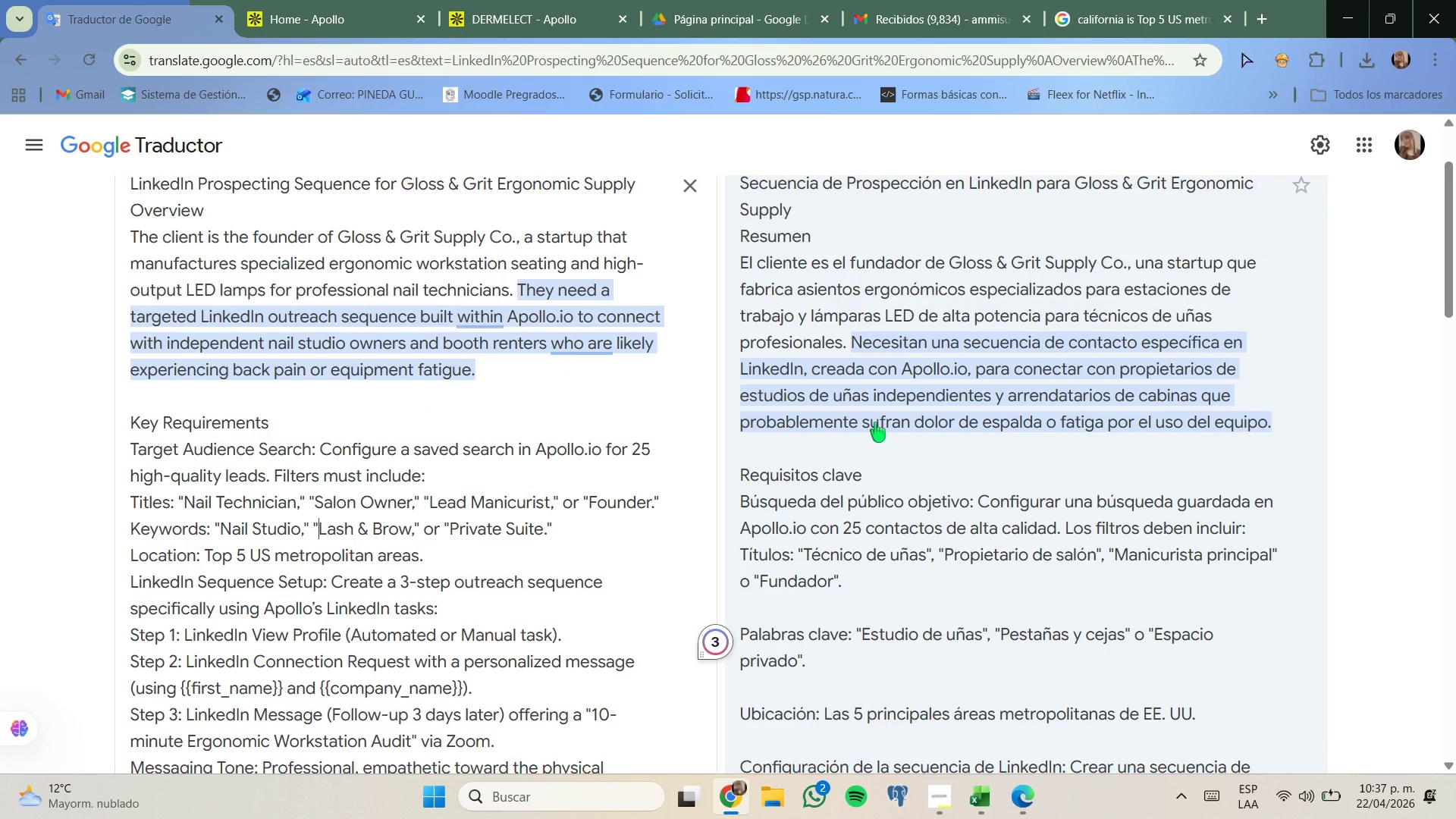 
scroll: coordinate [875, 422], scroll_direction: down, amount: 1.0
 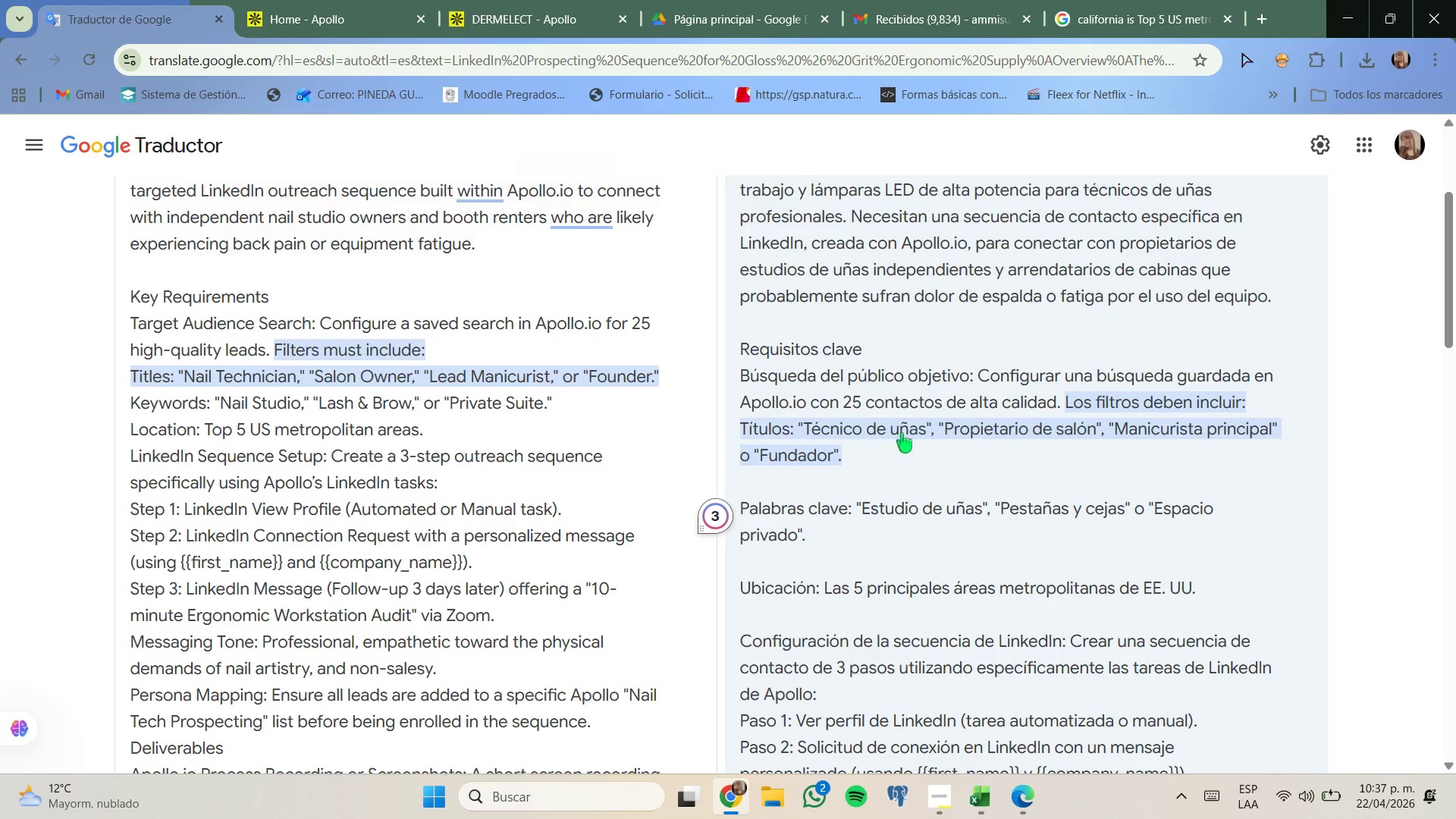 
wait(8.05)
 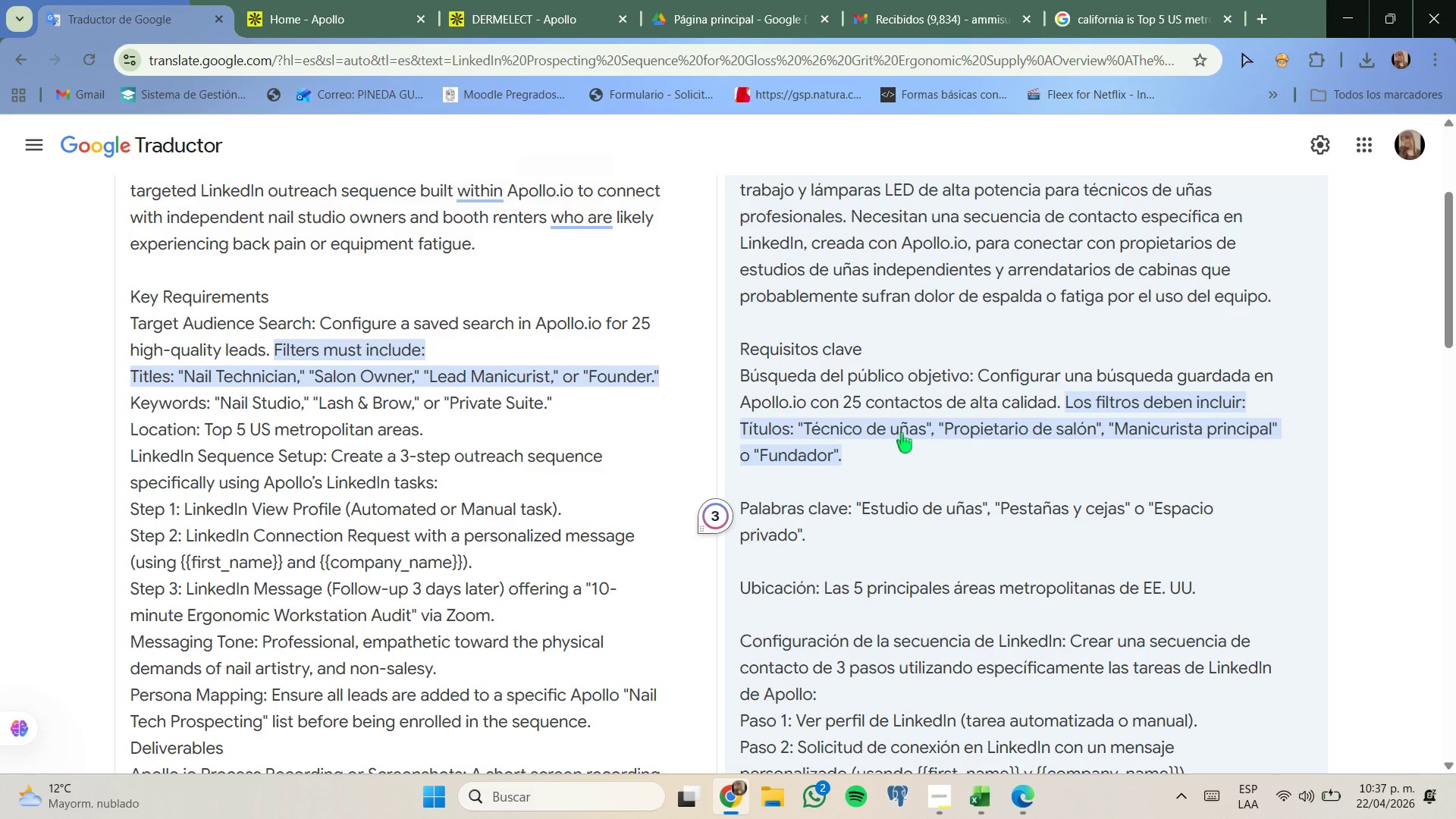 
scroll: coordinate [907, 437], scroll_direction: down, amount: 1.0
 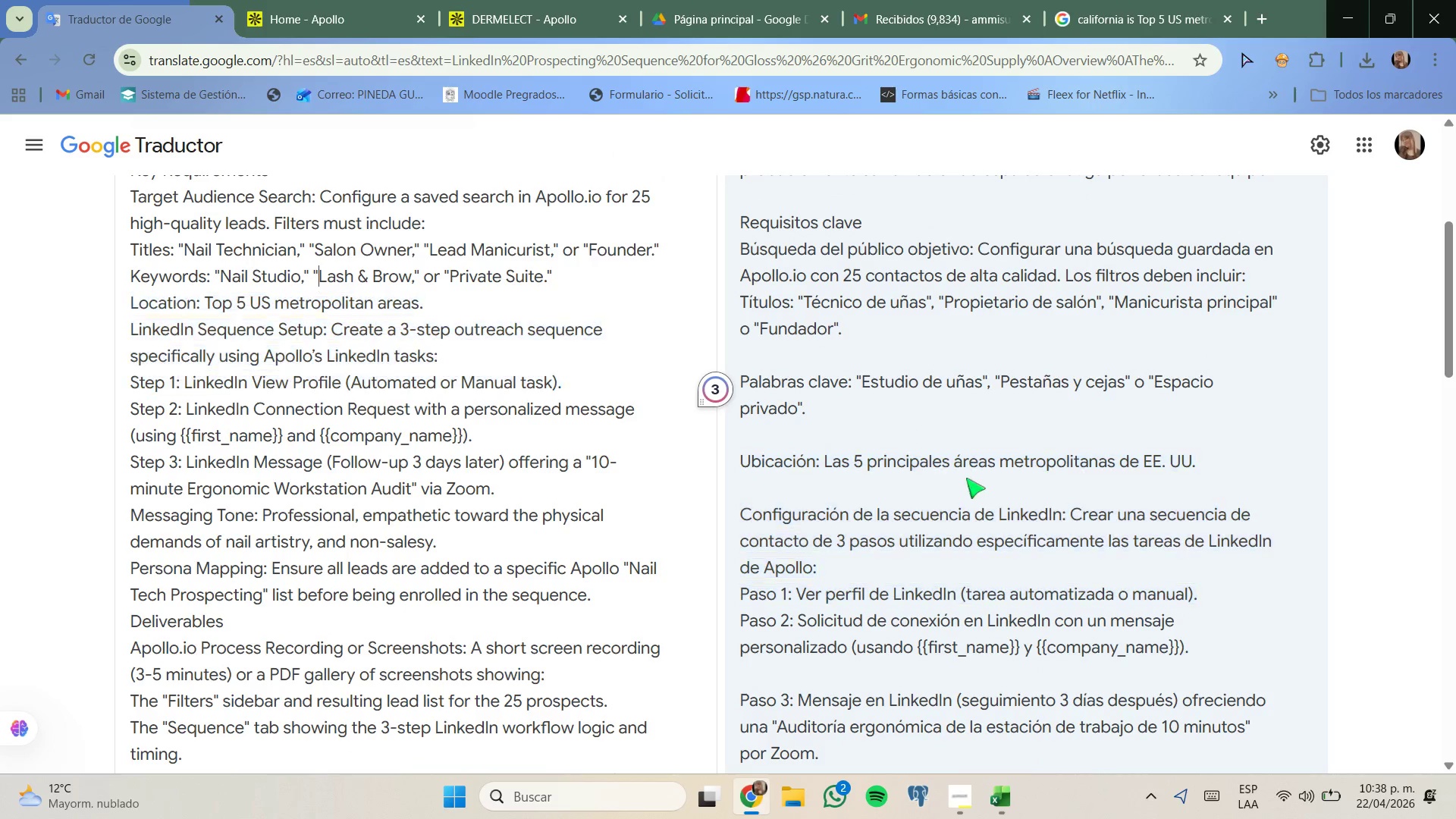 
mouse_move([361, 17])
 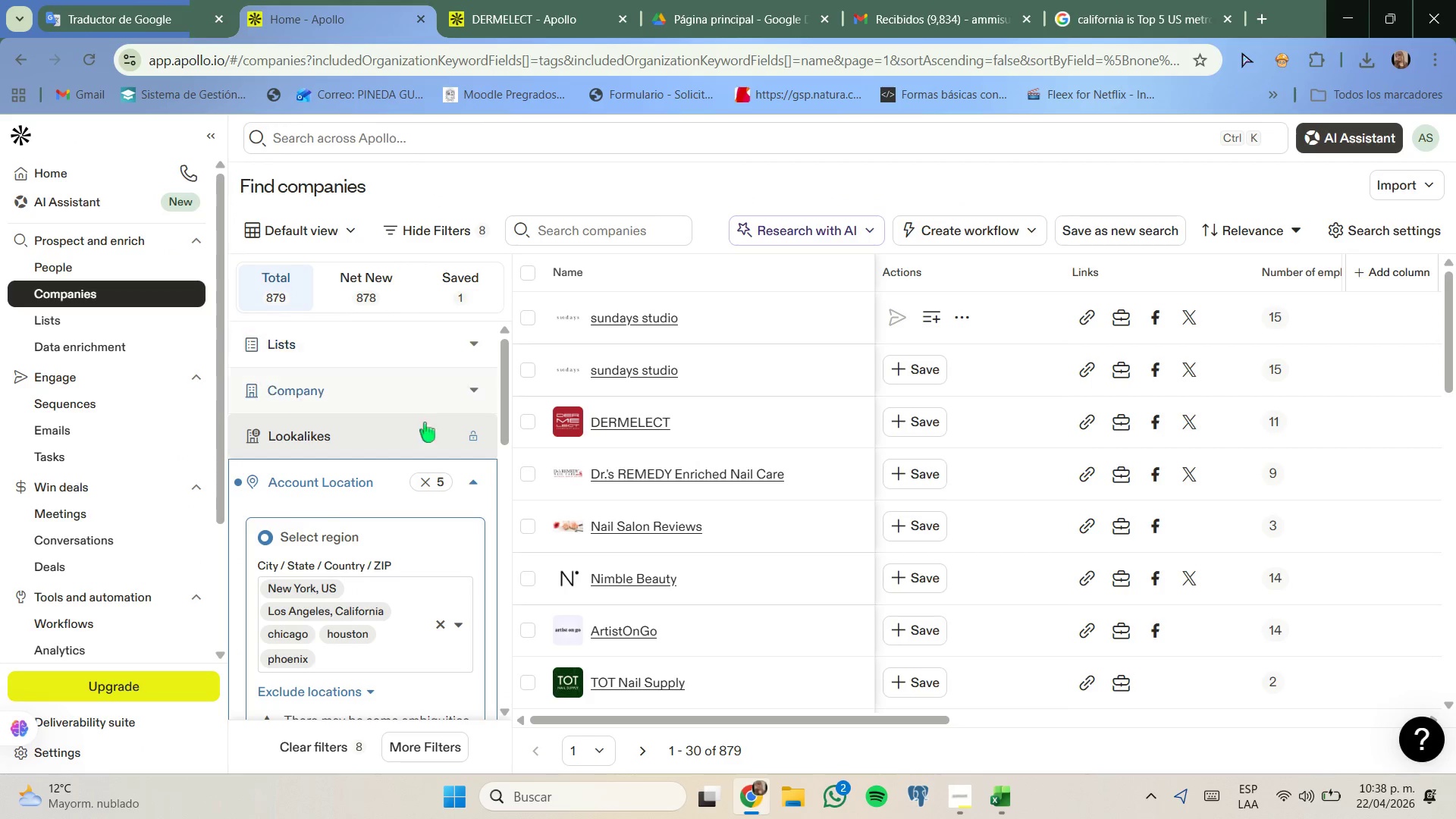 
scroll: coordinate [380, 509], scroll_direction: down, amount: 3.0
 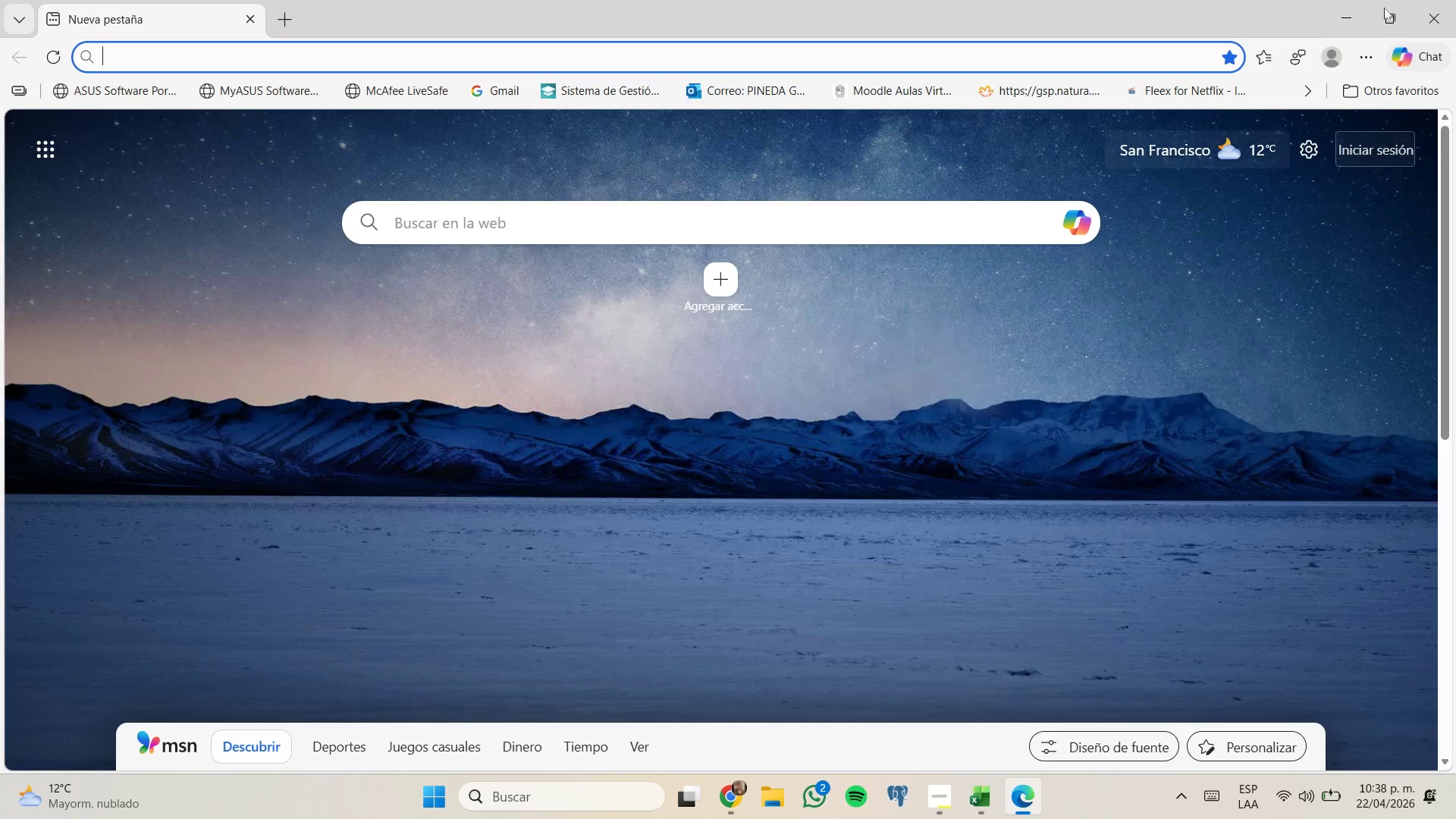 
left_click([1345, 3])
 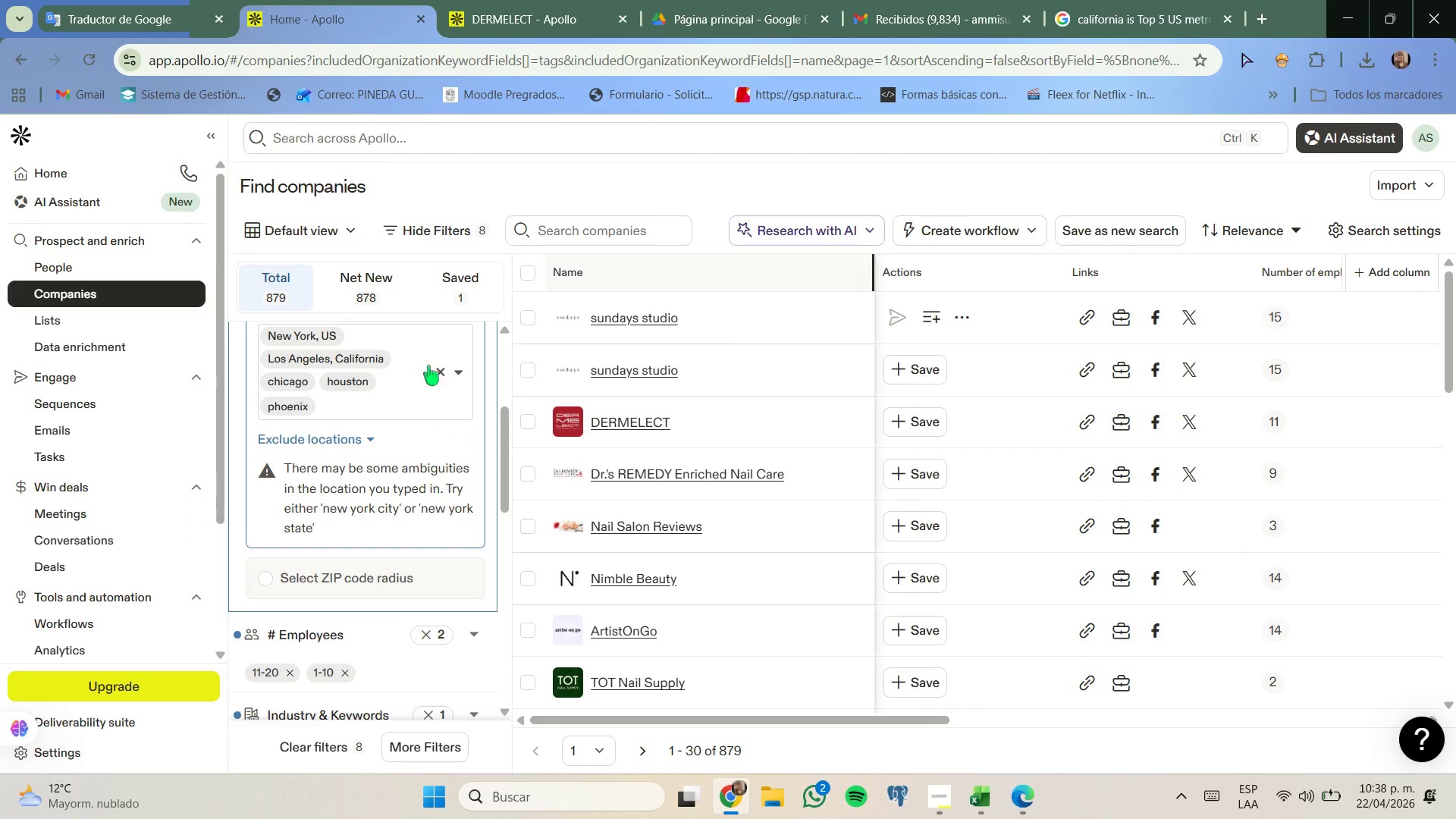 
scroll: coordinate [265, 413], scroll_direction: down, amount: 2.0
 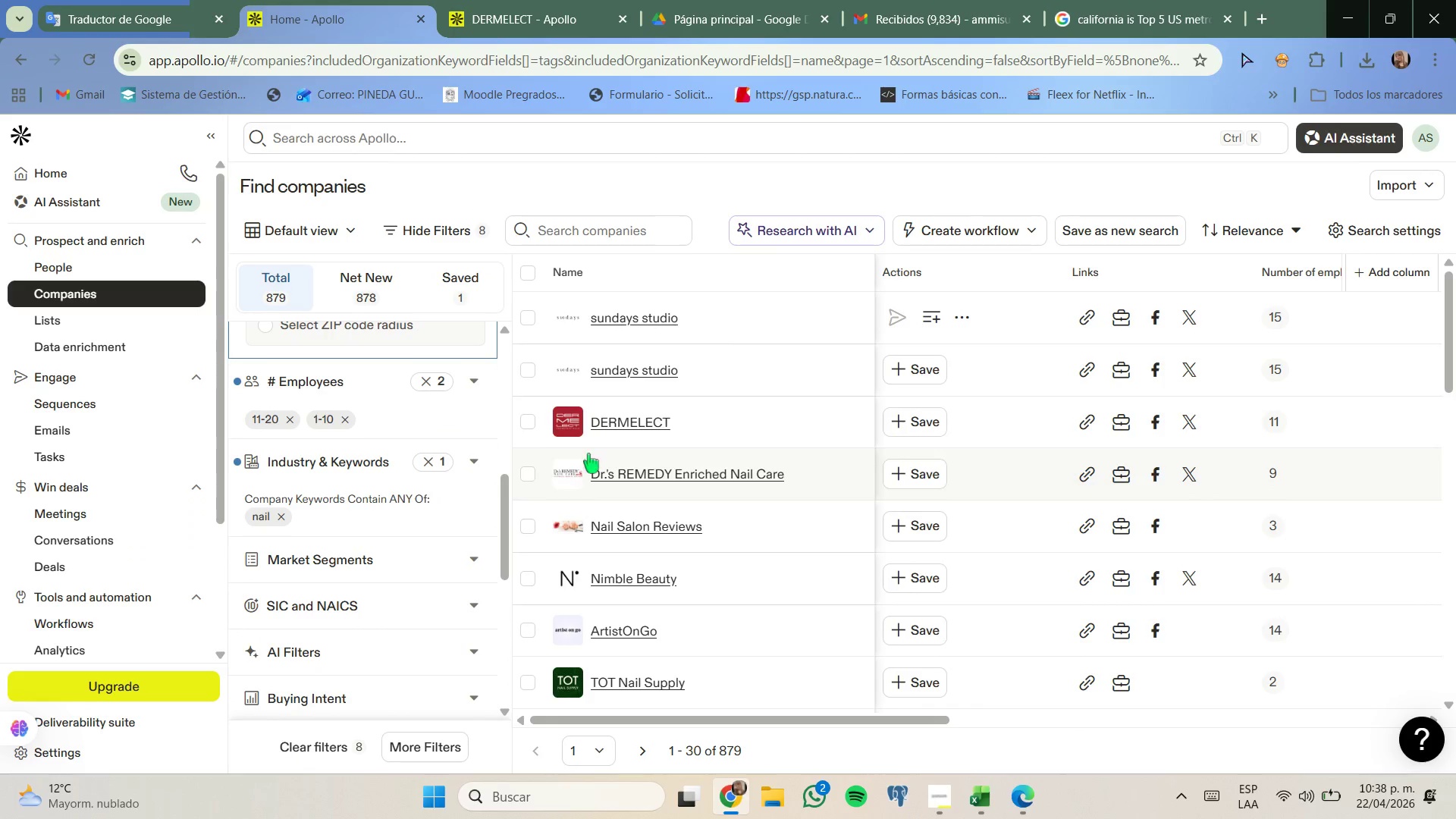 
left_click([570, 0])
 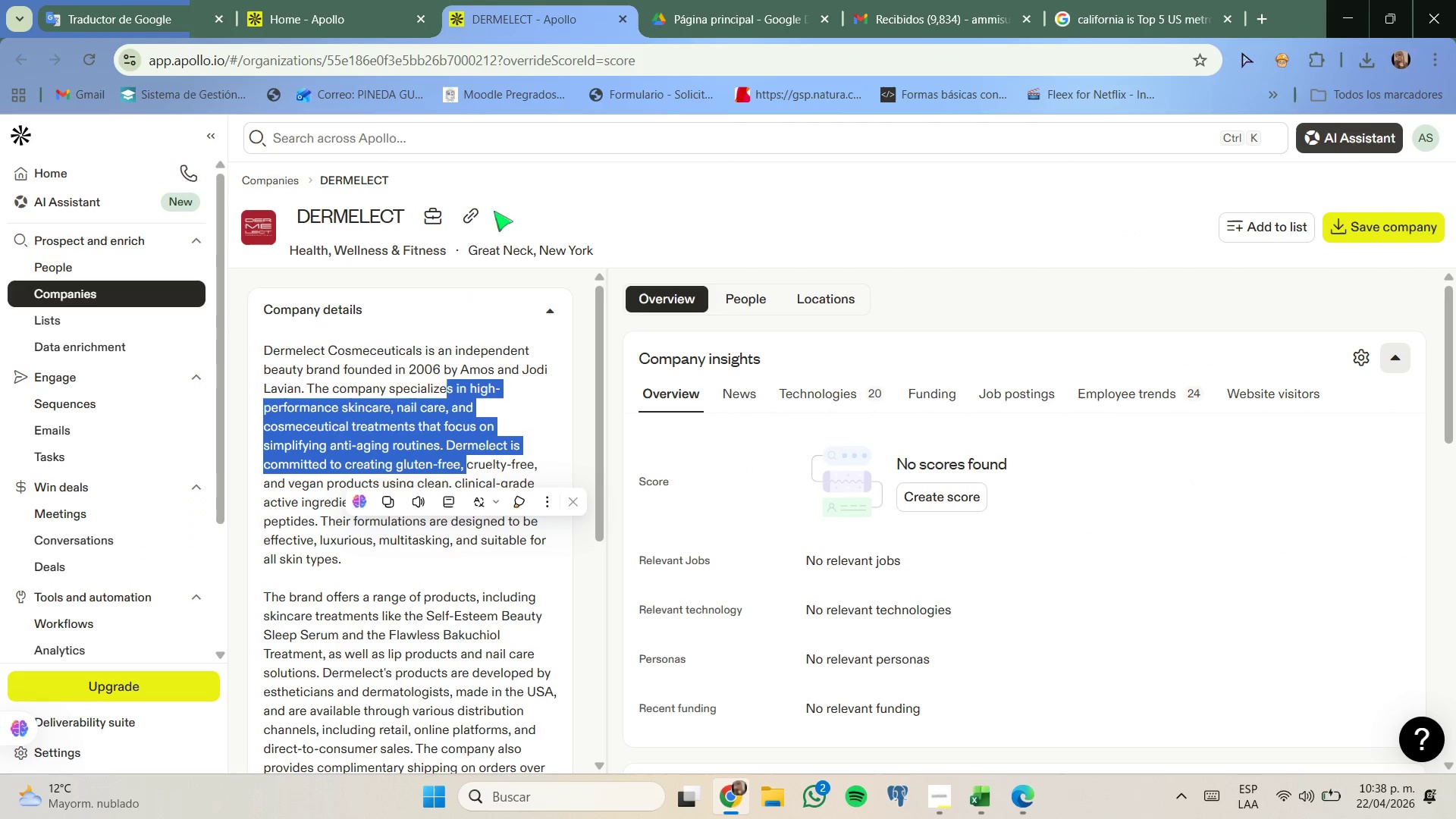 
left_click([467, 211])
 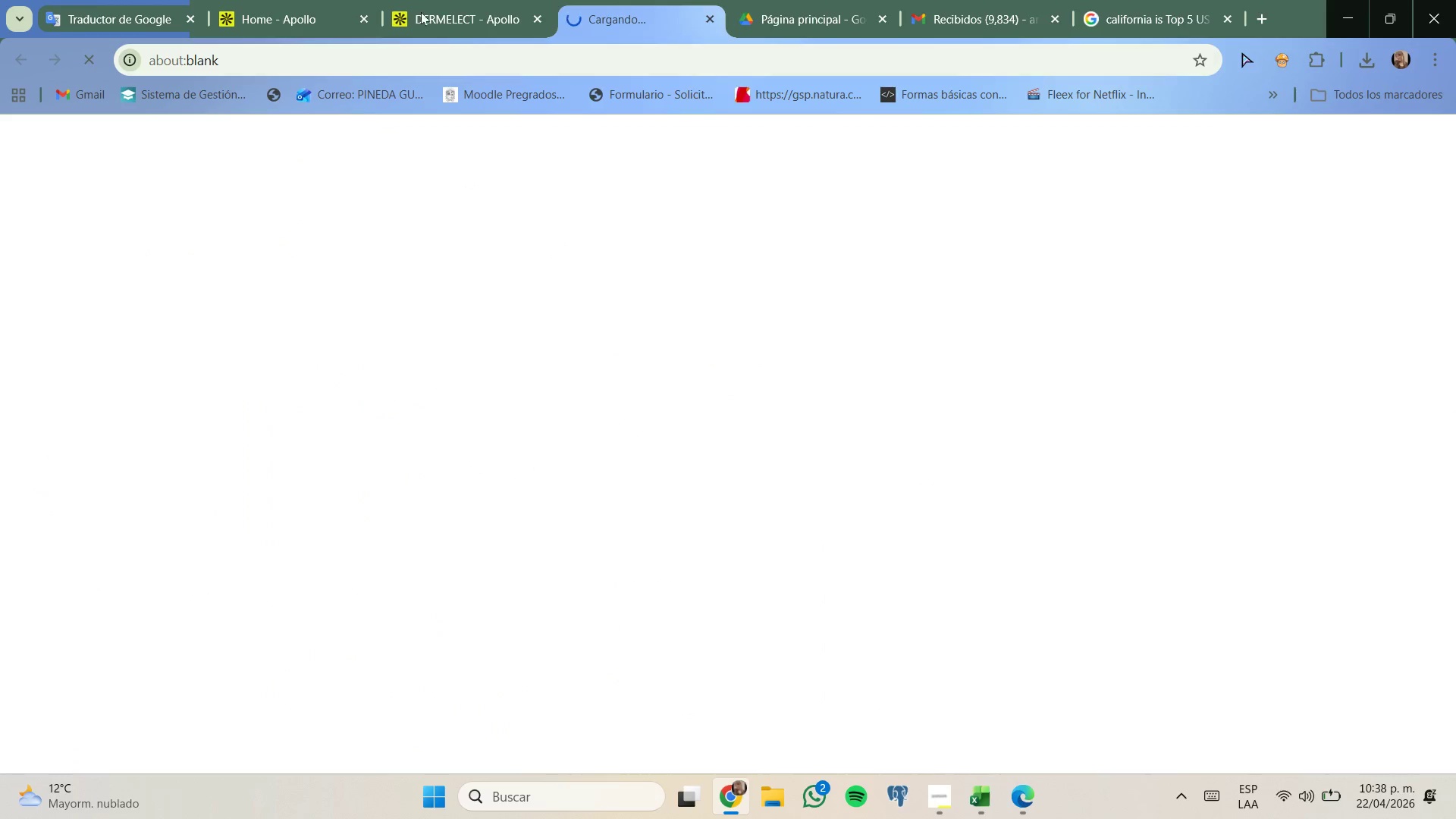 
left_click_drag(start_coordinate=[453, 1], to_coordinate=[441, 0])
 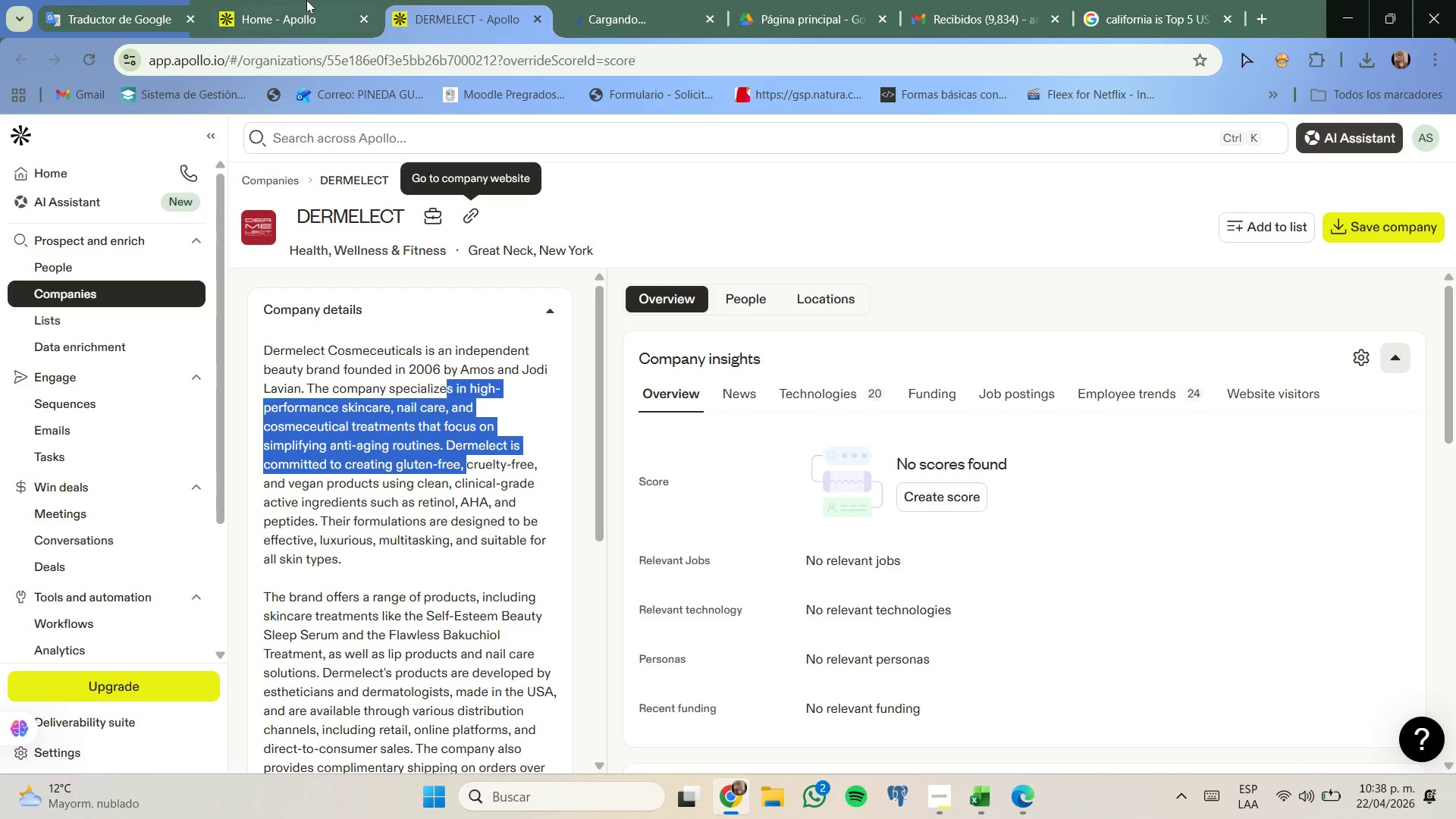 
double_click([306, 0])
 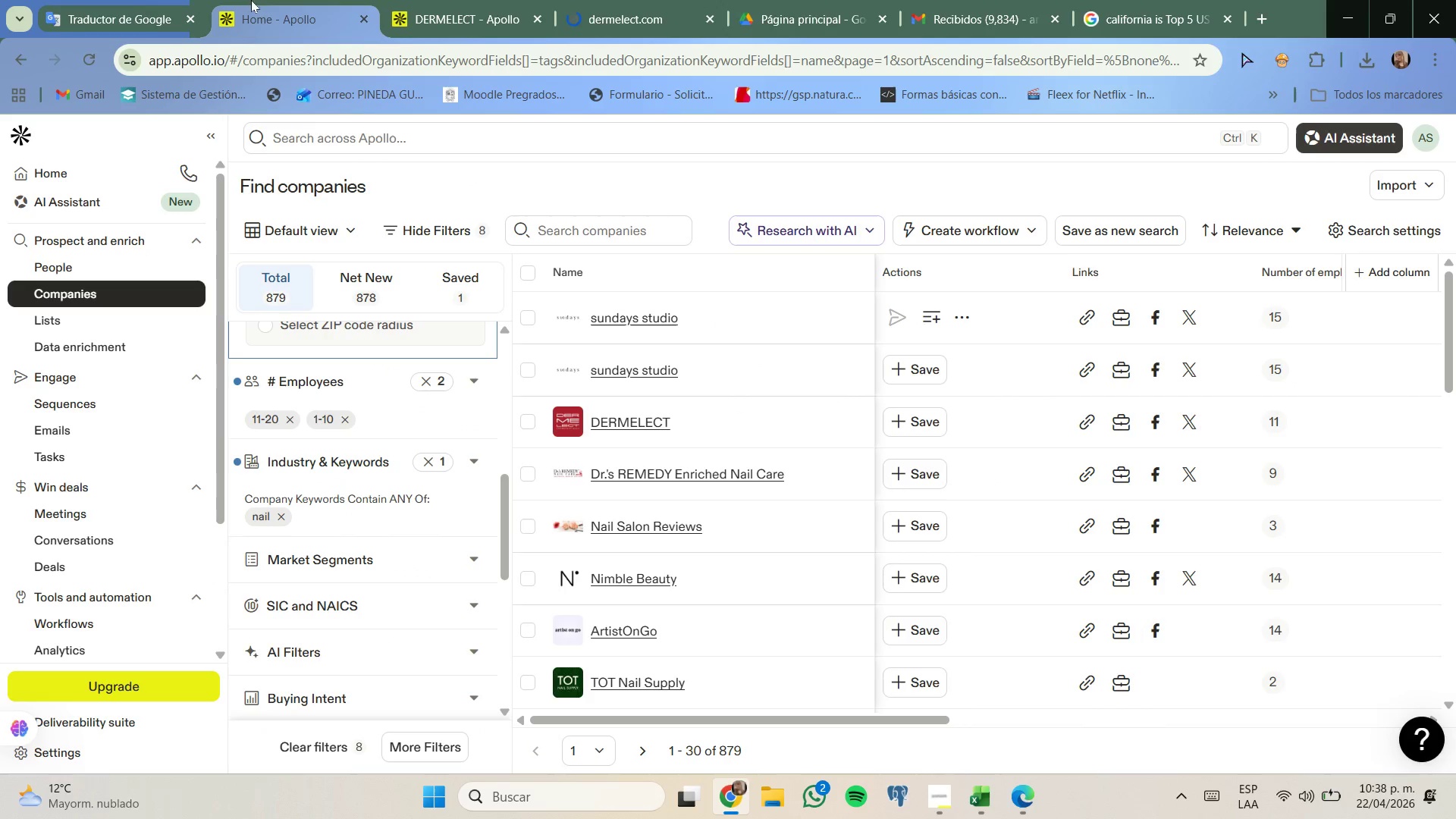 
left_click([114, 0])
 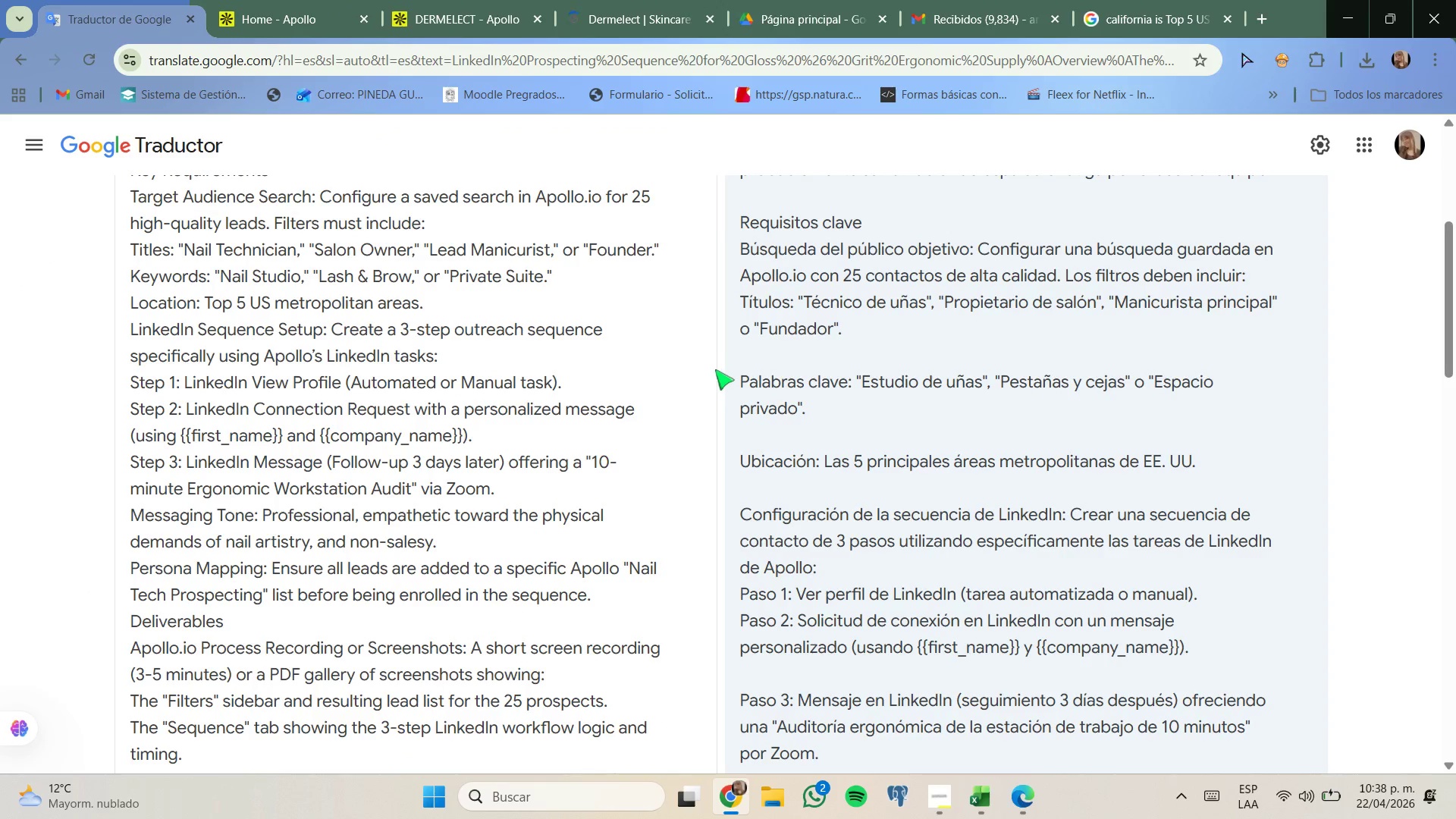 
scroll: coordinate [774, 411], scroll_direction: down, amount: 7.0
 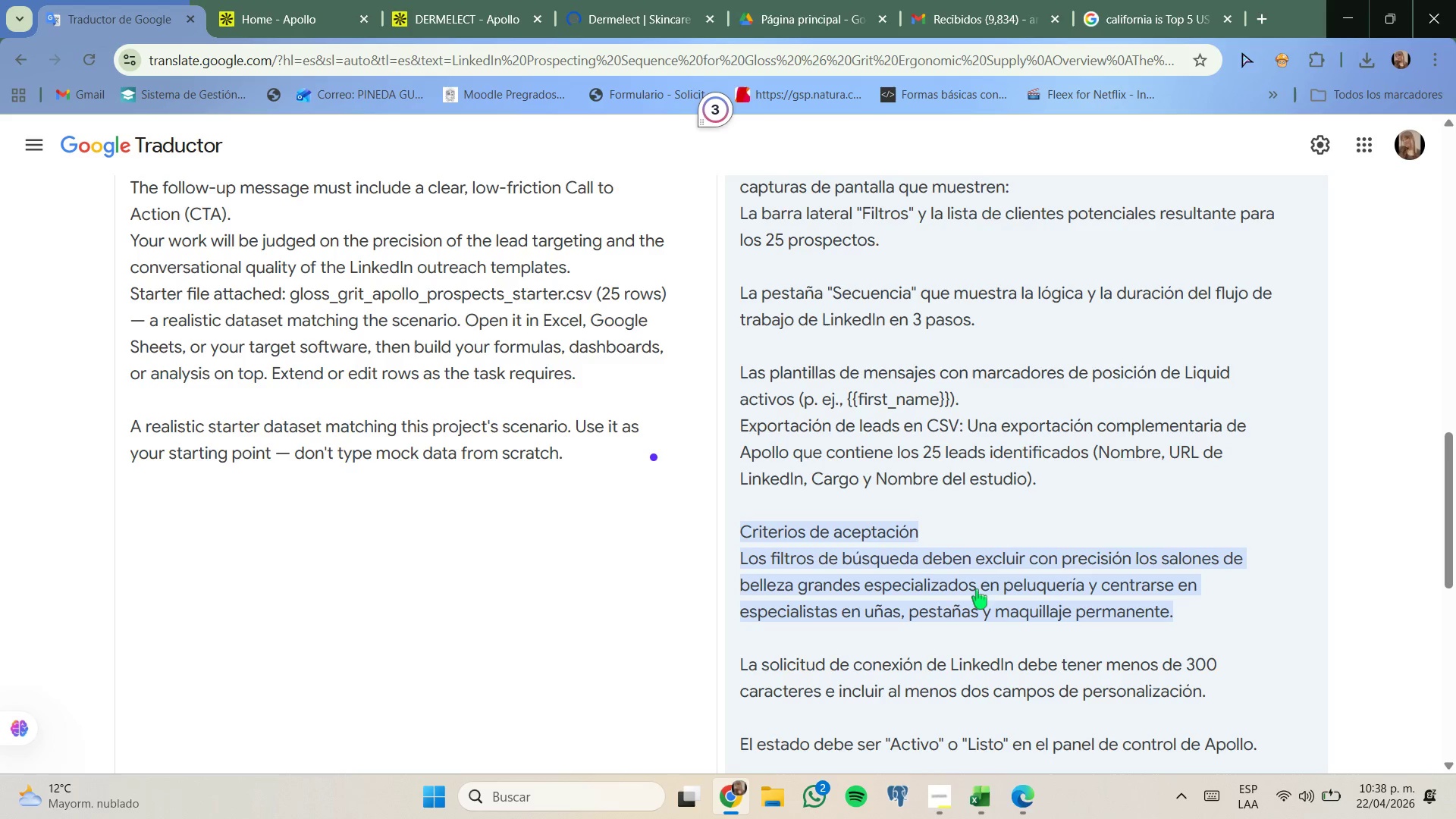 
wait(11.61)
 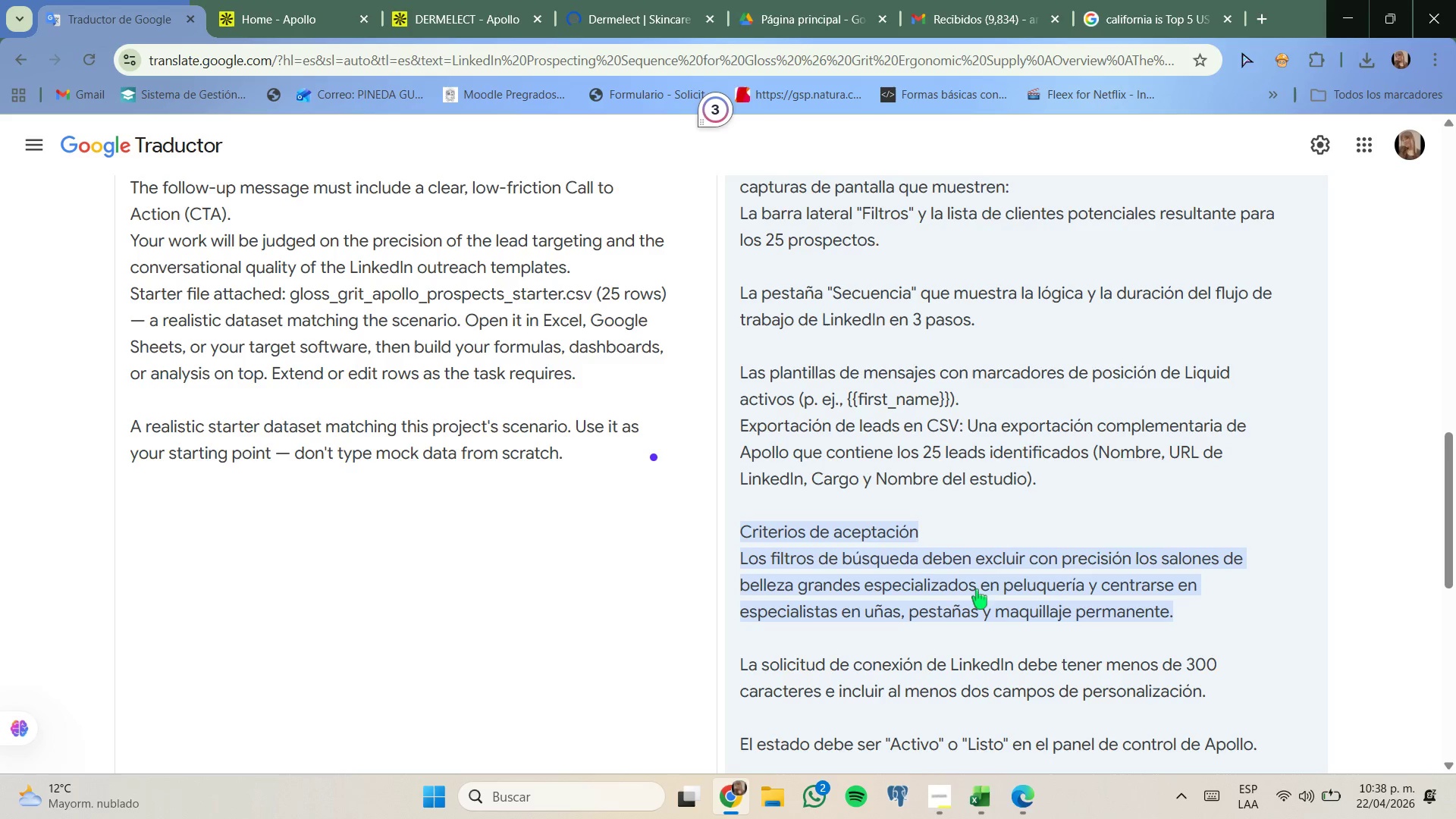 
left_click_drag(start_coordinate=[1055, 623], to_coordinate=[937, 617])
 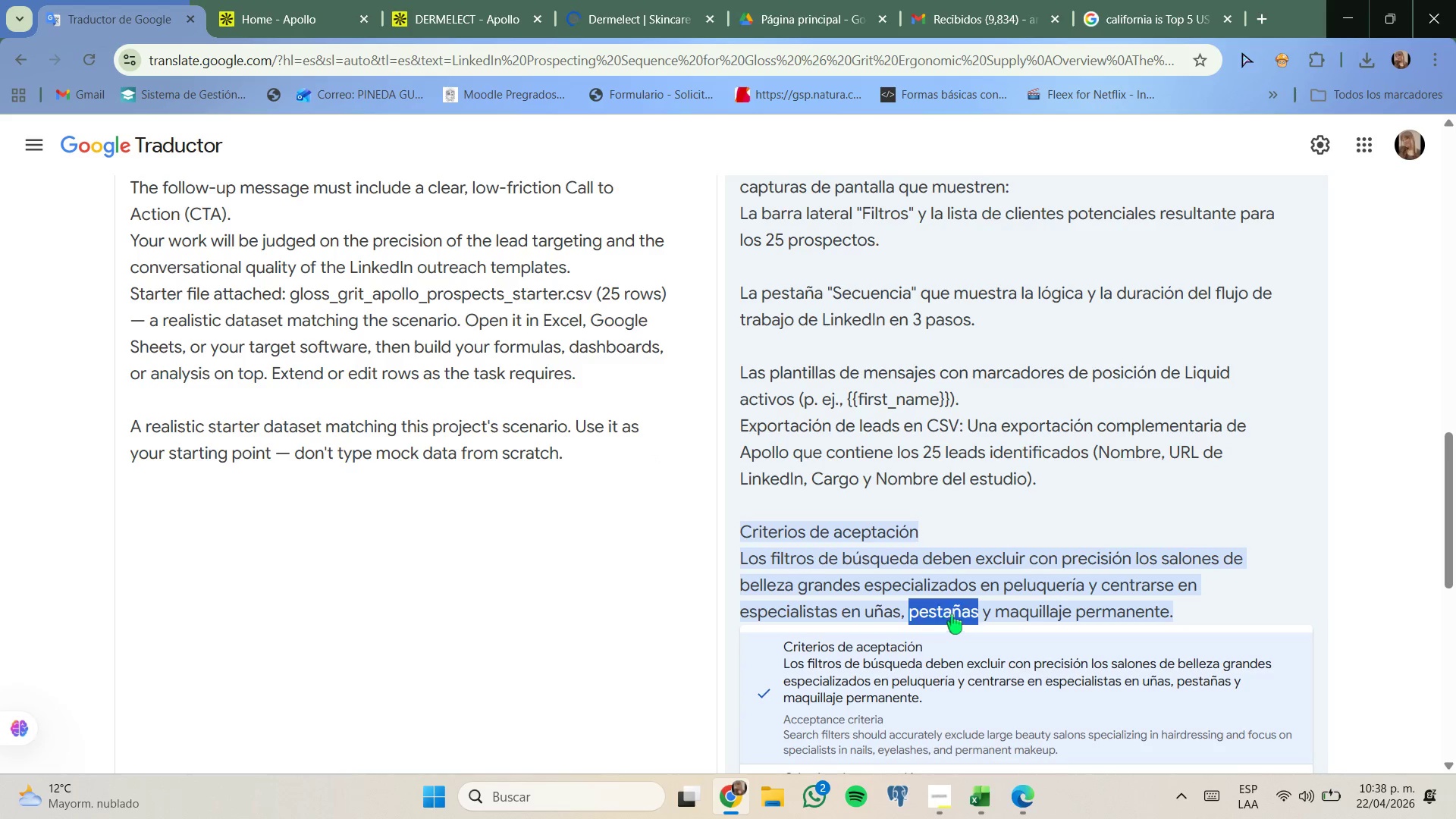 
left_click([937, 617])
 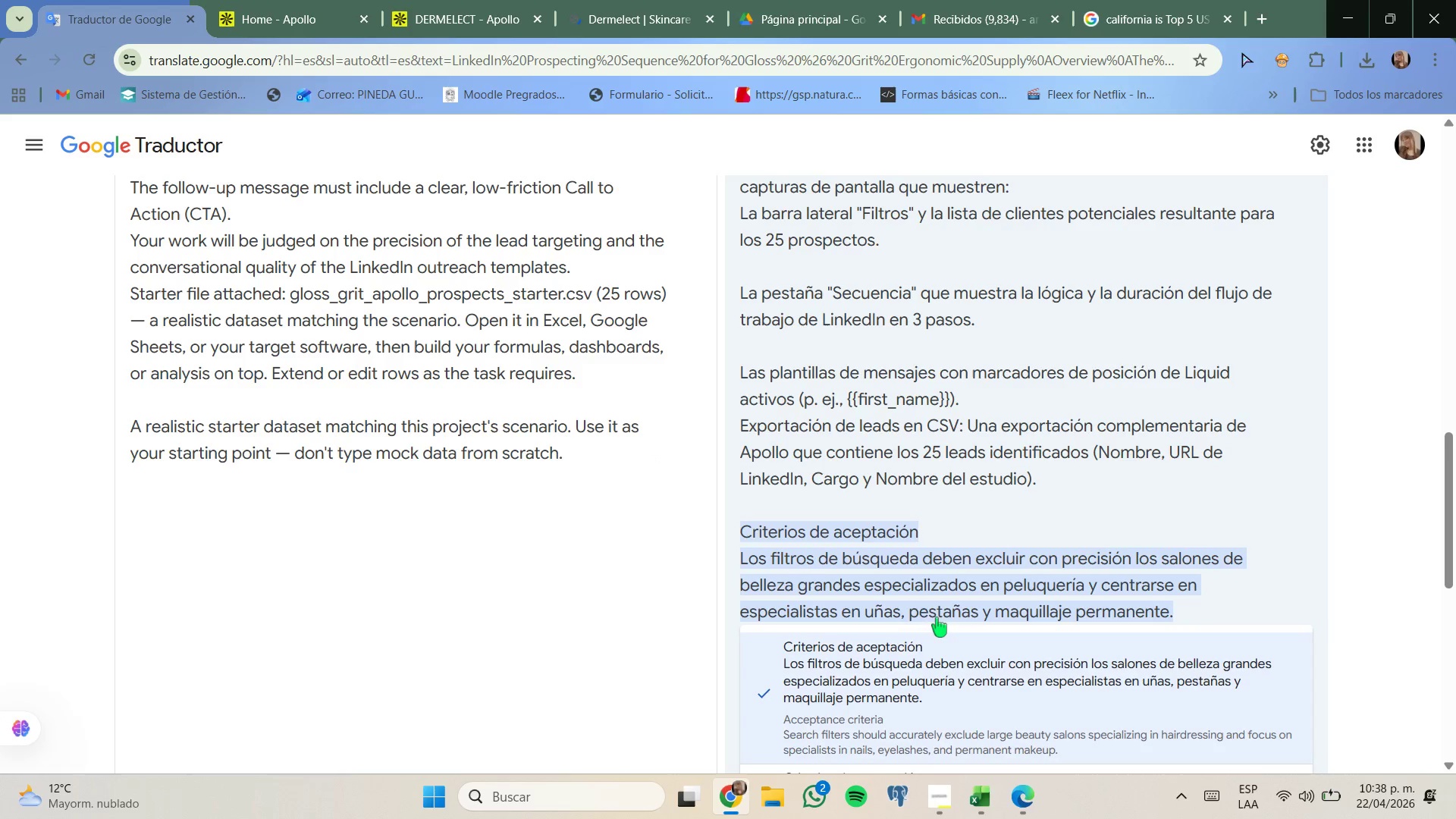 
left_click_drag(start_coordinate=[937, 617], to_coordinate=[952, 614])
 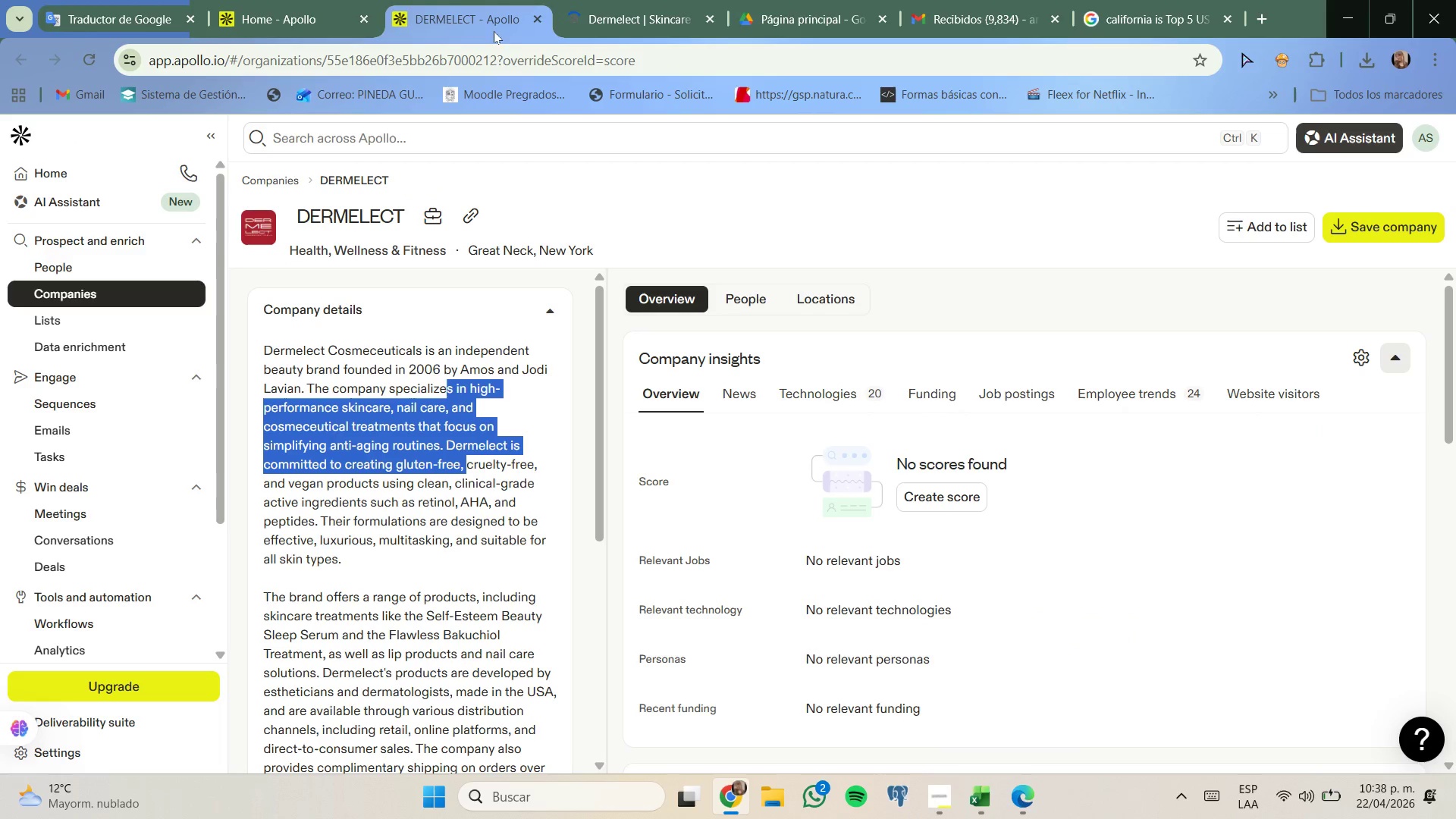 
left_click([588, 0])
 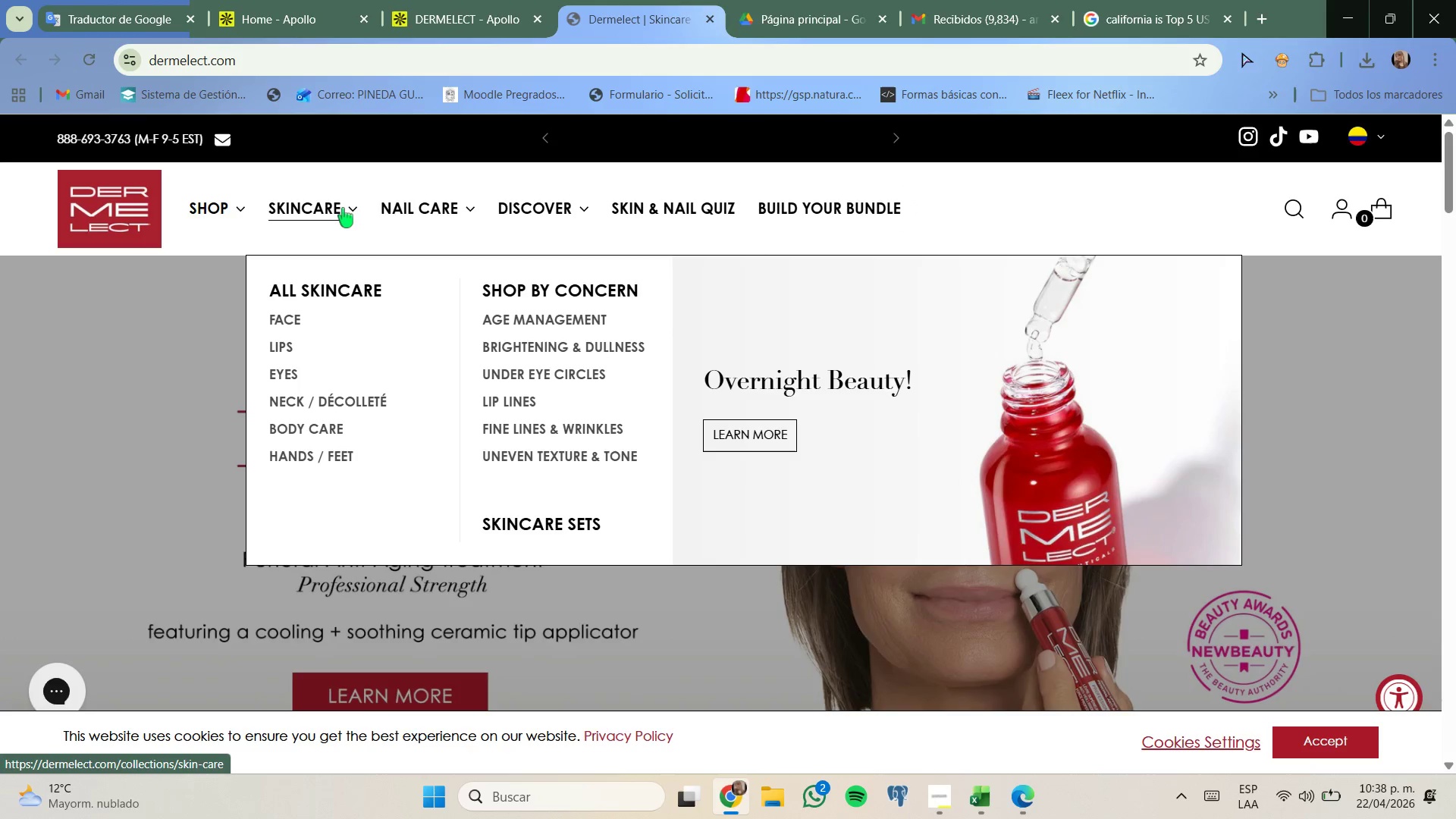 
wait(11.78)
 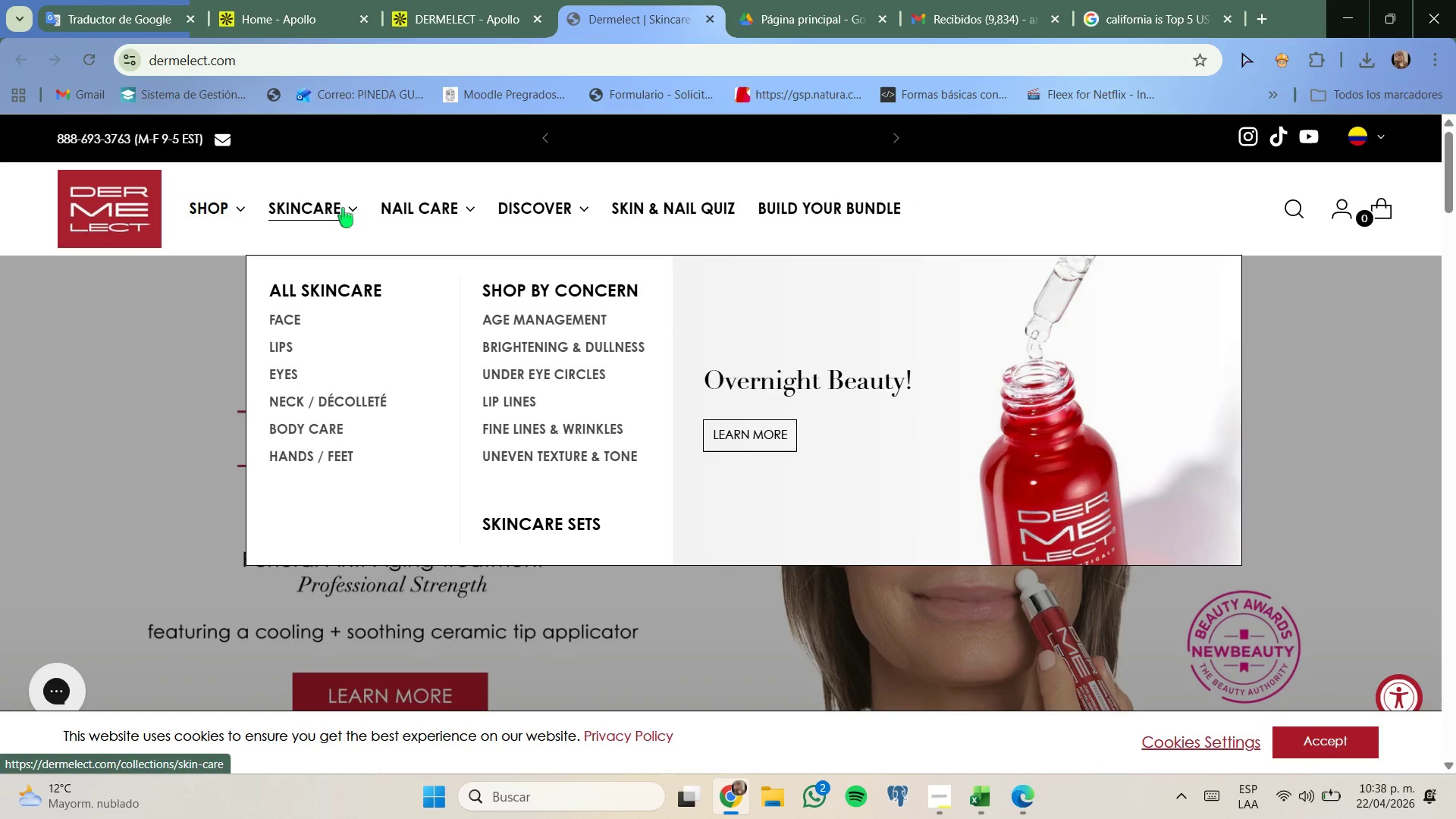 
left_click([645, 0])
 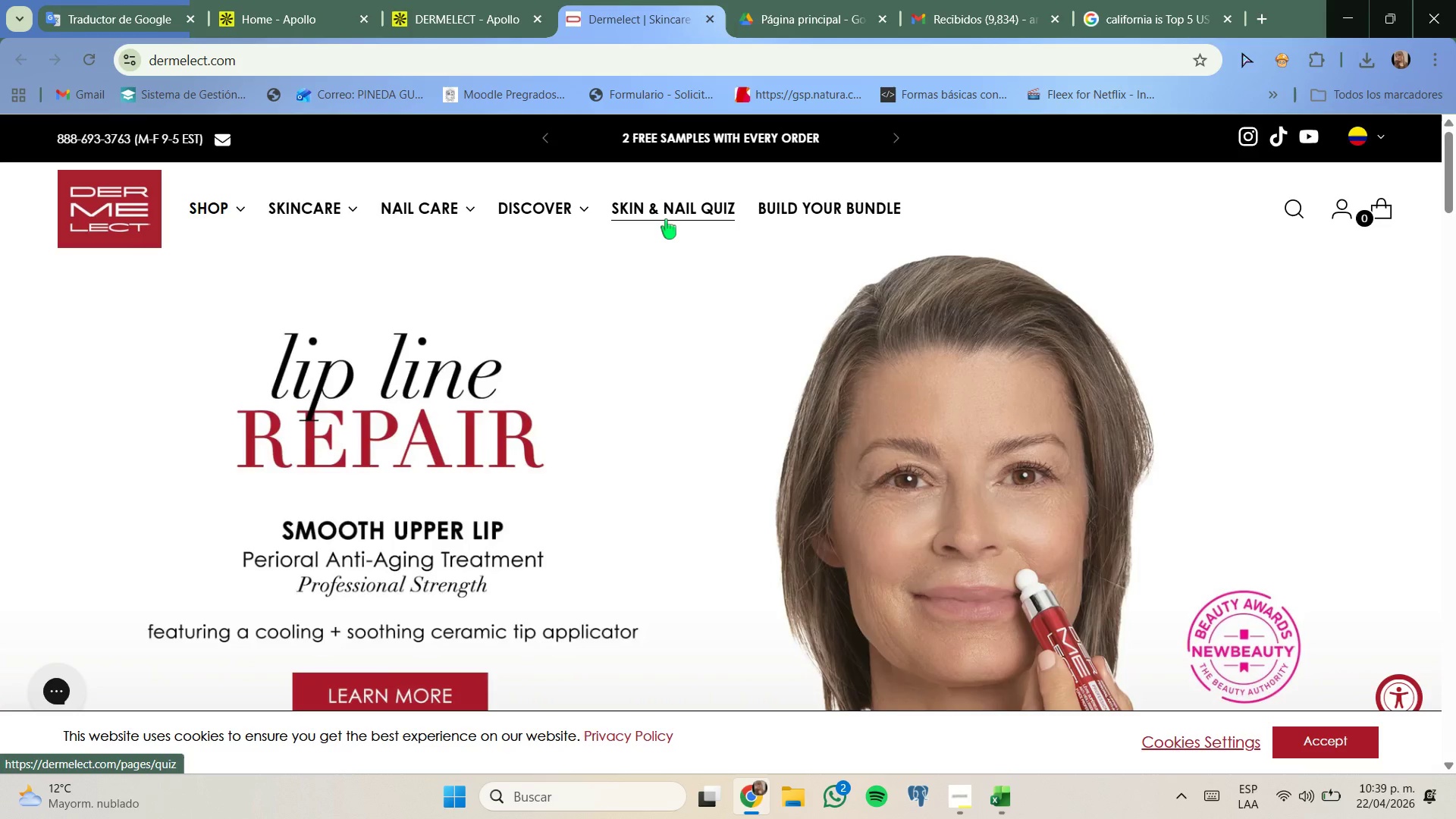 
mouse_move([532, 200])
 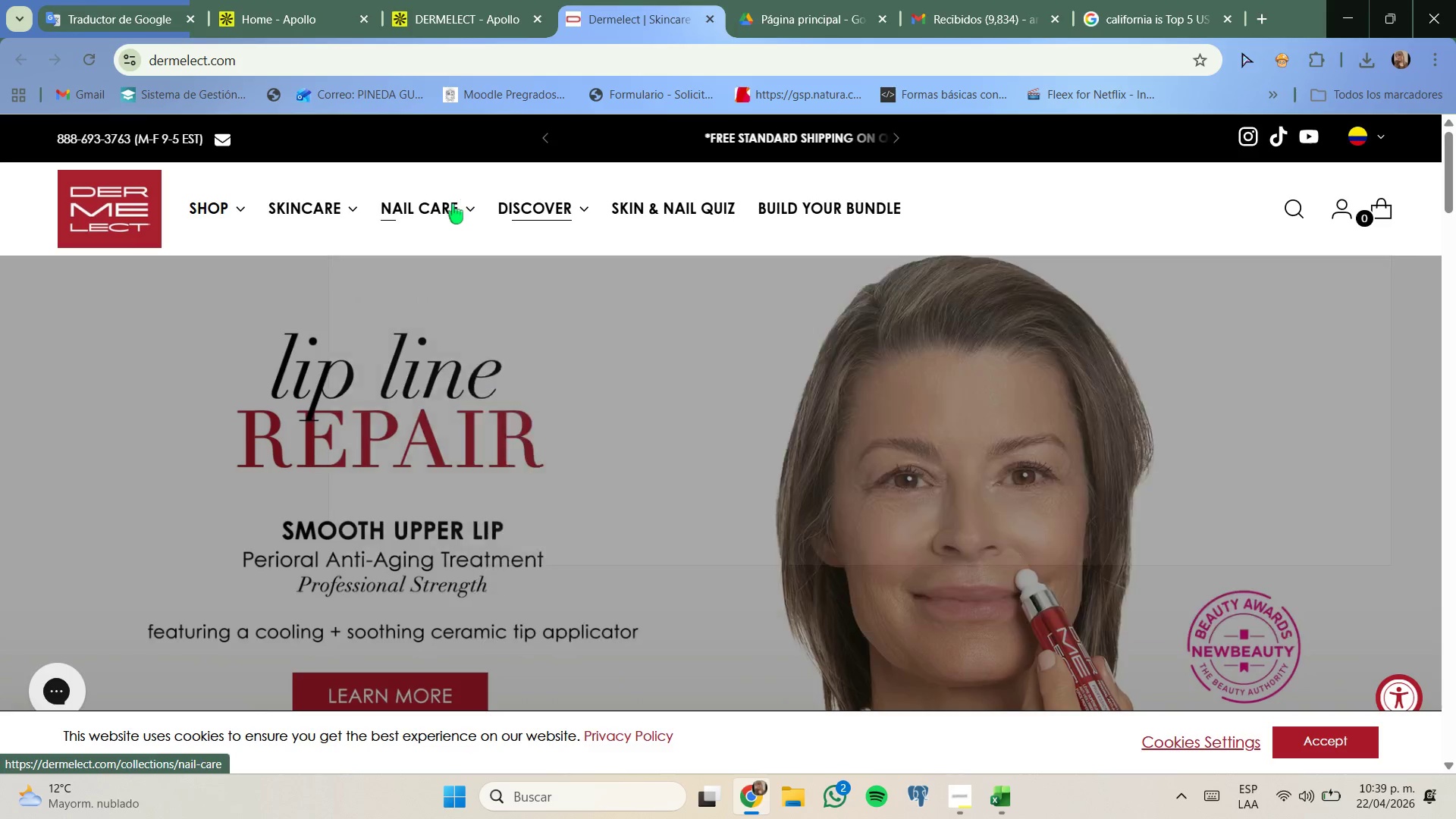 
mouse_move([441, 221])
 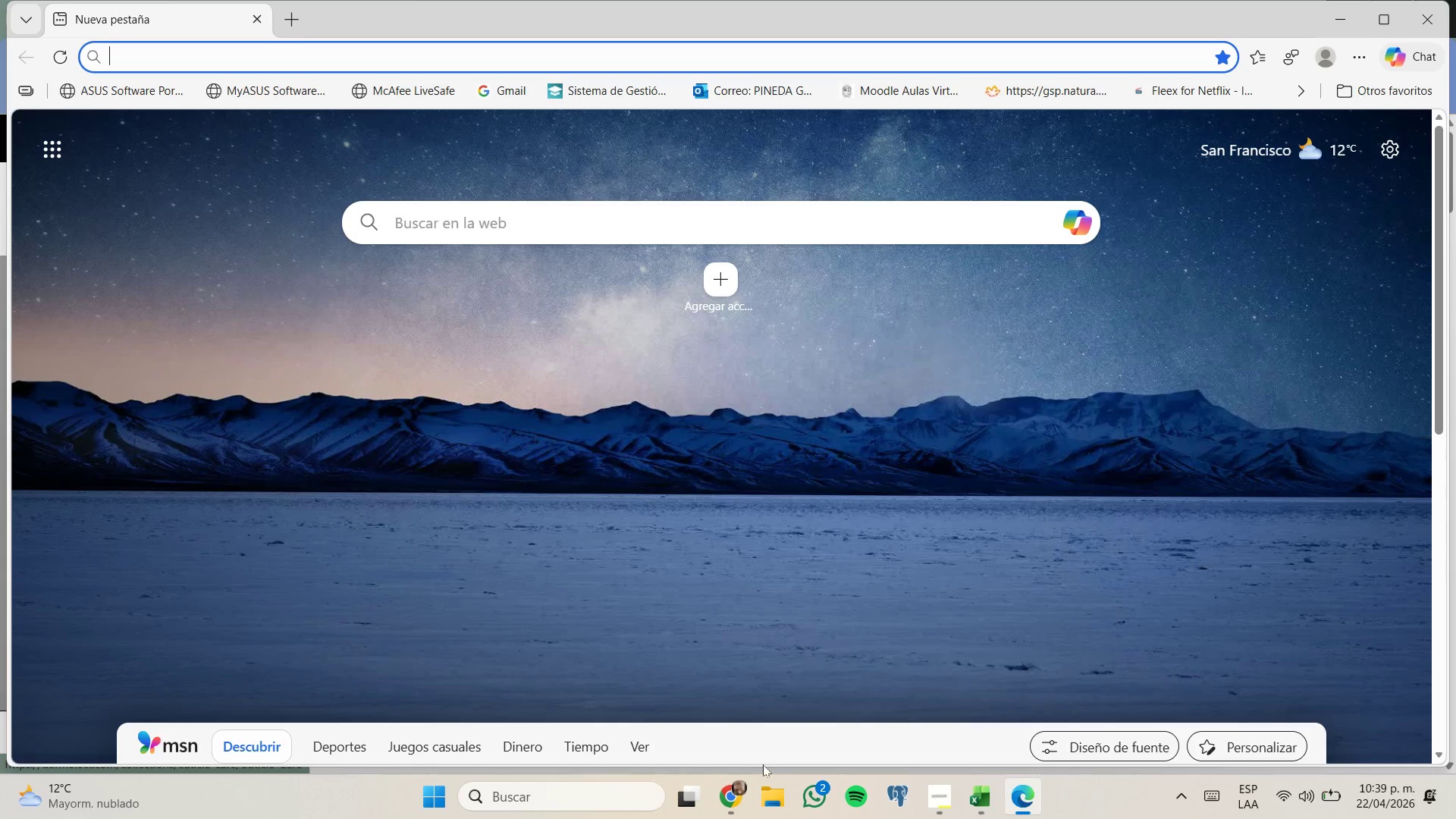 
left_click([727, 712])
 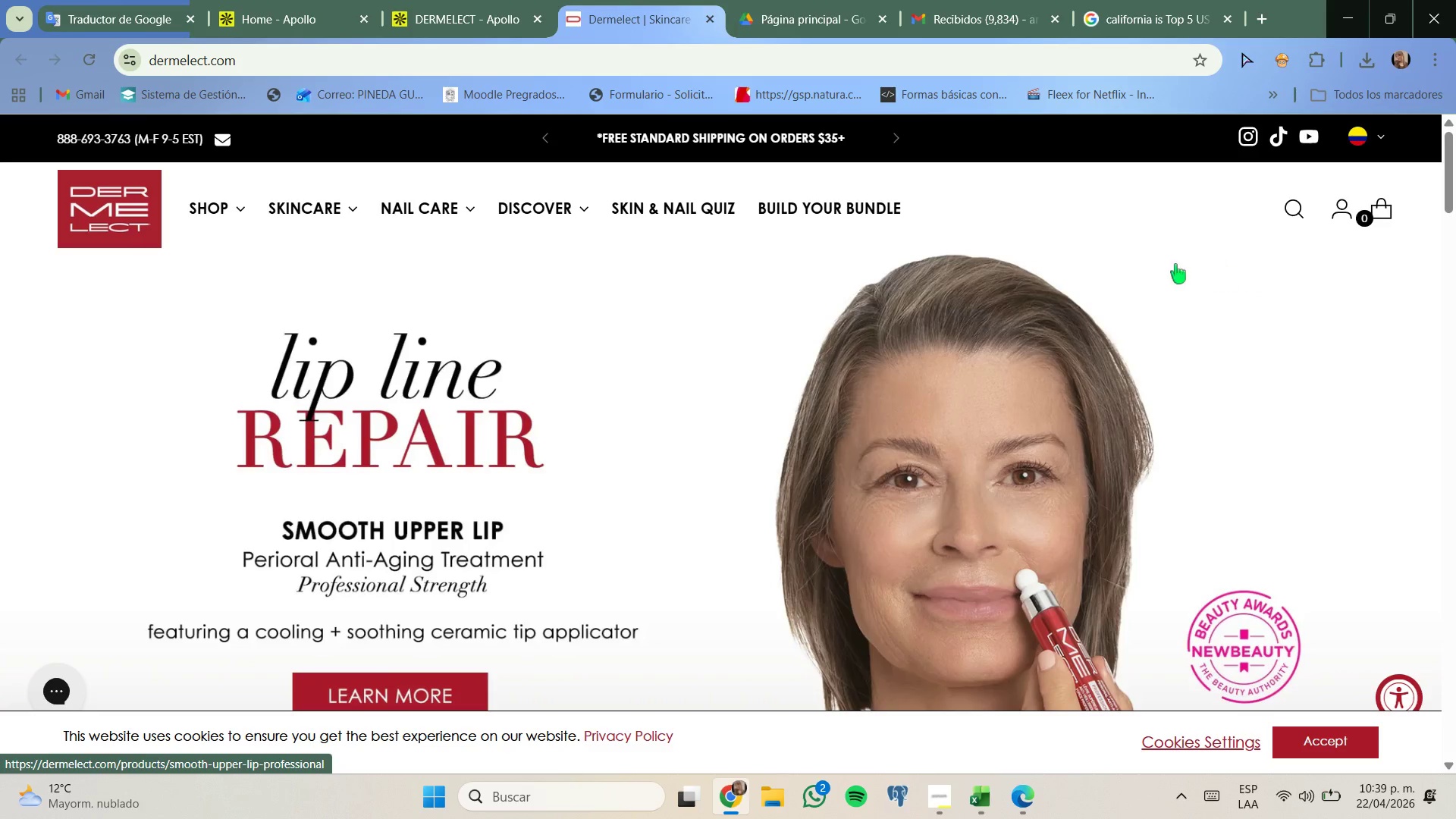 
scroll: coordinate [906, 354], scroll_direction: down, amount: 10.0
 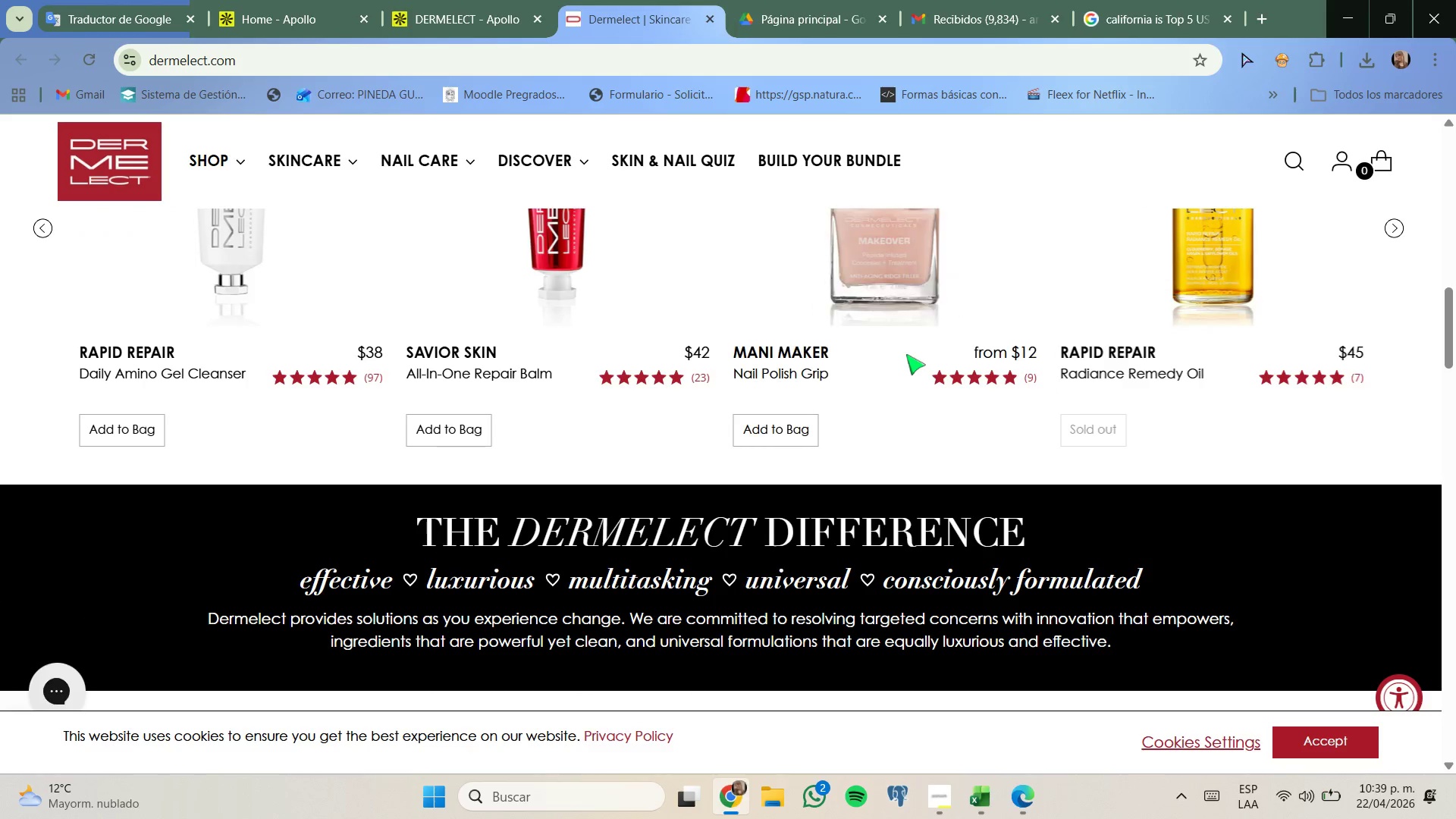 
scroll: coordinate [906, 354], scroll_direction: down, amount: 1.0
 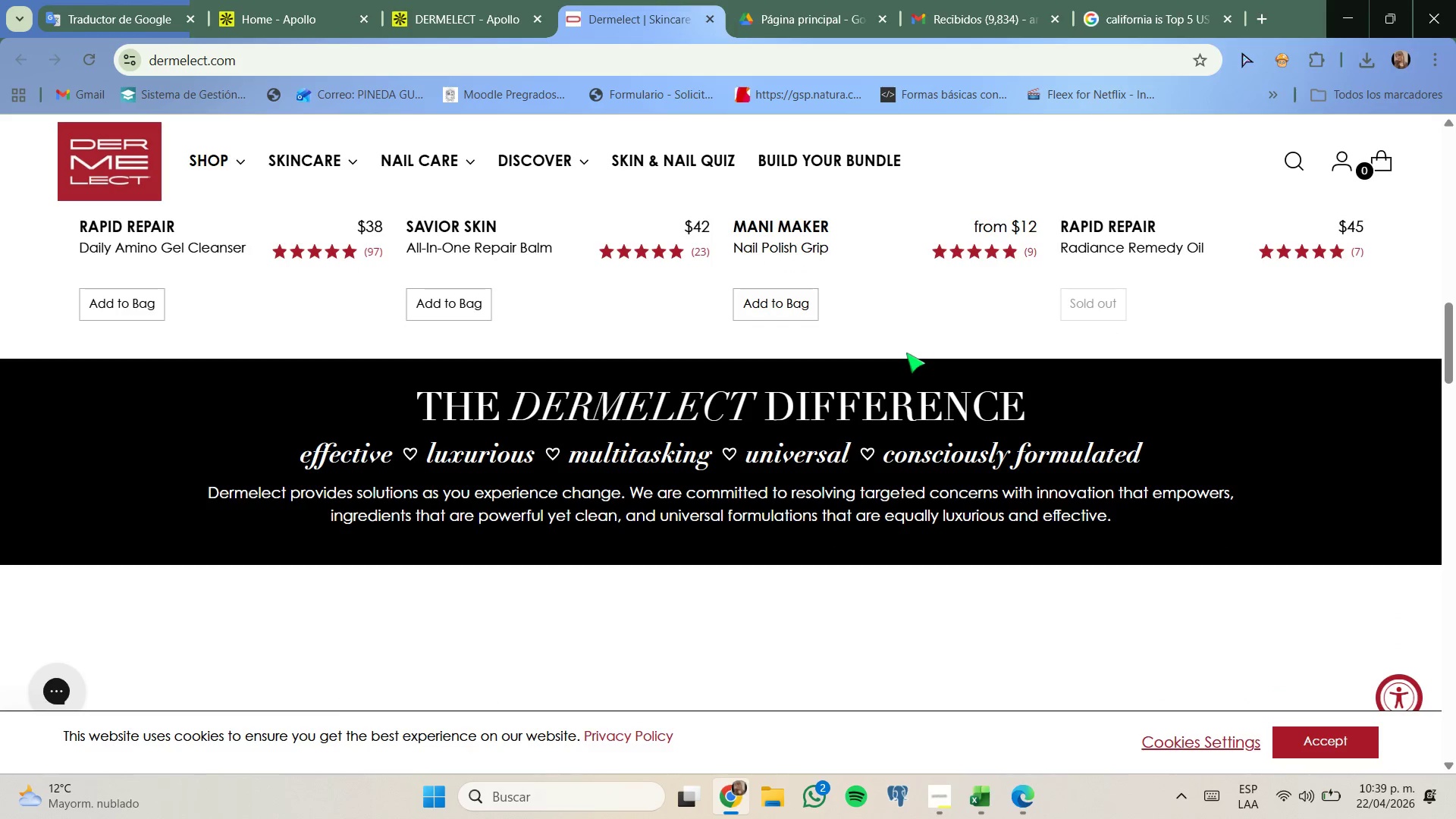 
scroll: coordinate [906, 353], scroll_direction: up, amount: 1.0
 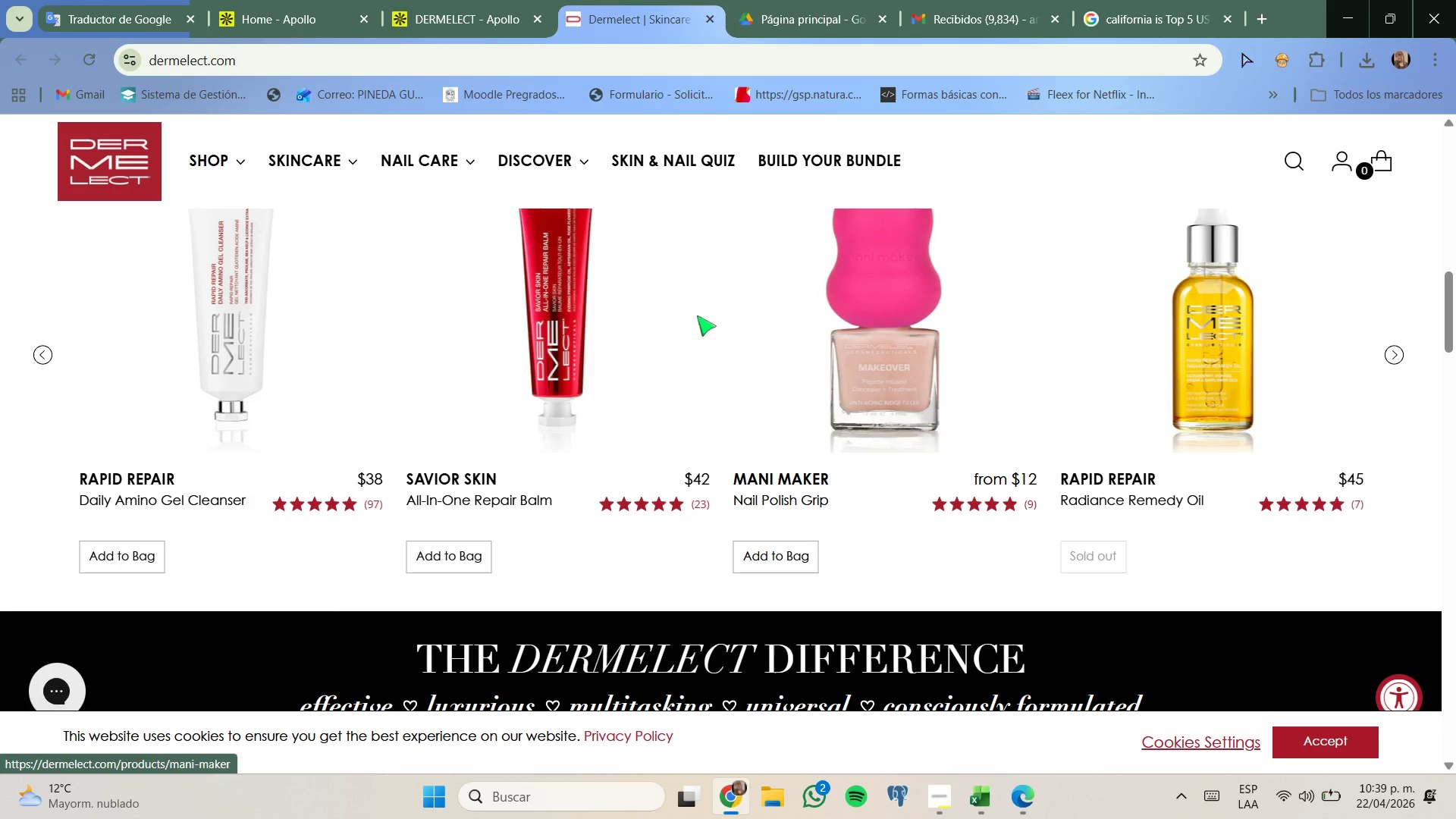 
mouse_move([338, 182])
 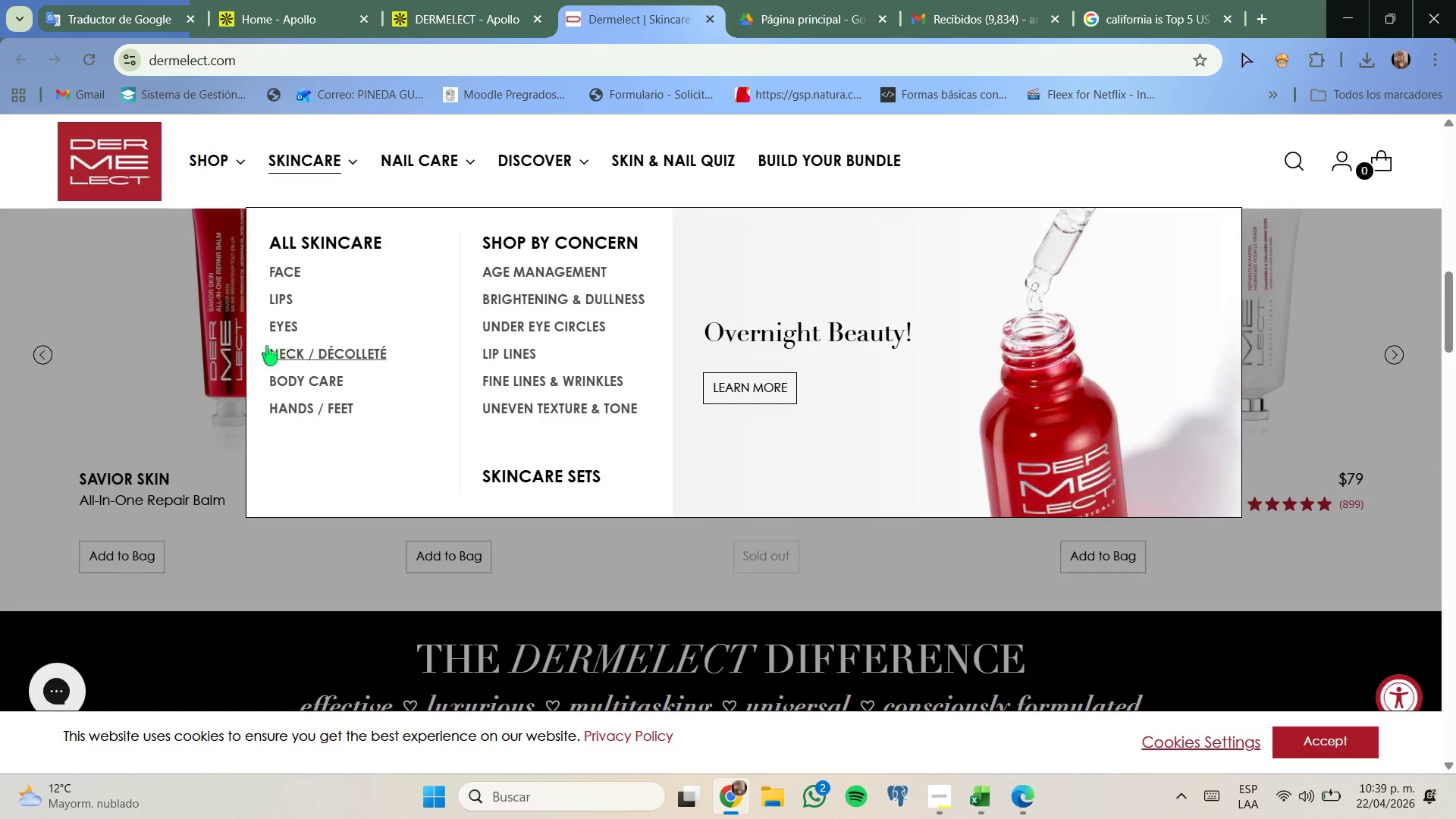 
mouse_move([237, 178])
 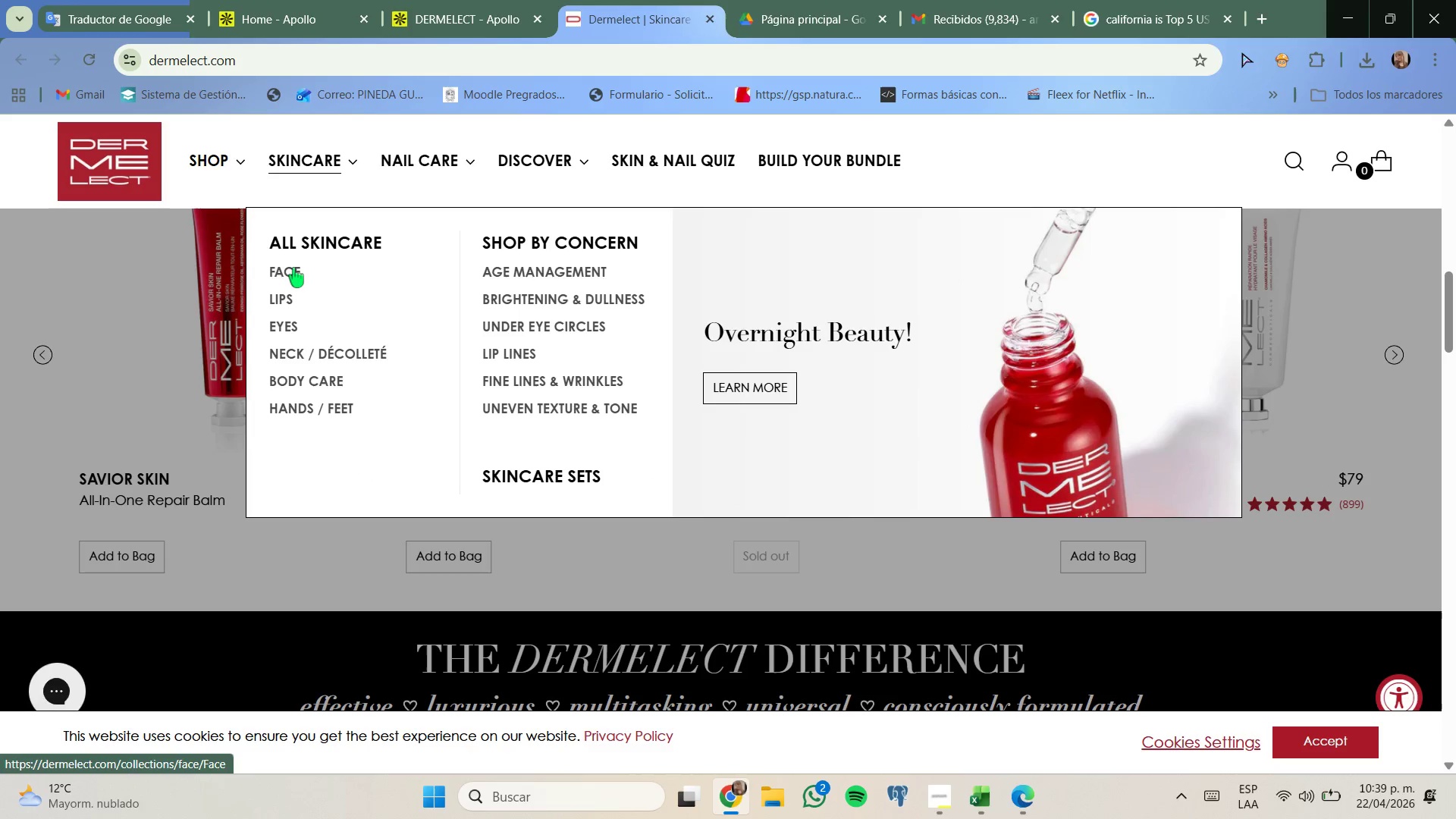 
left_click([288, 275])
 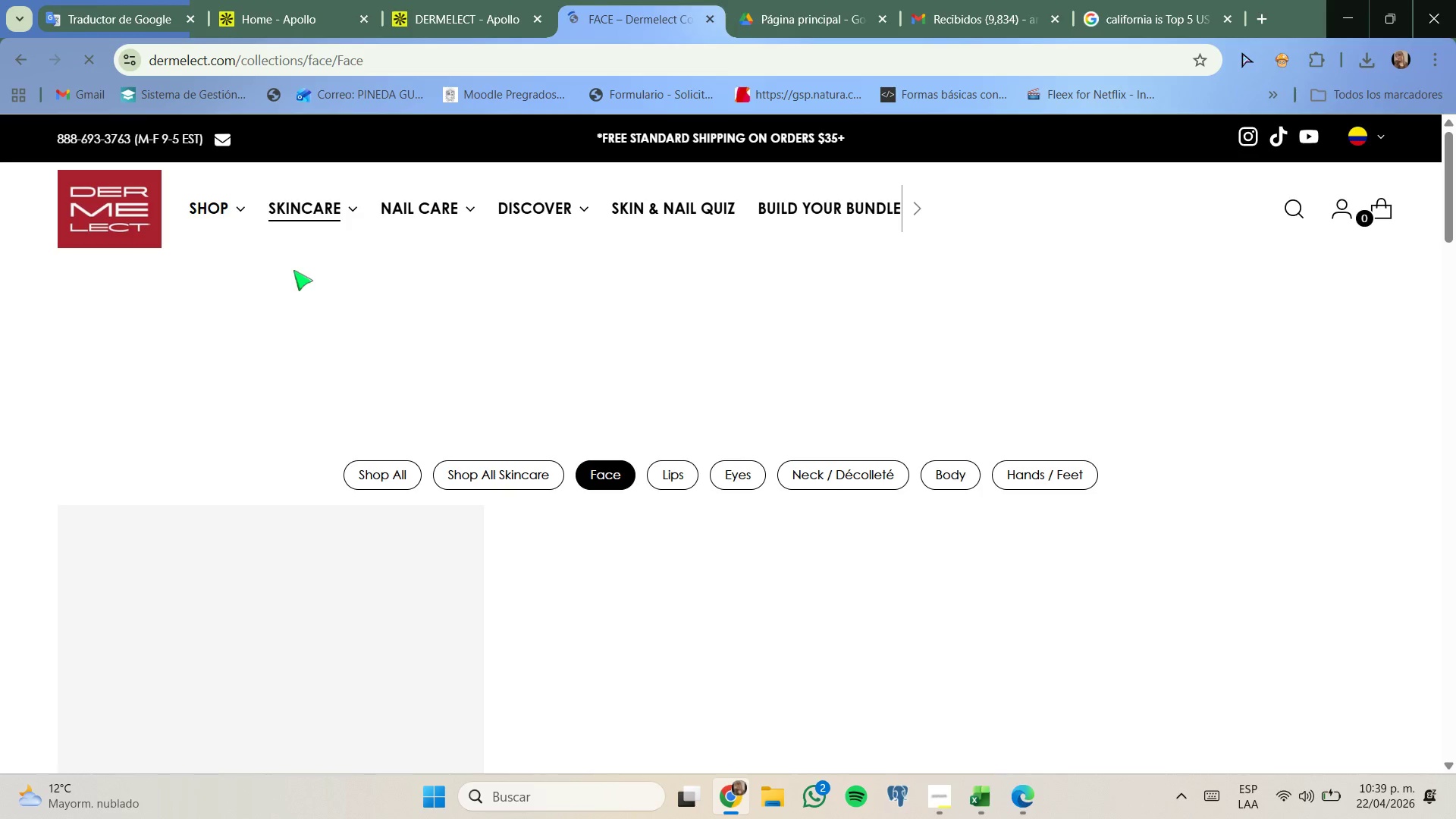 
scroll: coordinate [405, 278], scroll_direction: down, amount: 14.0
 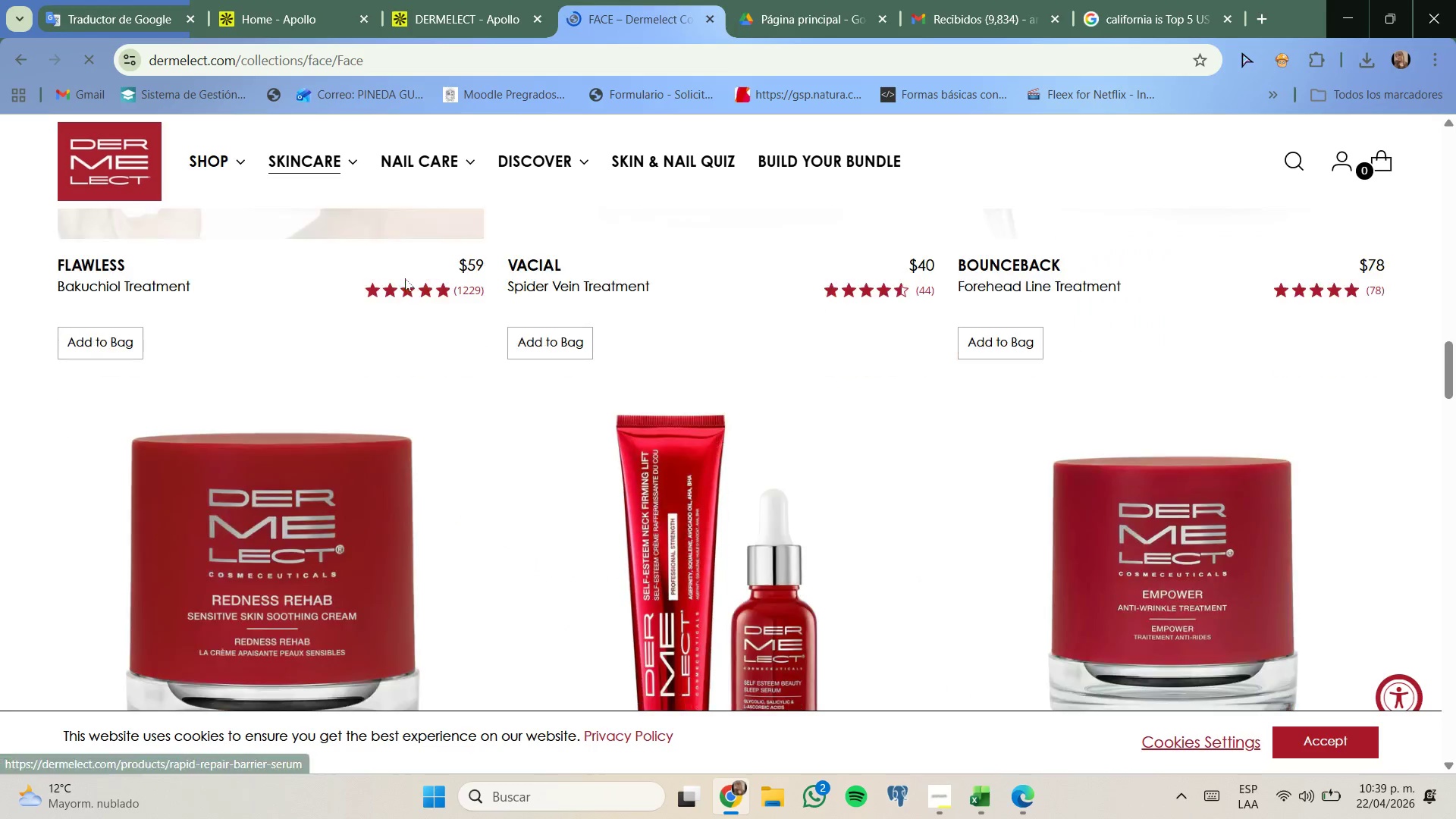 
mouse_move([551, 158])
 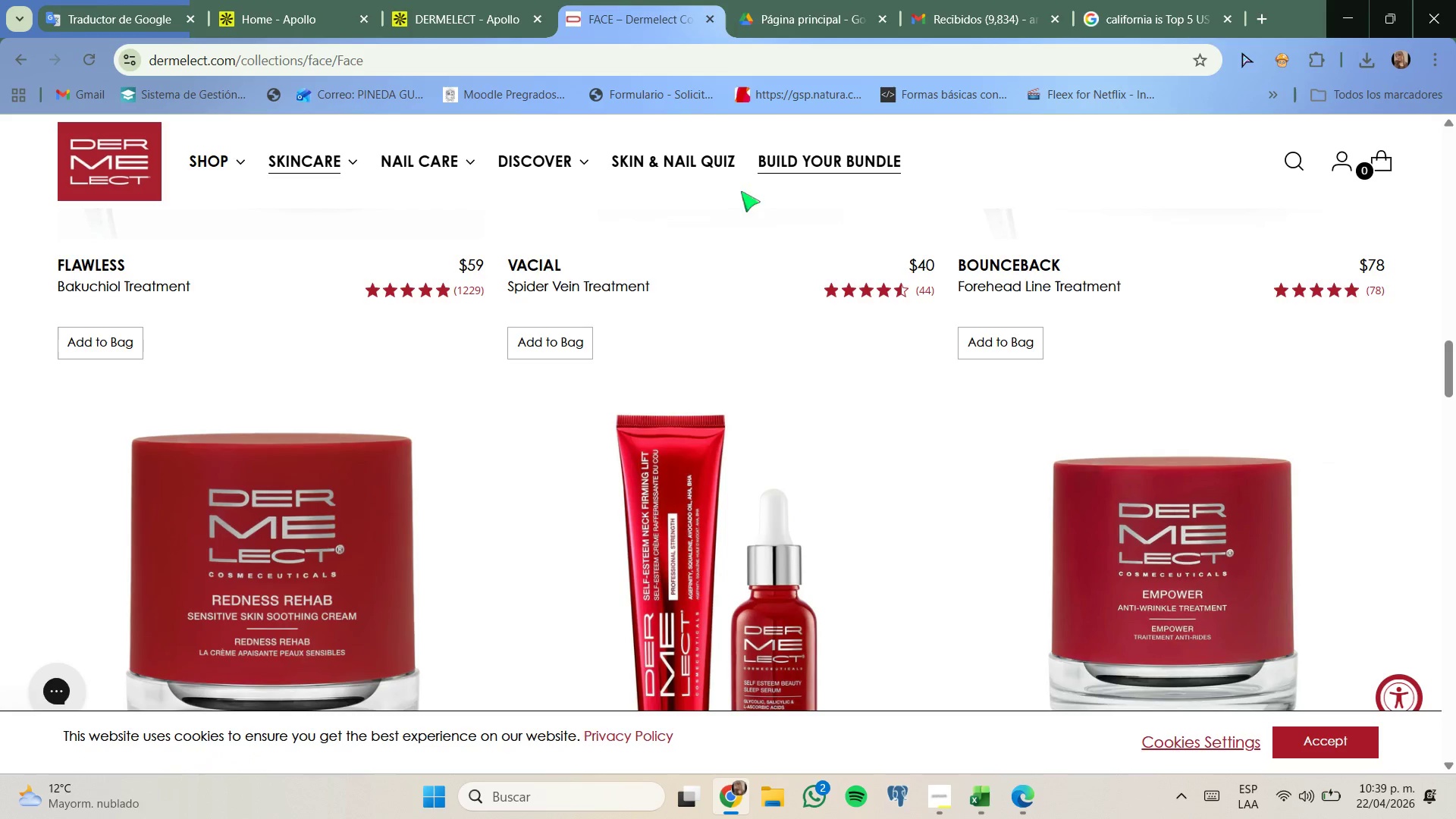 
left_click([708, 20])
 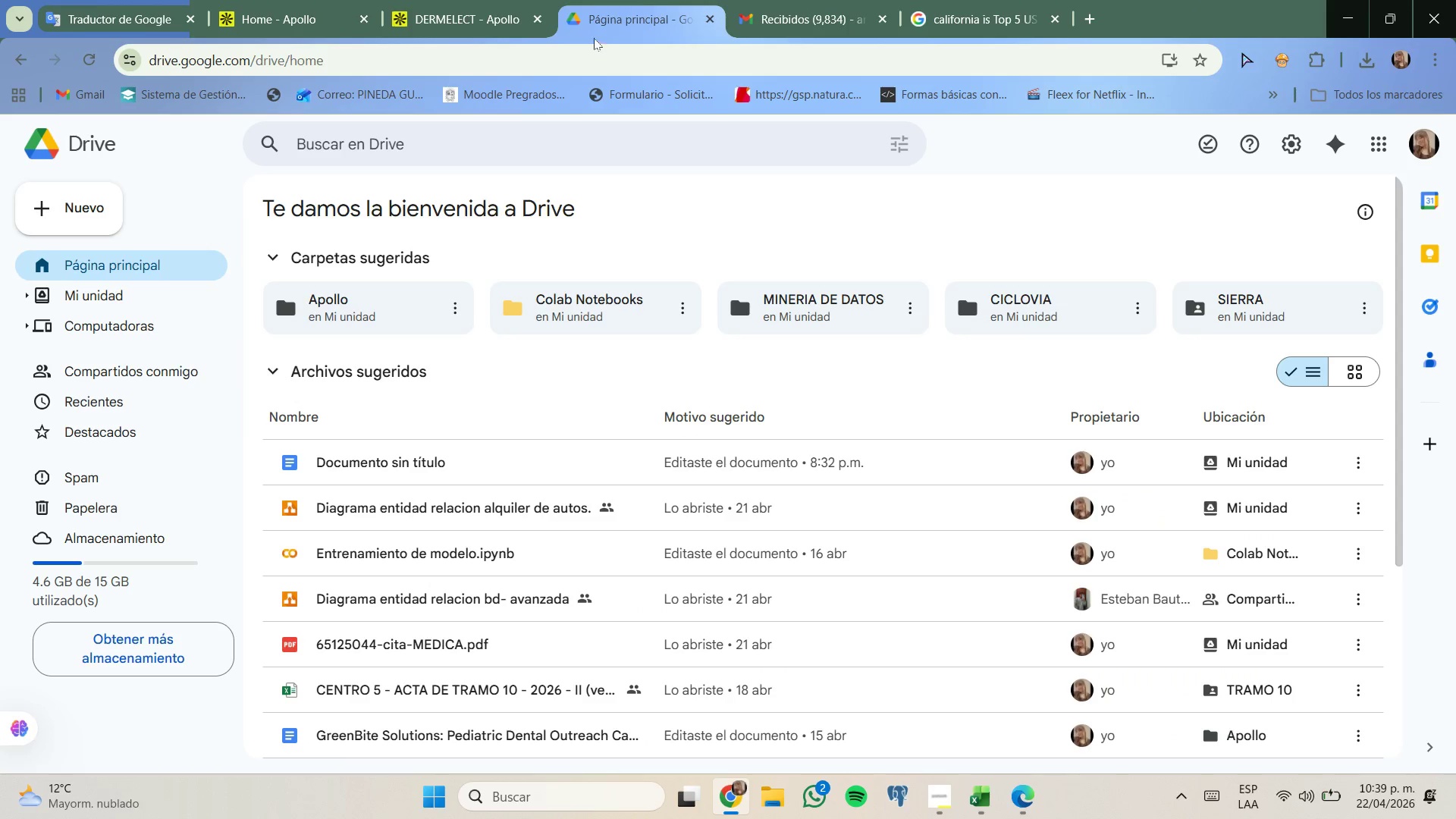 
left_click([488, 8])
 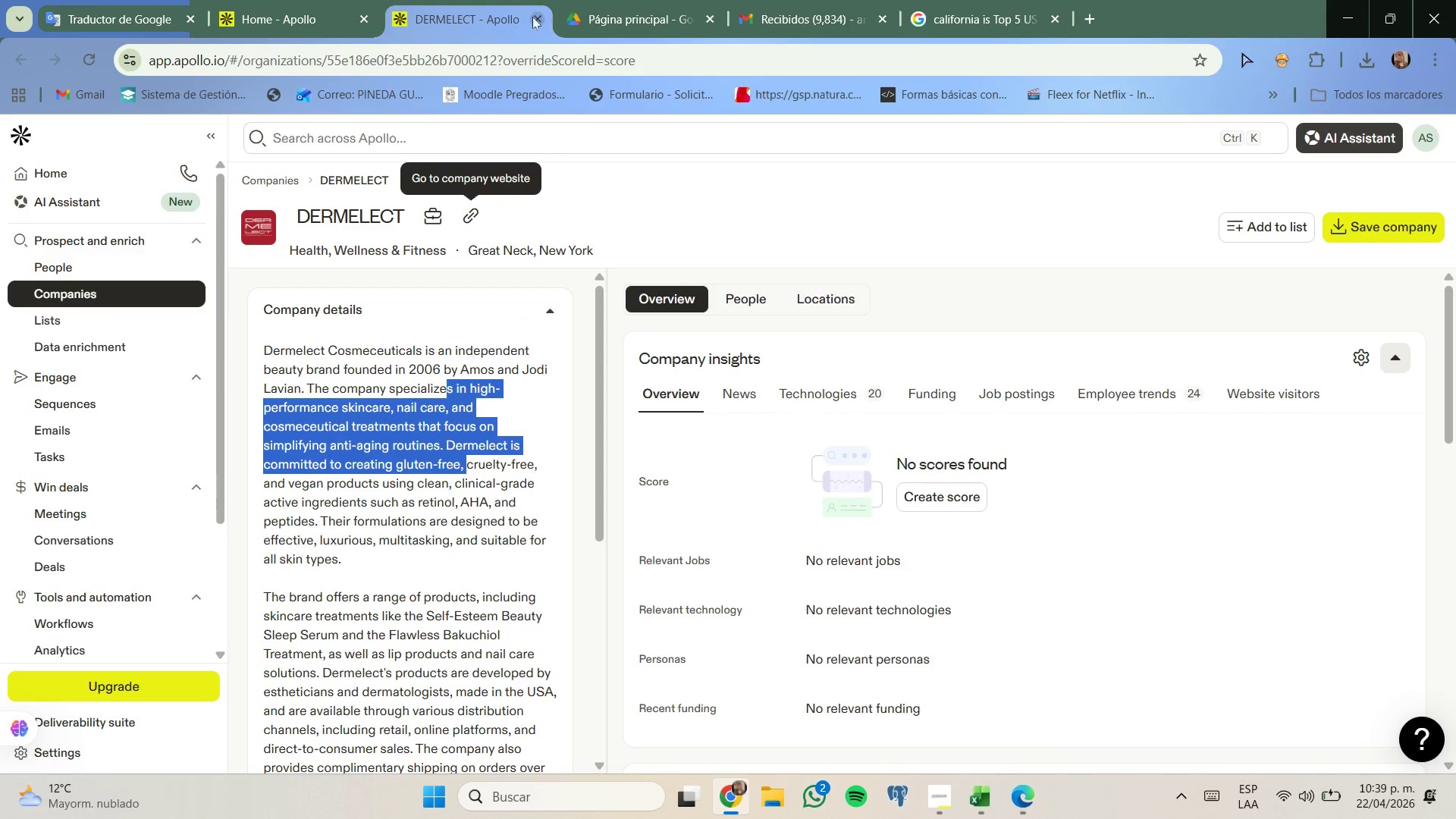 
left_click([532, 18])
 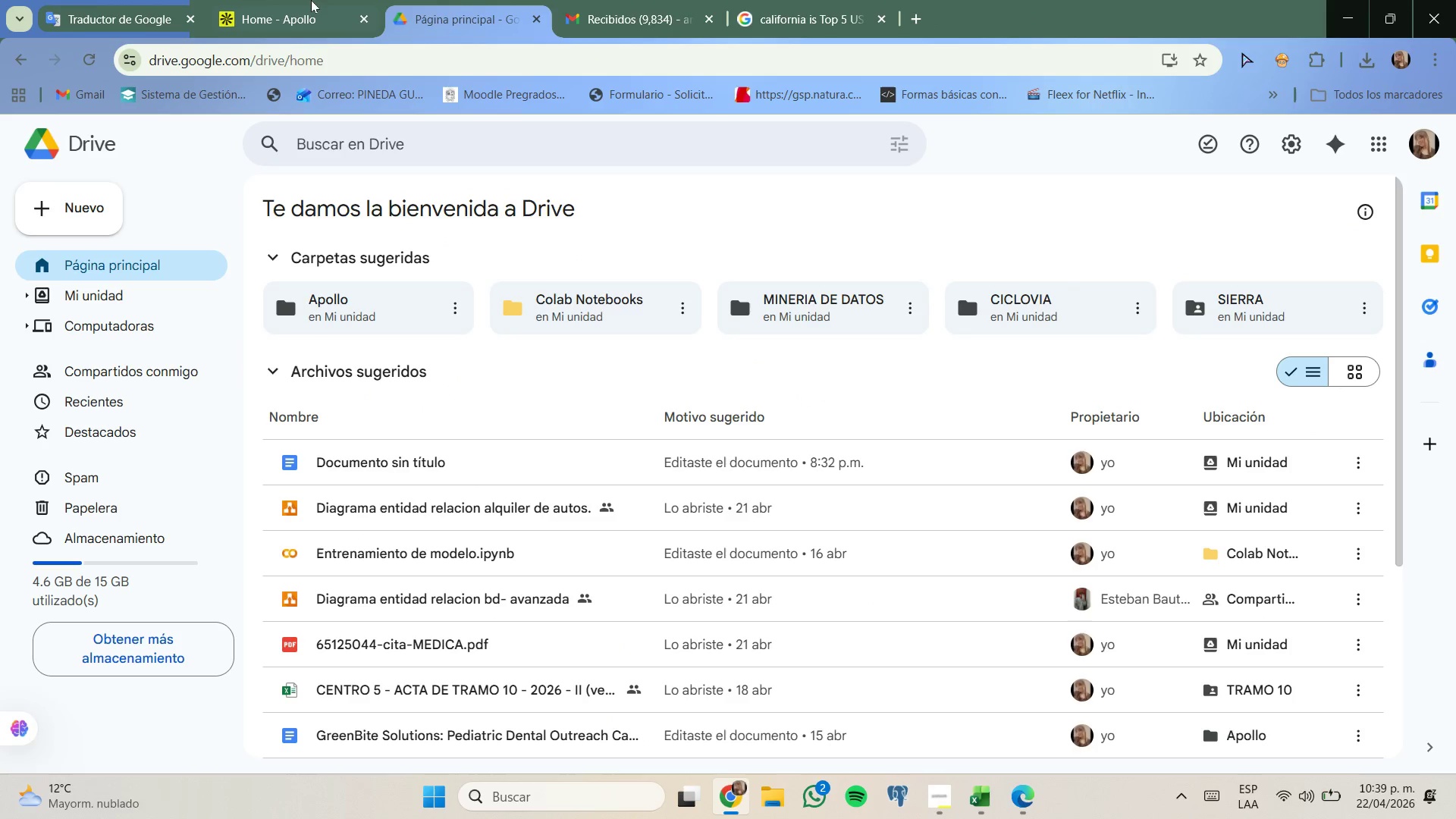 
left_click([310, 0])
 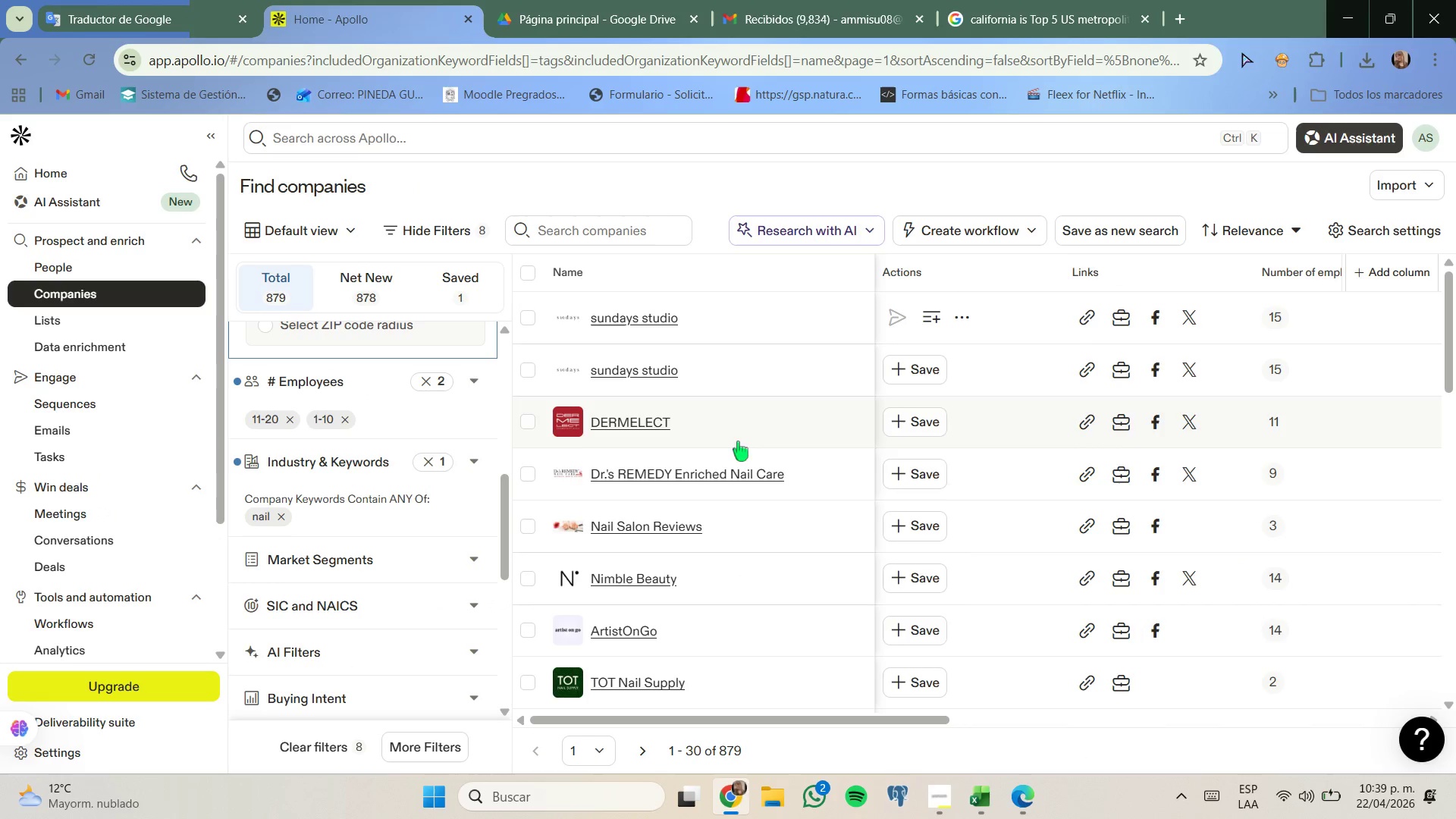 
right_click([735, 470])
 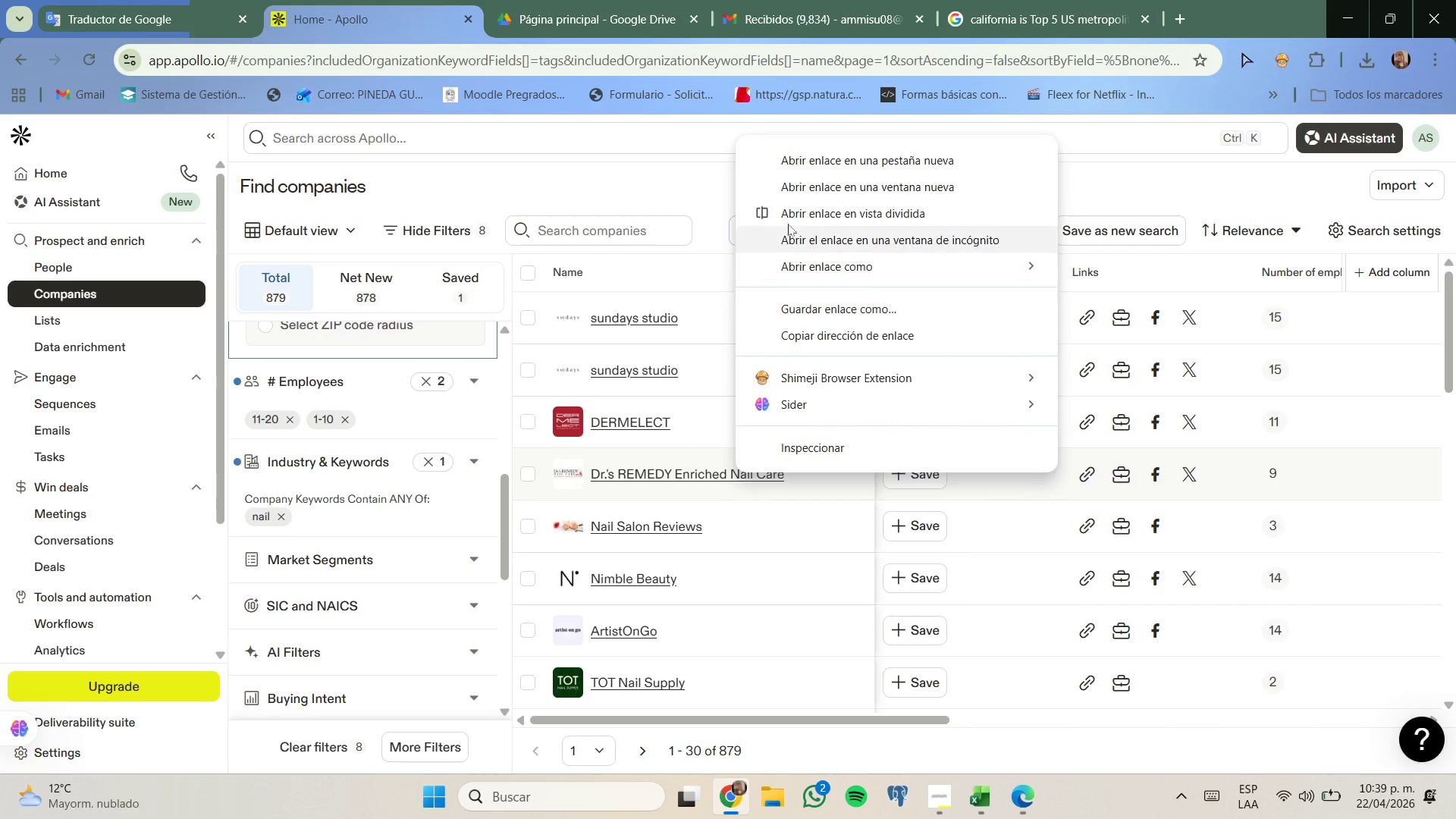 
left_click([818, 161])
 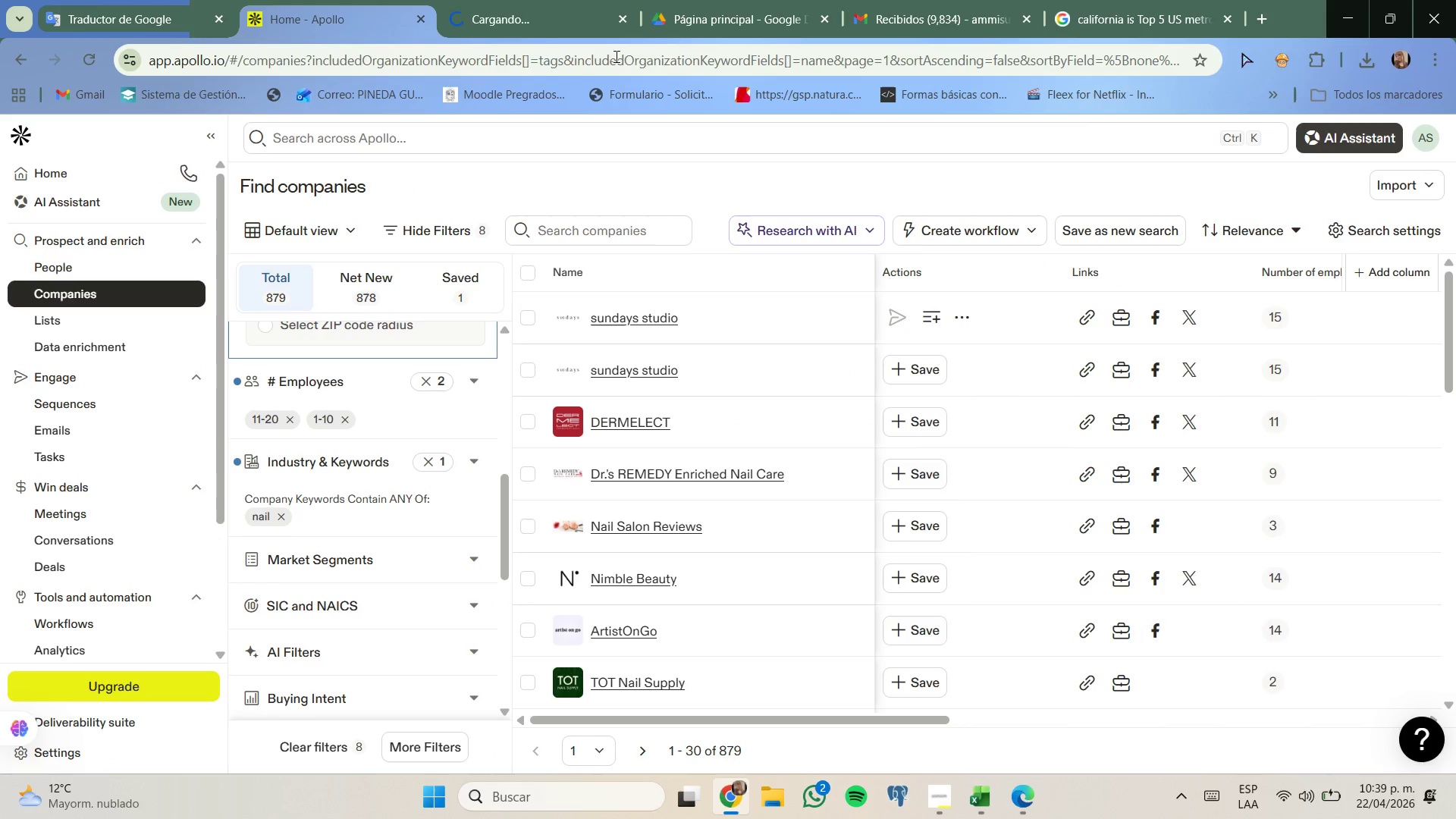 
left_click([544, 0])
 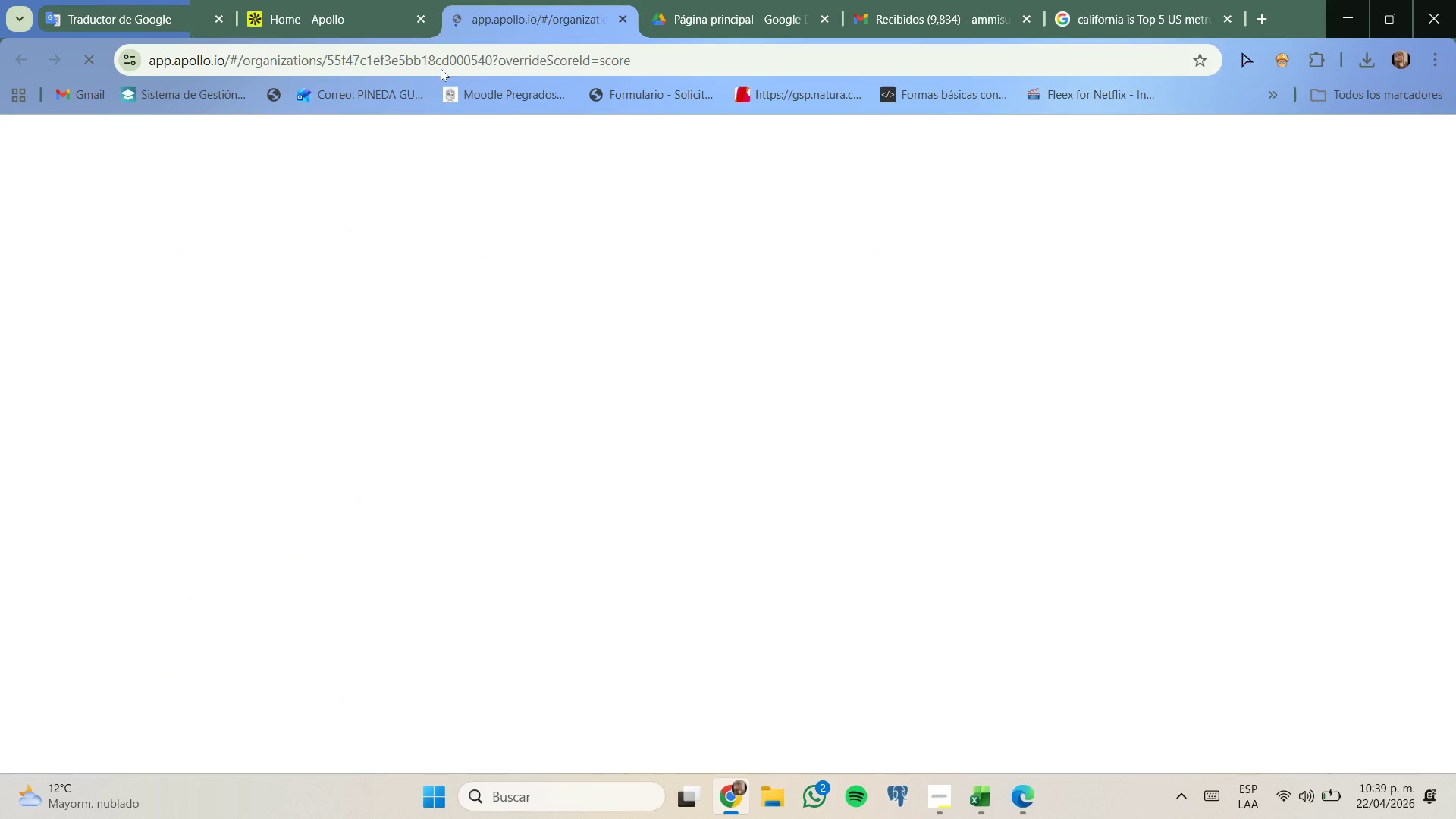 
mouse_move([339, -1])
 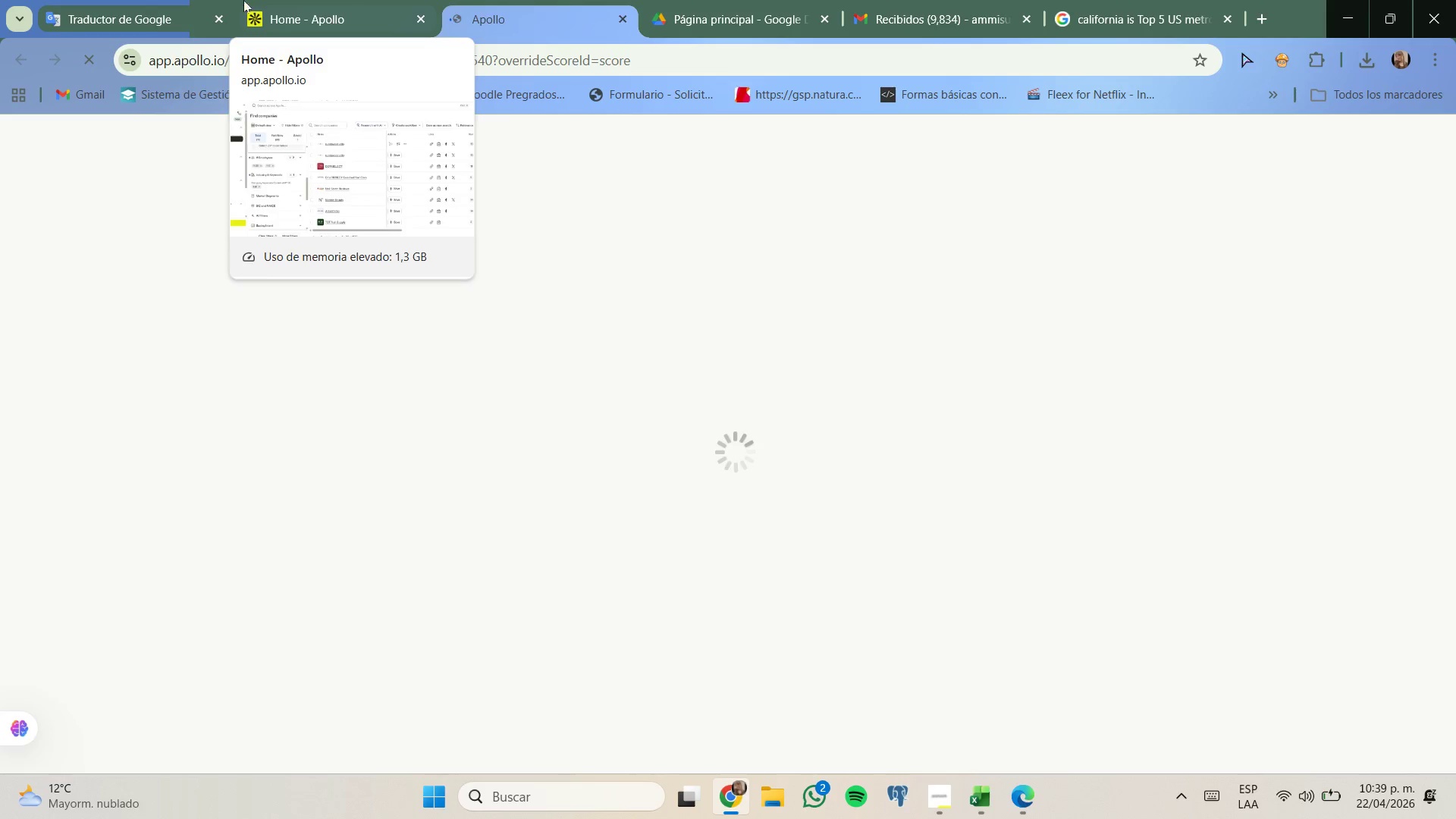 
left_click_drag(start_coordinate=[167, 0], to_coordinate=[163, 0])
 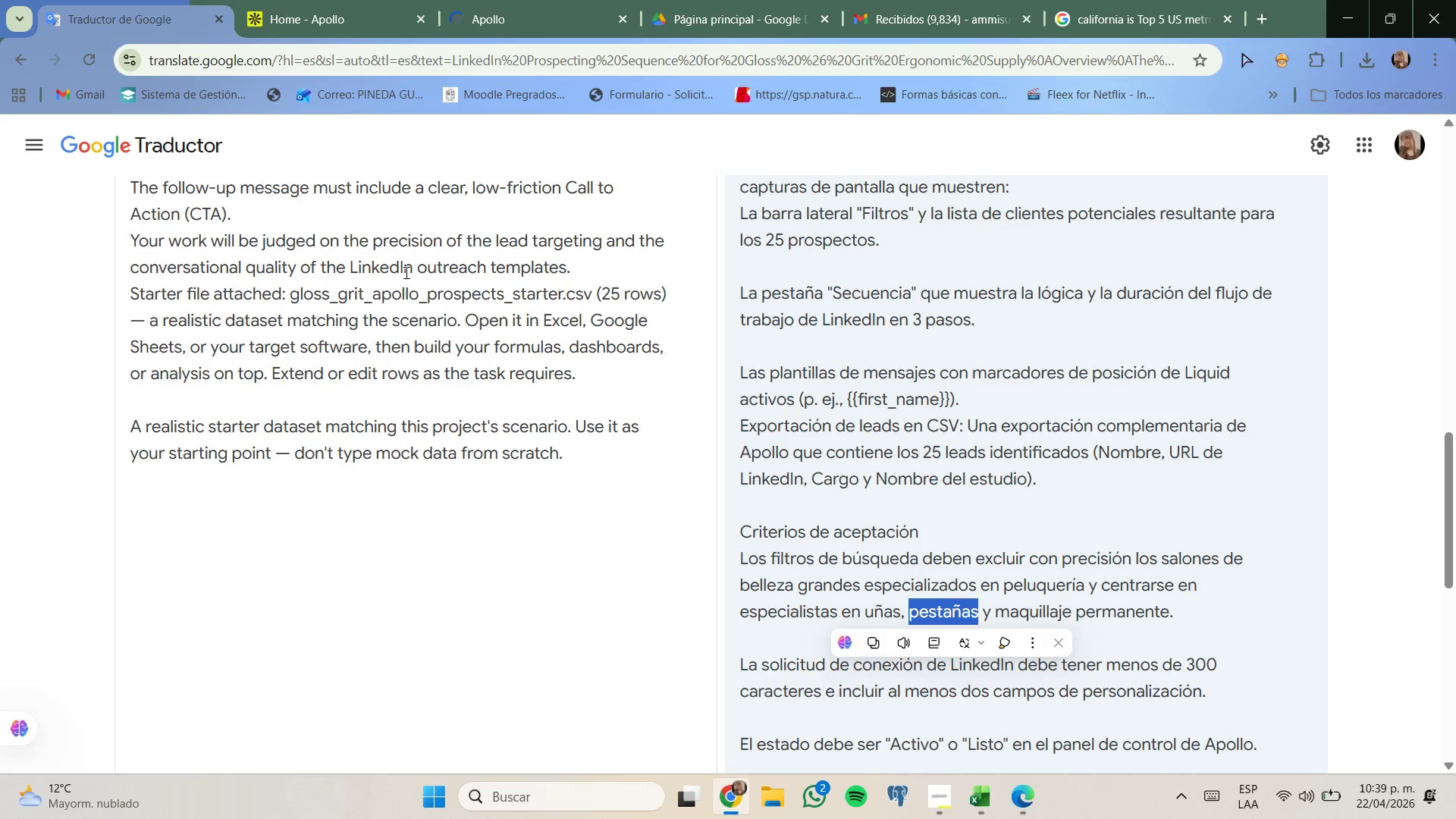 
scroll: coordinate [431, 295], scroll_direction: up, amount: 6.0
 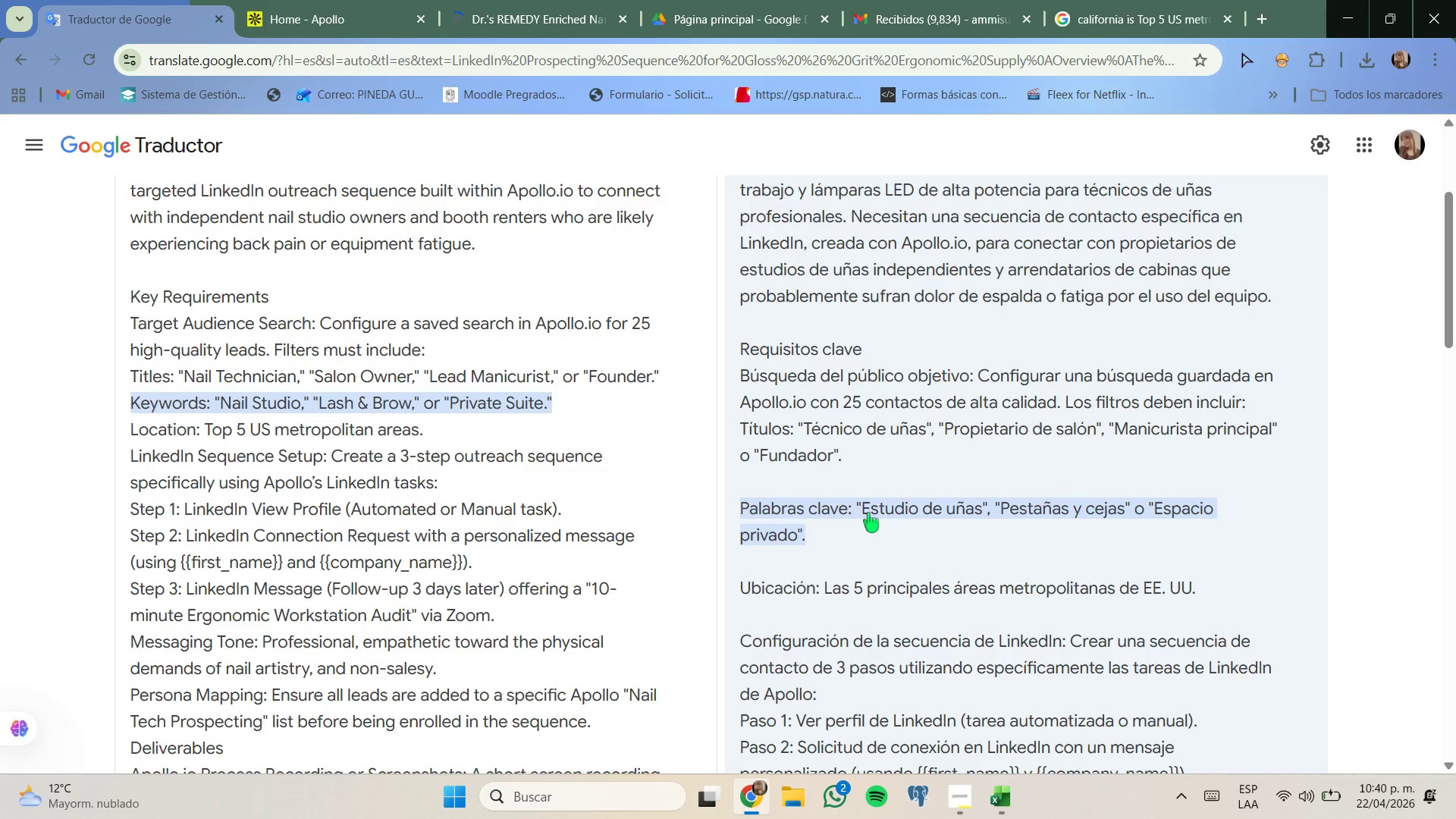 
wait(6.04)
 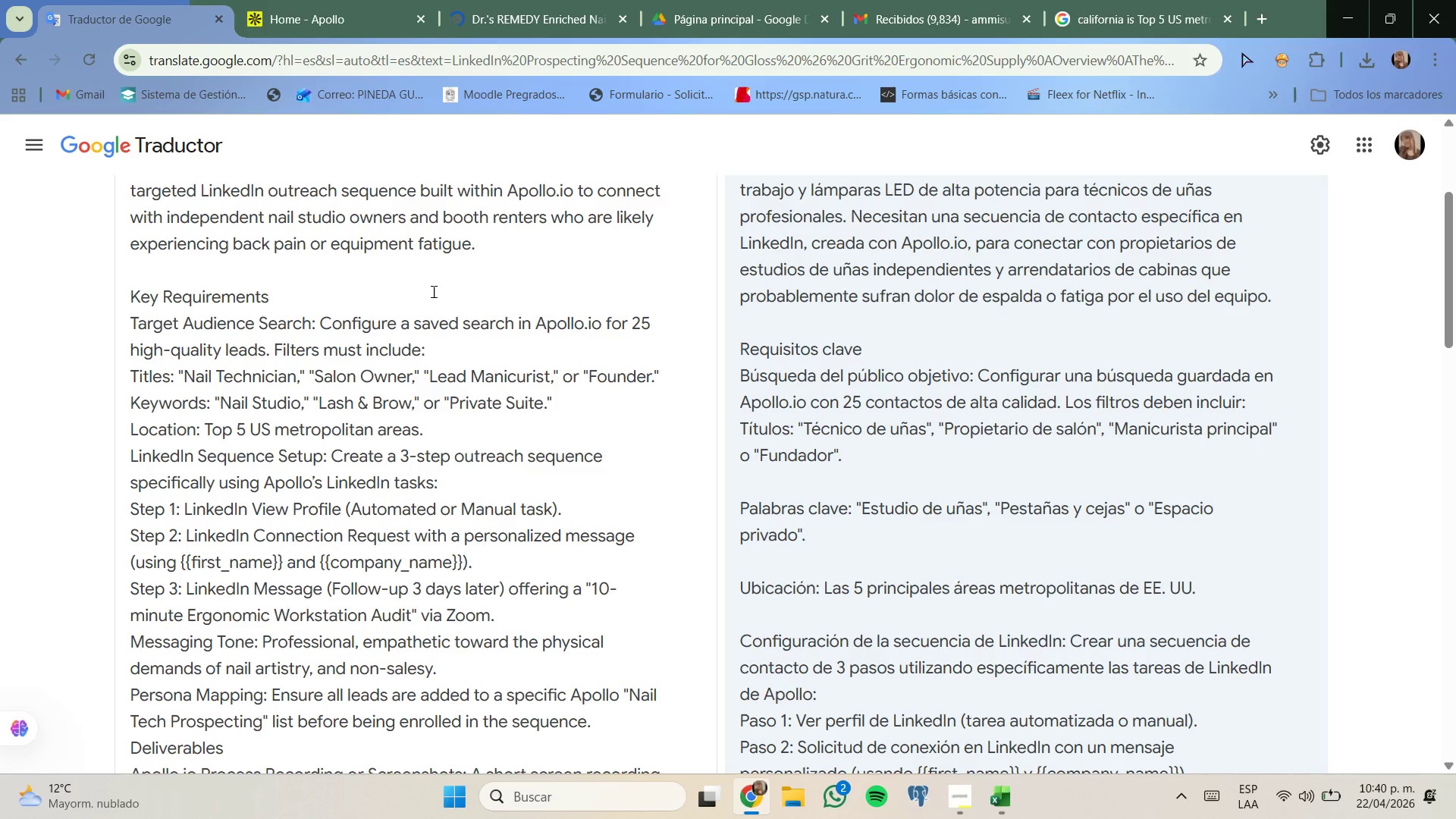 
left_click([378, 8])
 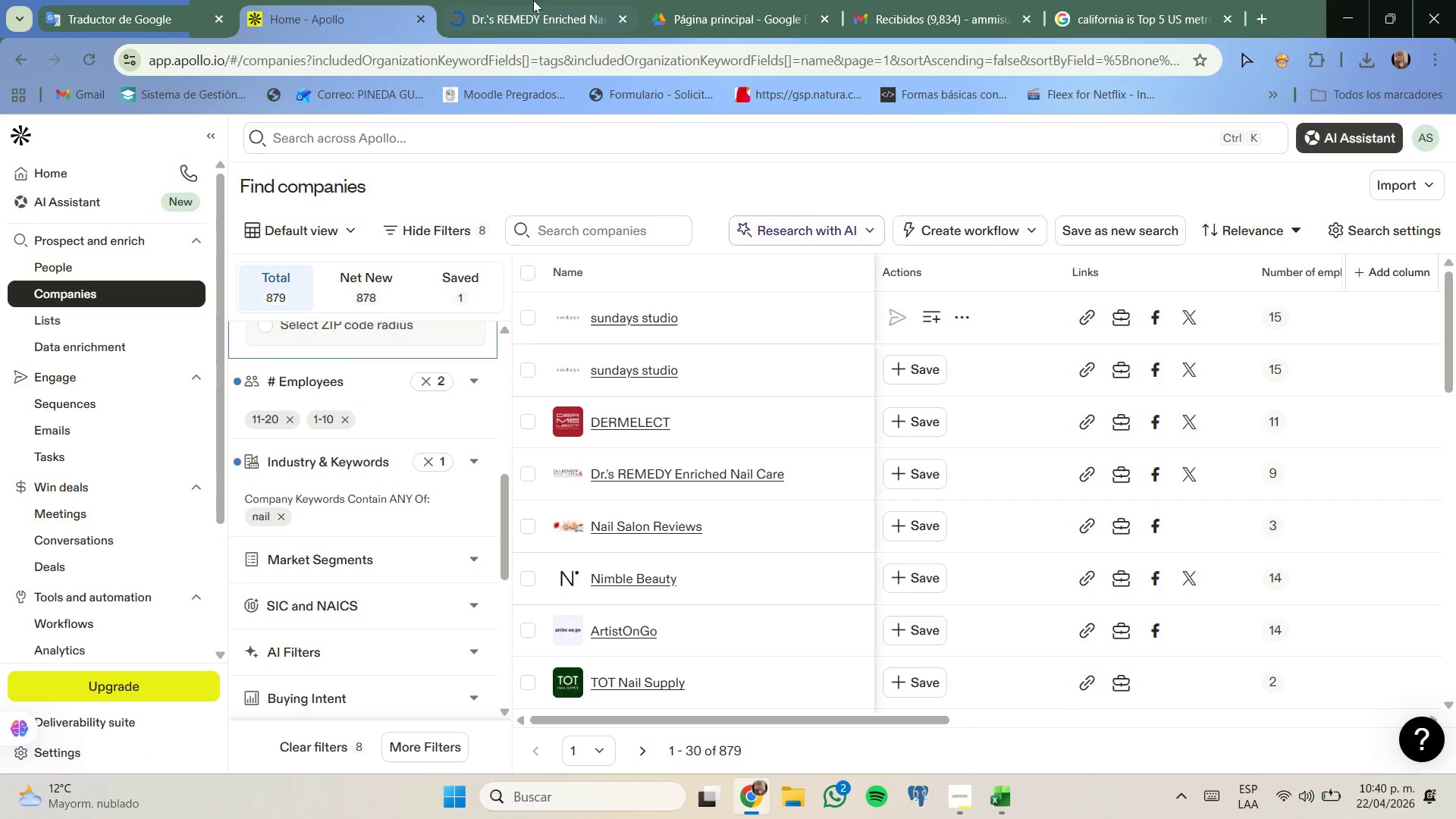 
left_click([527, 0])
 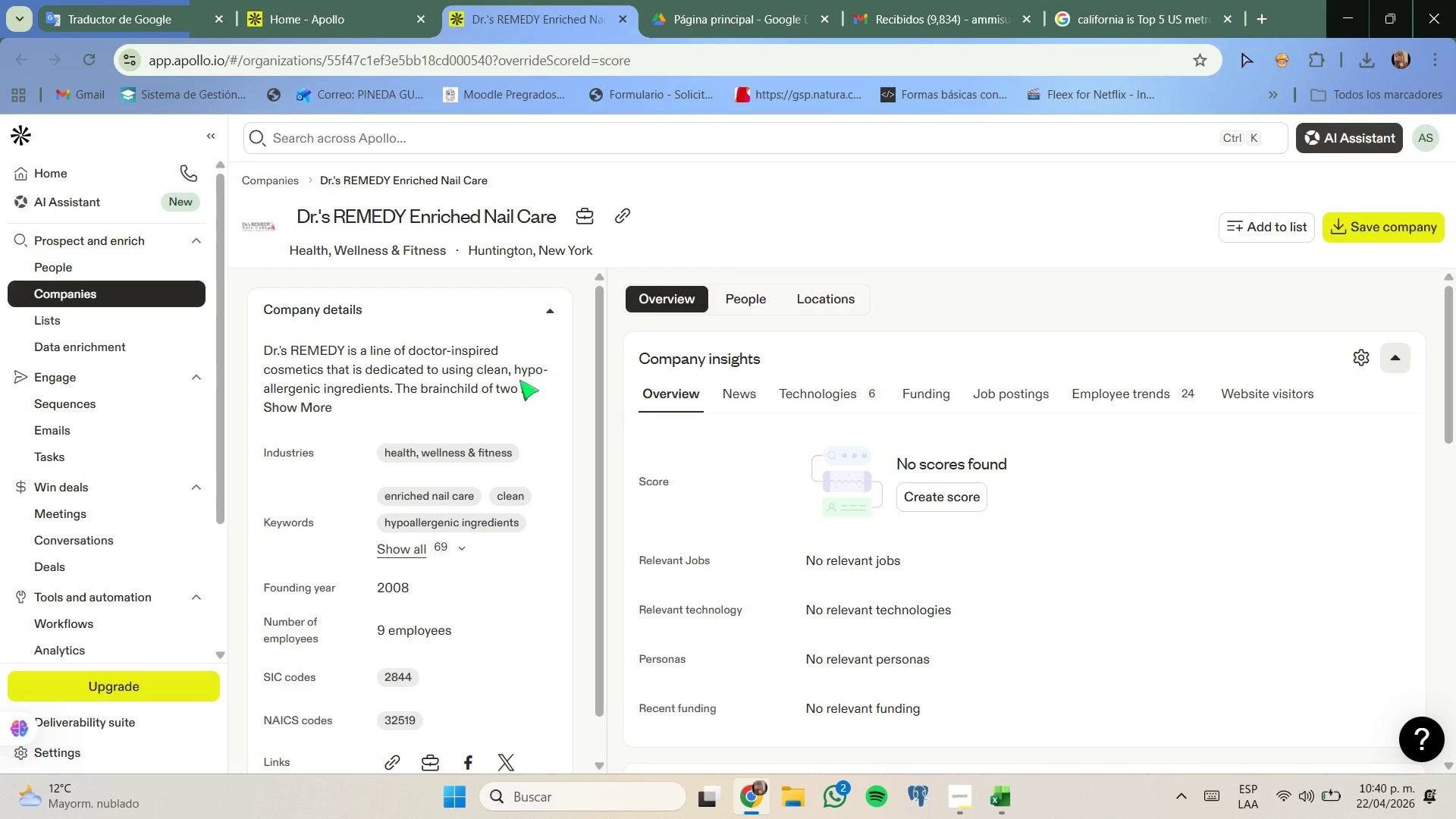 
wait(7.72)
 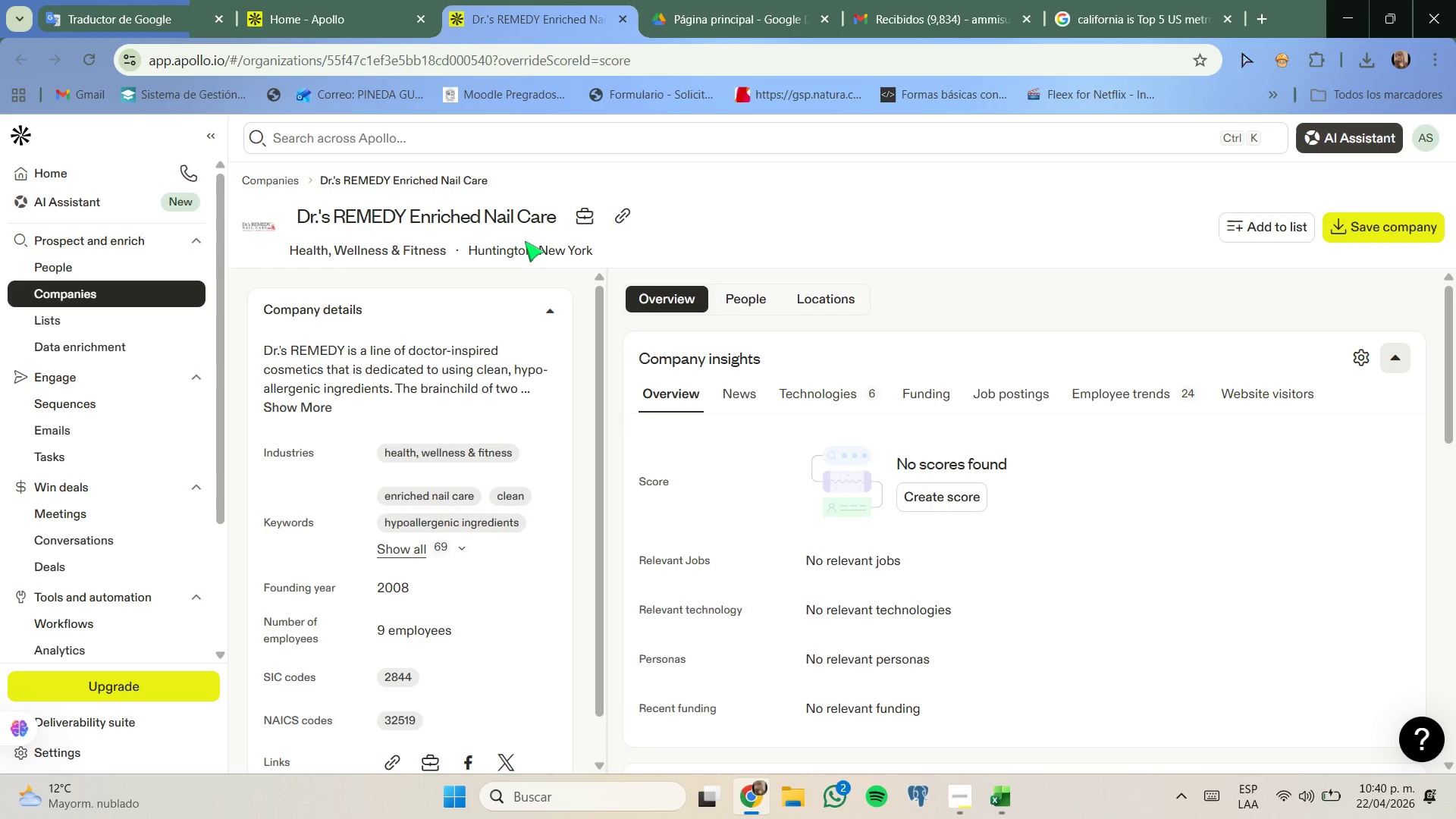 
left_click([629, 221])
 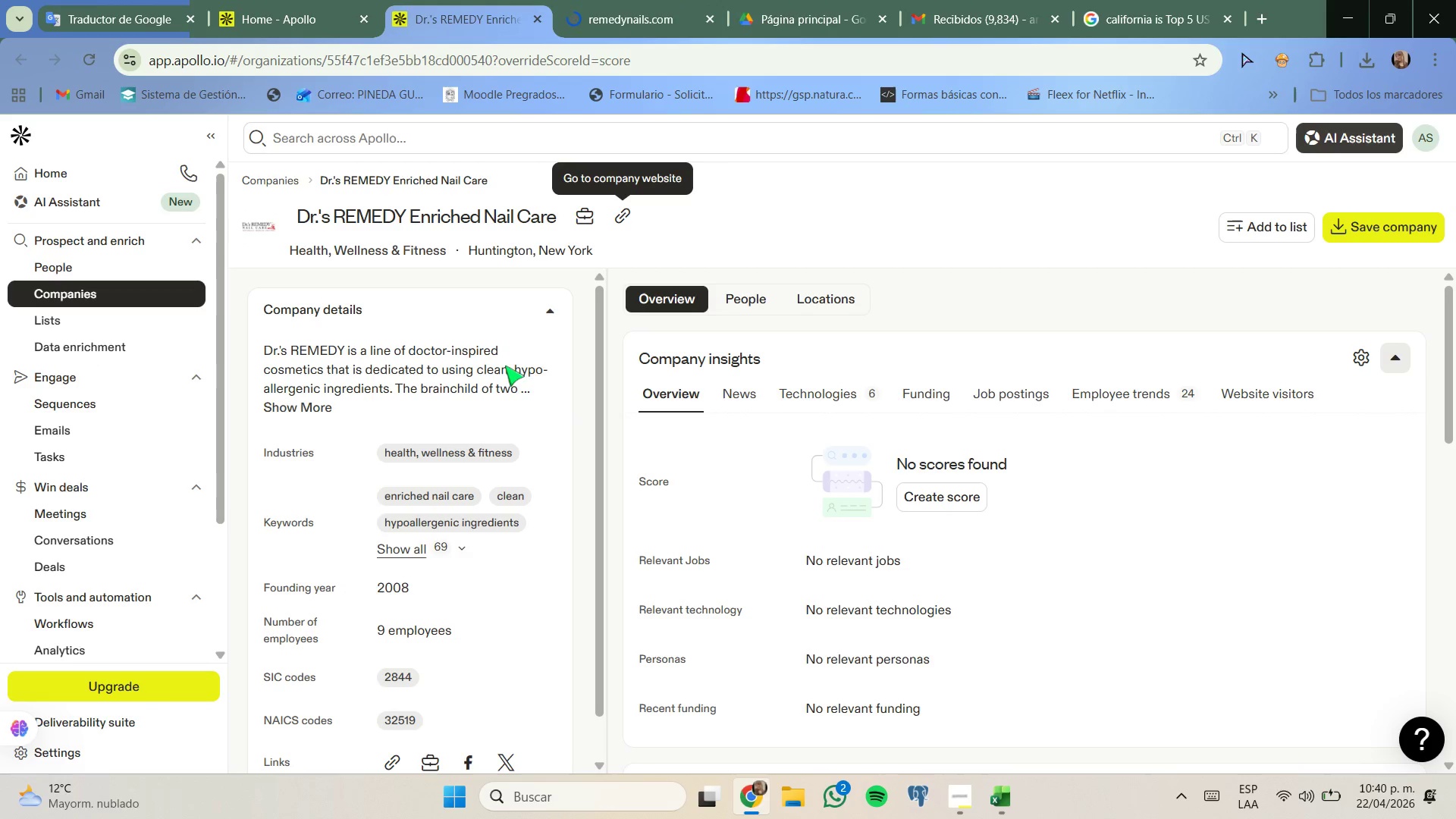 
left_click([307, 403])
 